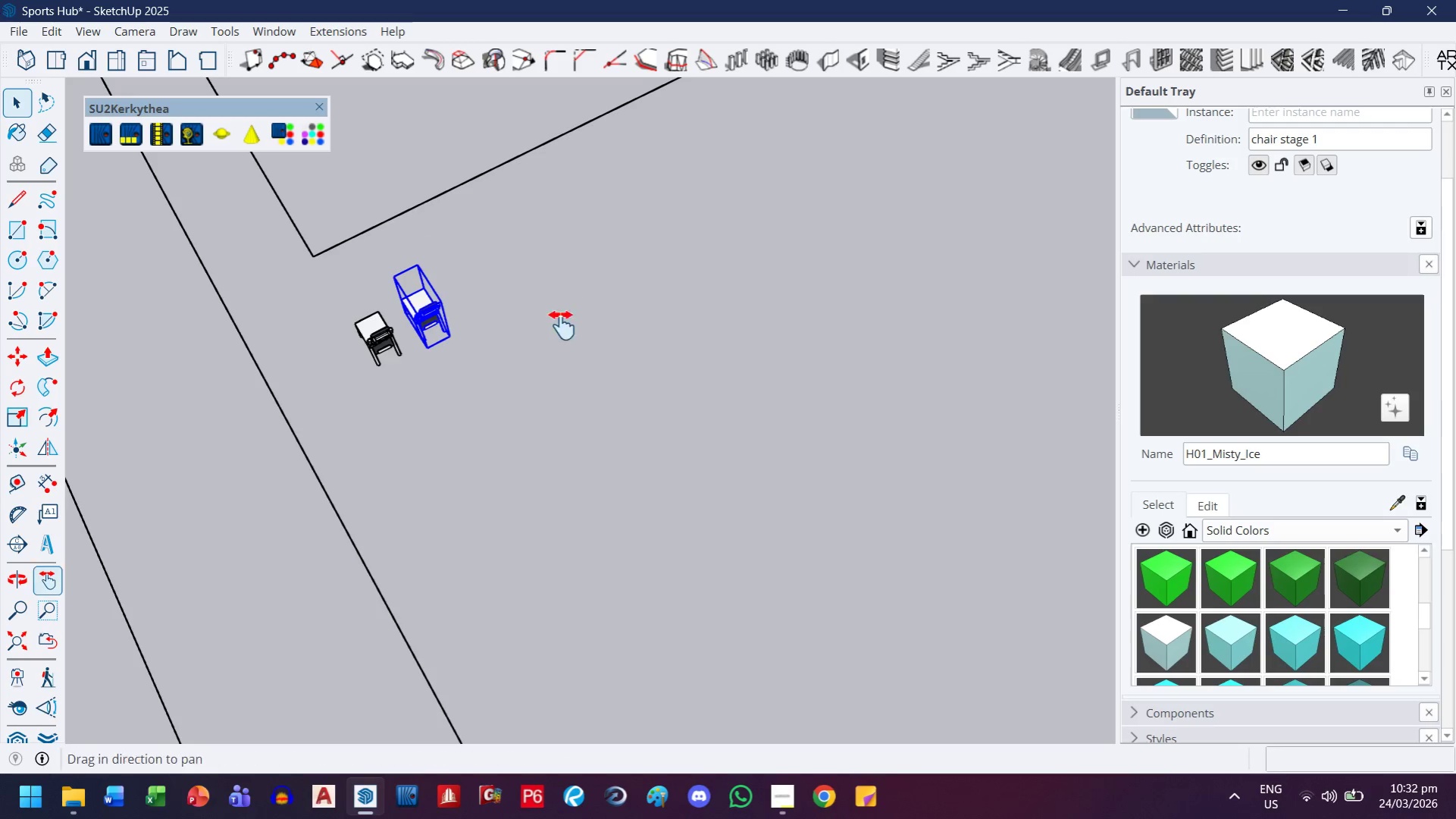 
left_click_drag(start_coordinate=[568, 309], to_coordinate=[515, 609])
 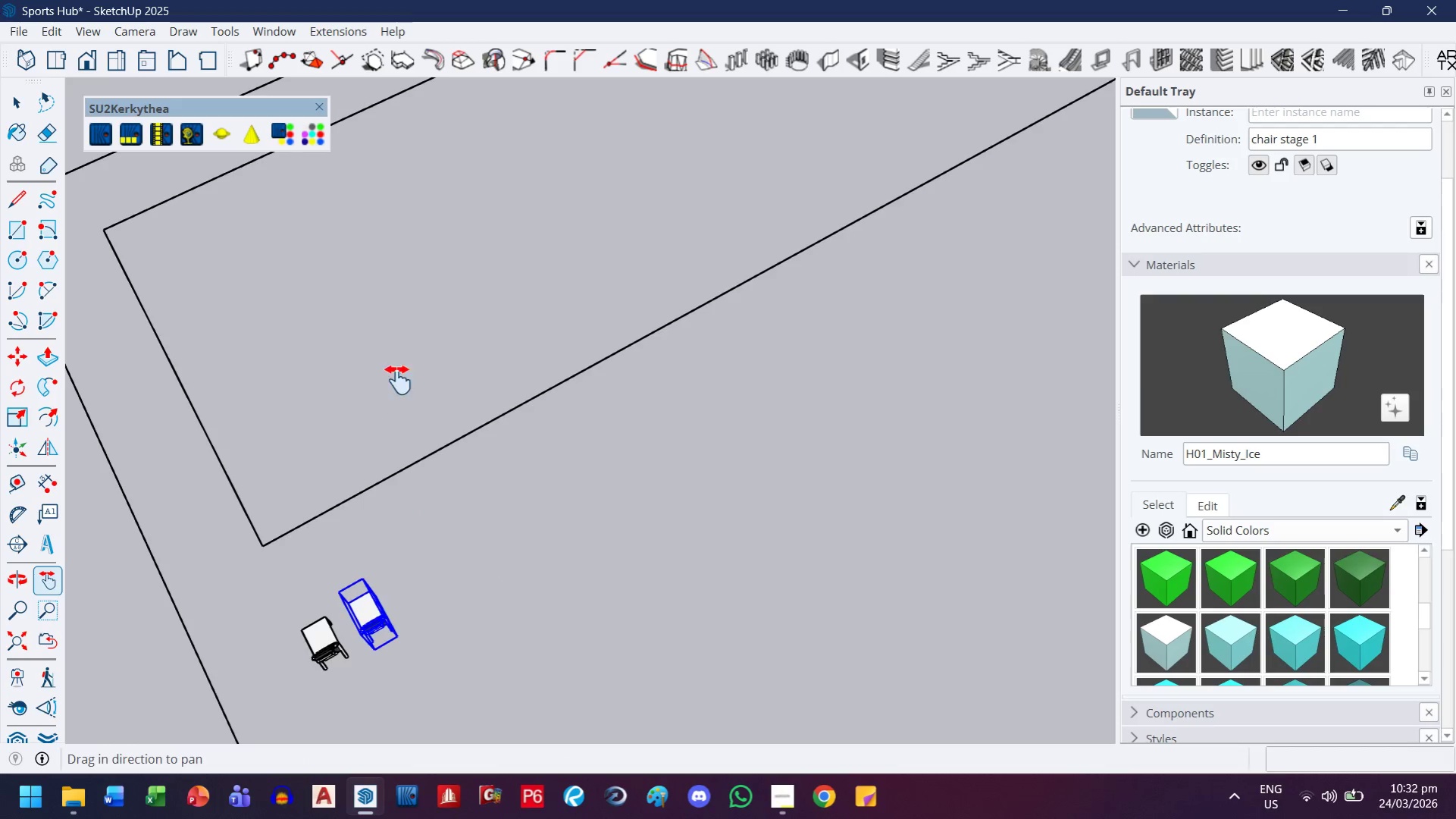 
scroll: coordinate [383, 336], scroll_direction: down, amount: 11.0
 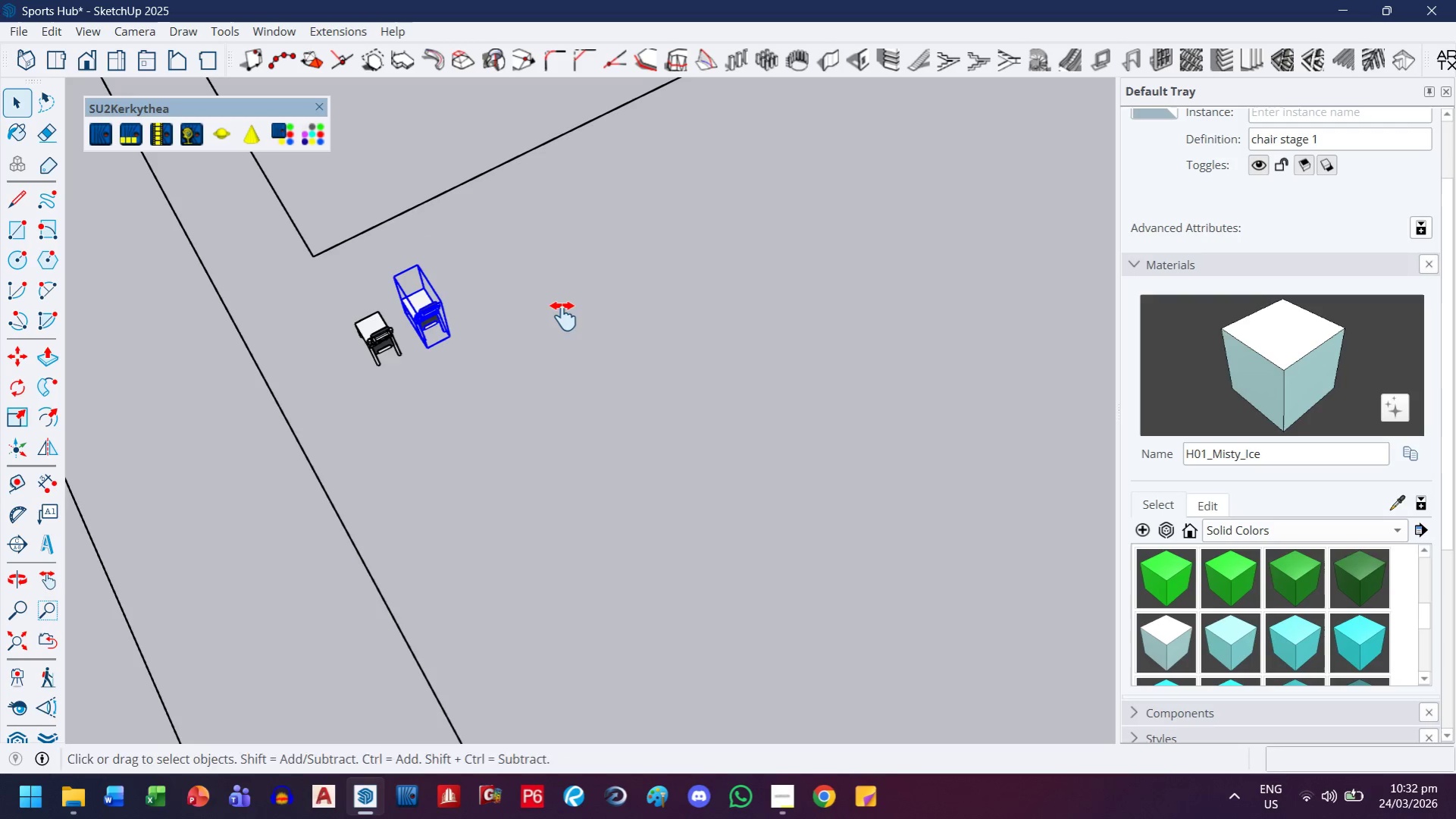 
left_click_drag(start_coordinate=[543, 379], to_coordinate=[431, 544])
 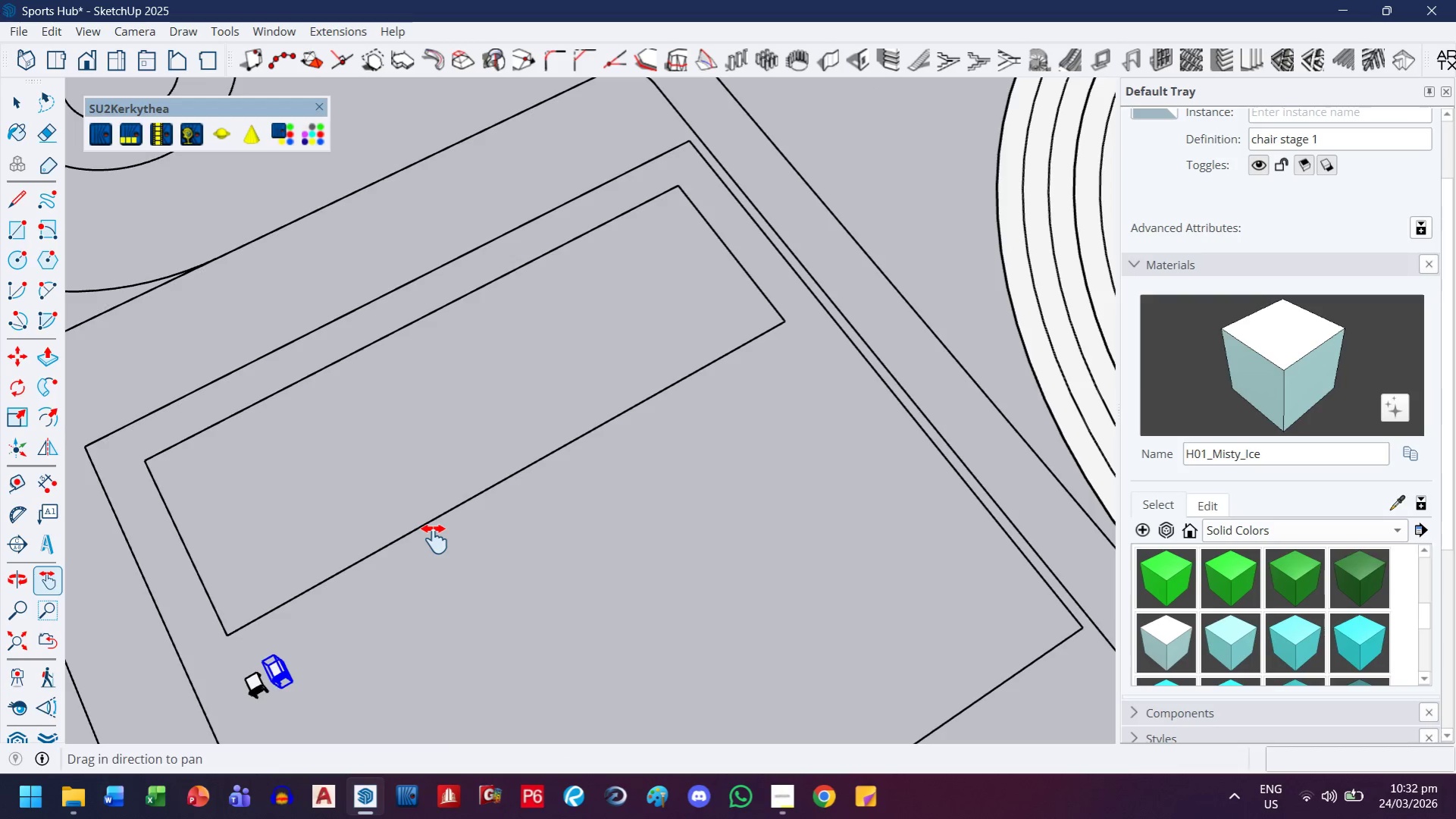 
scroll: coordinate [434, 385], scroll_direction: down, amount: 7.0
 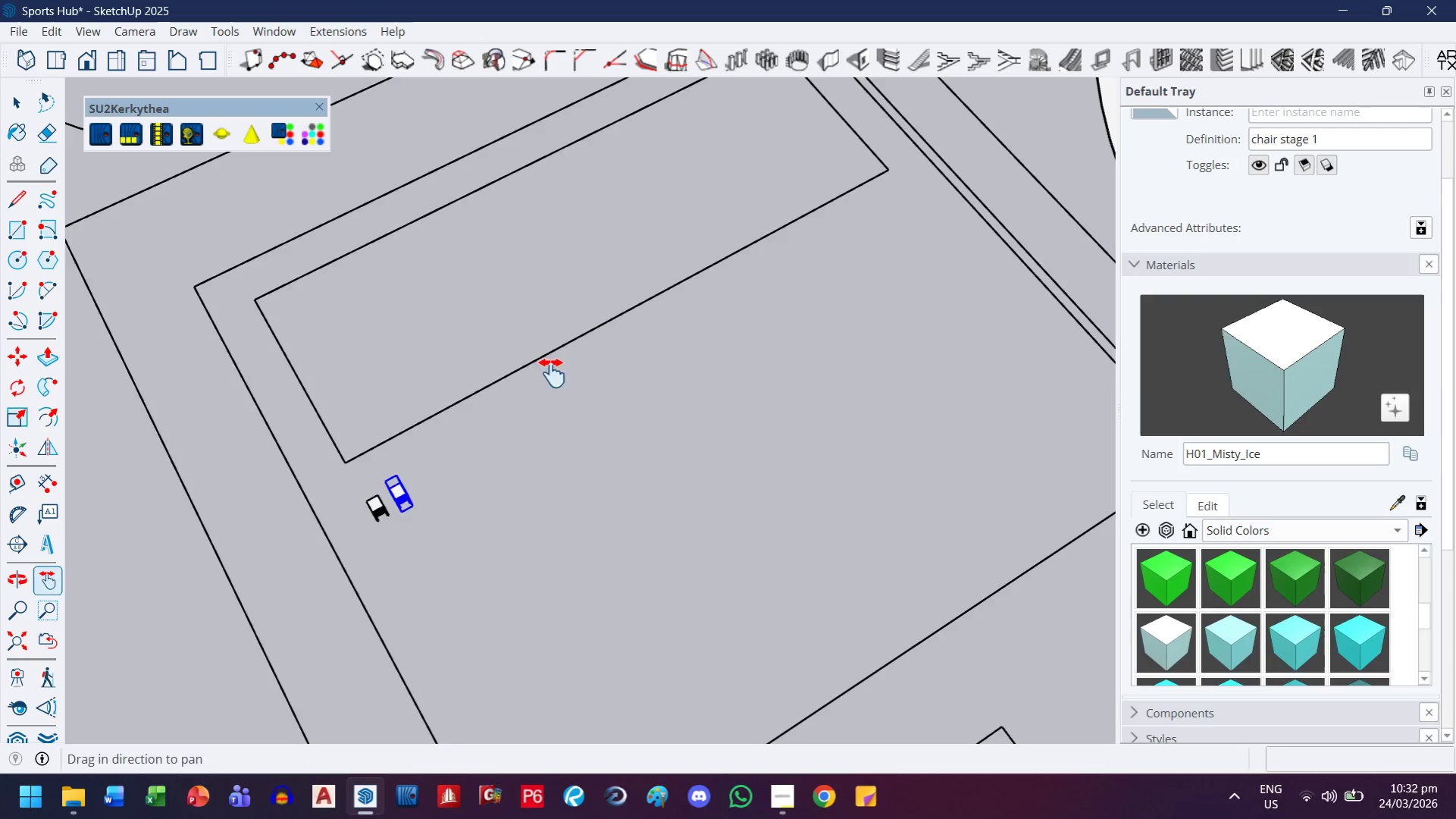 
key(T)
 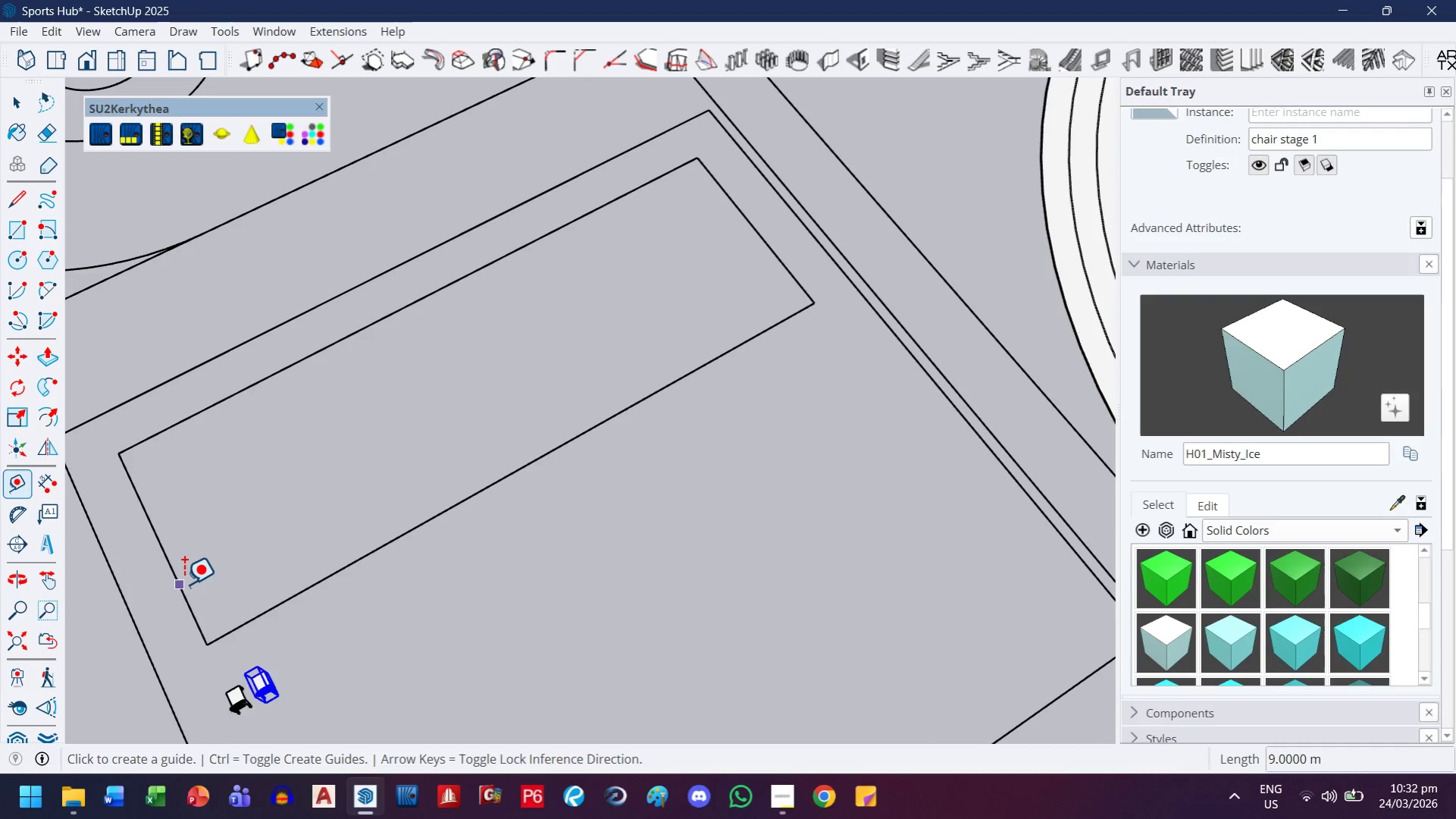 
scroll: coordinate [434, 539], scroll_direction: up, amount: 1.0
 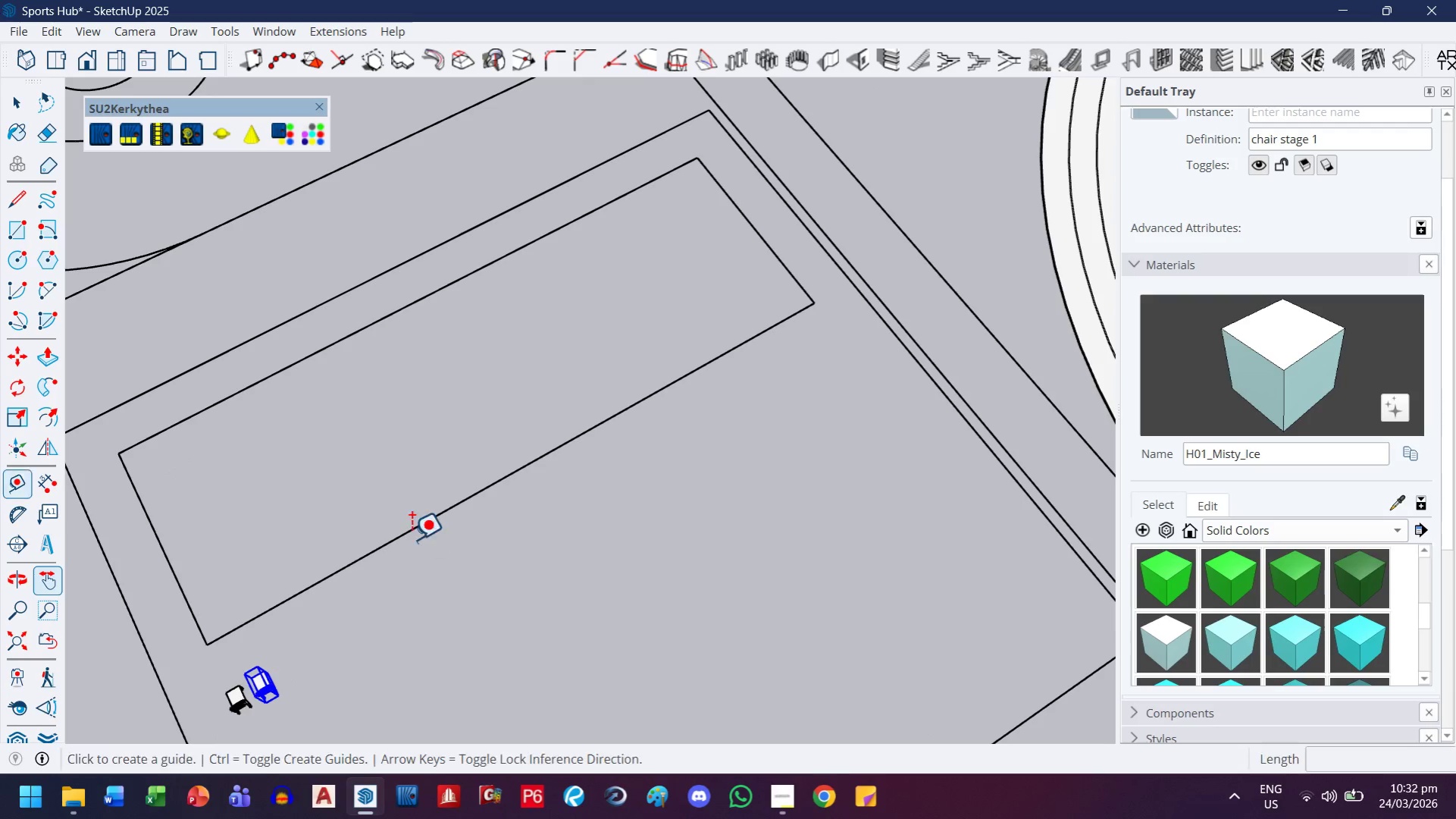 
left_click([183, 584])
 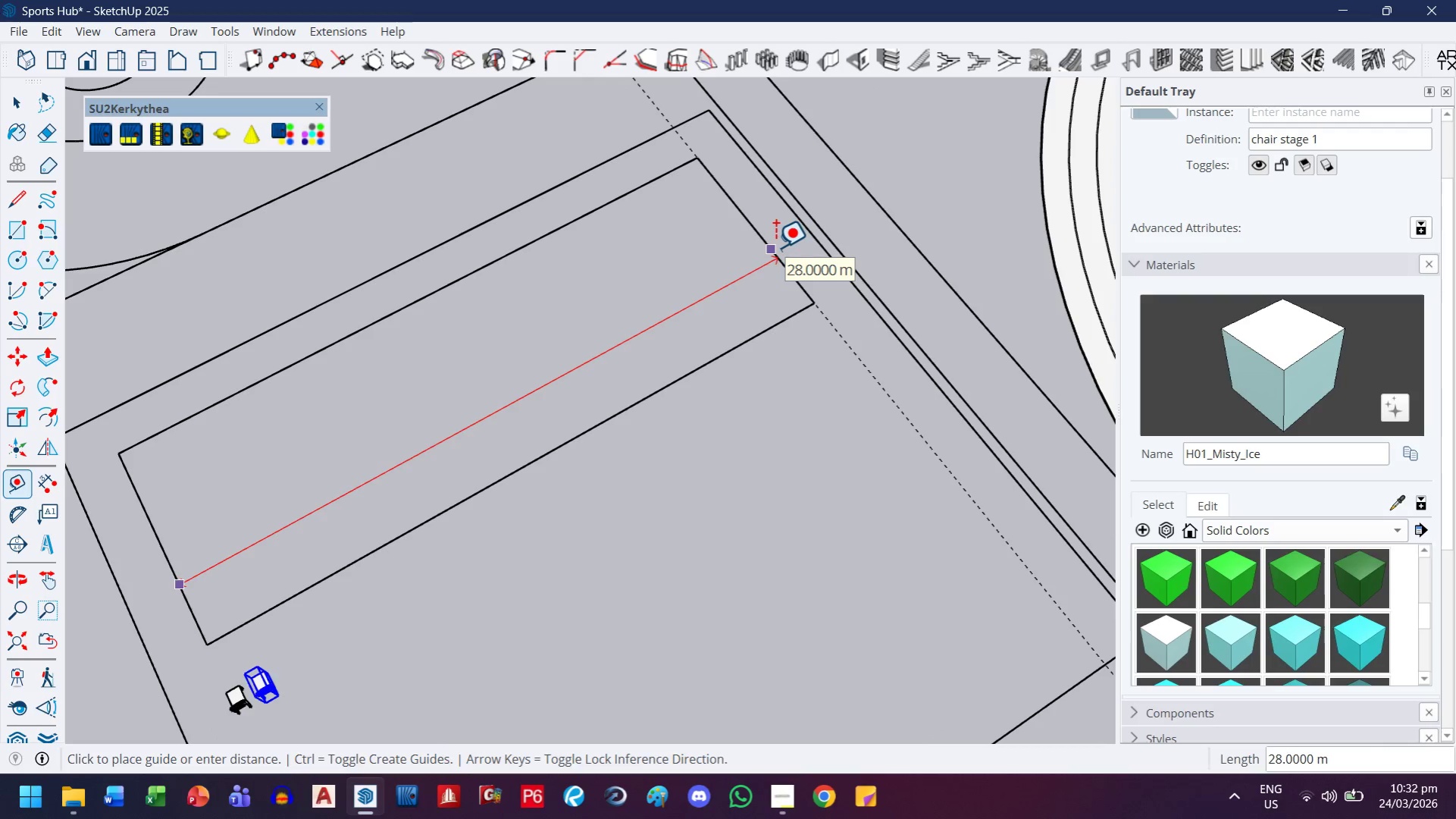 
key(H)
 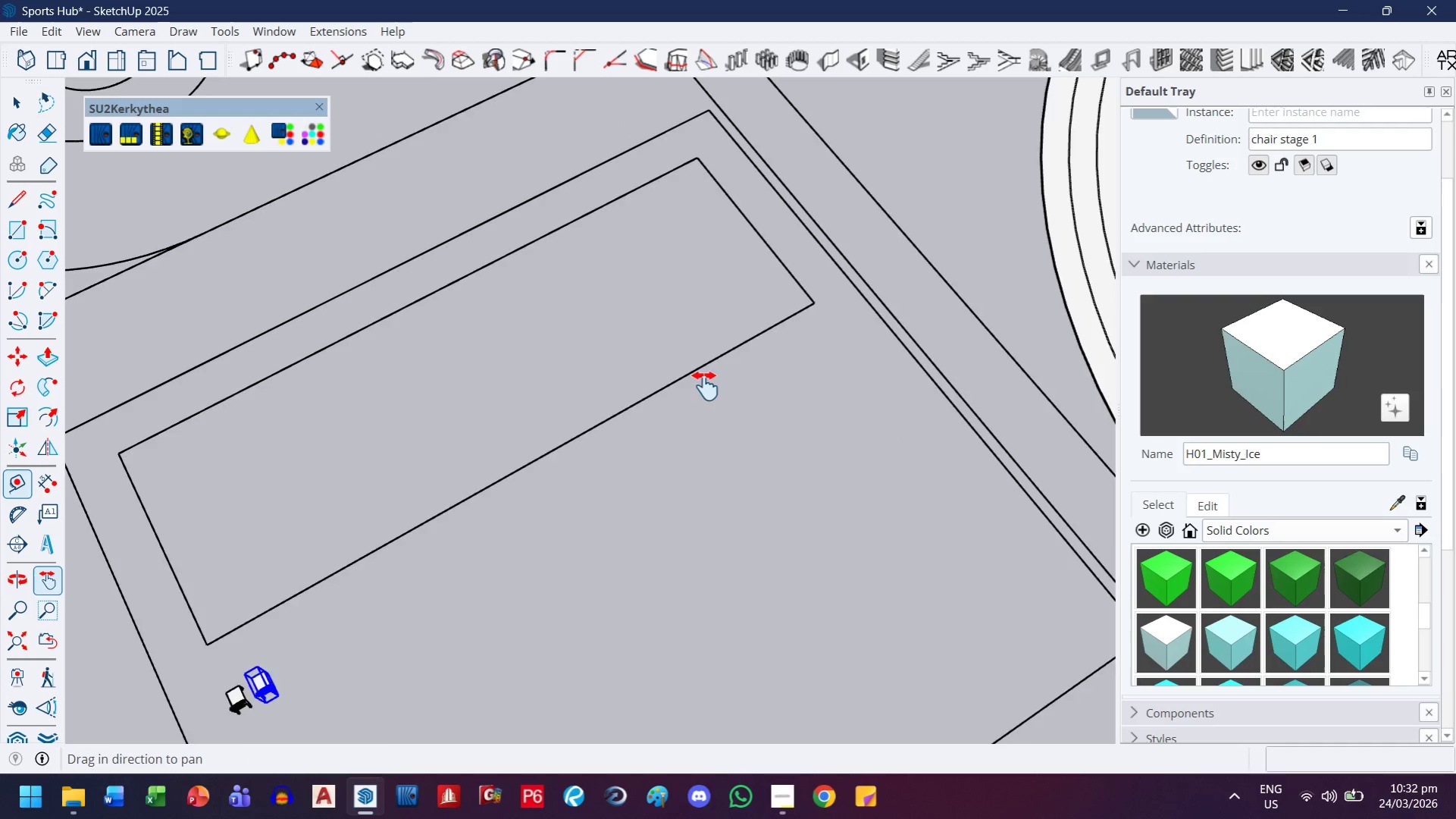 
left_click_drag(start_coordinate=[705, 386], to_coordinate=[790, 175])
 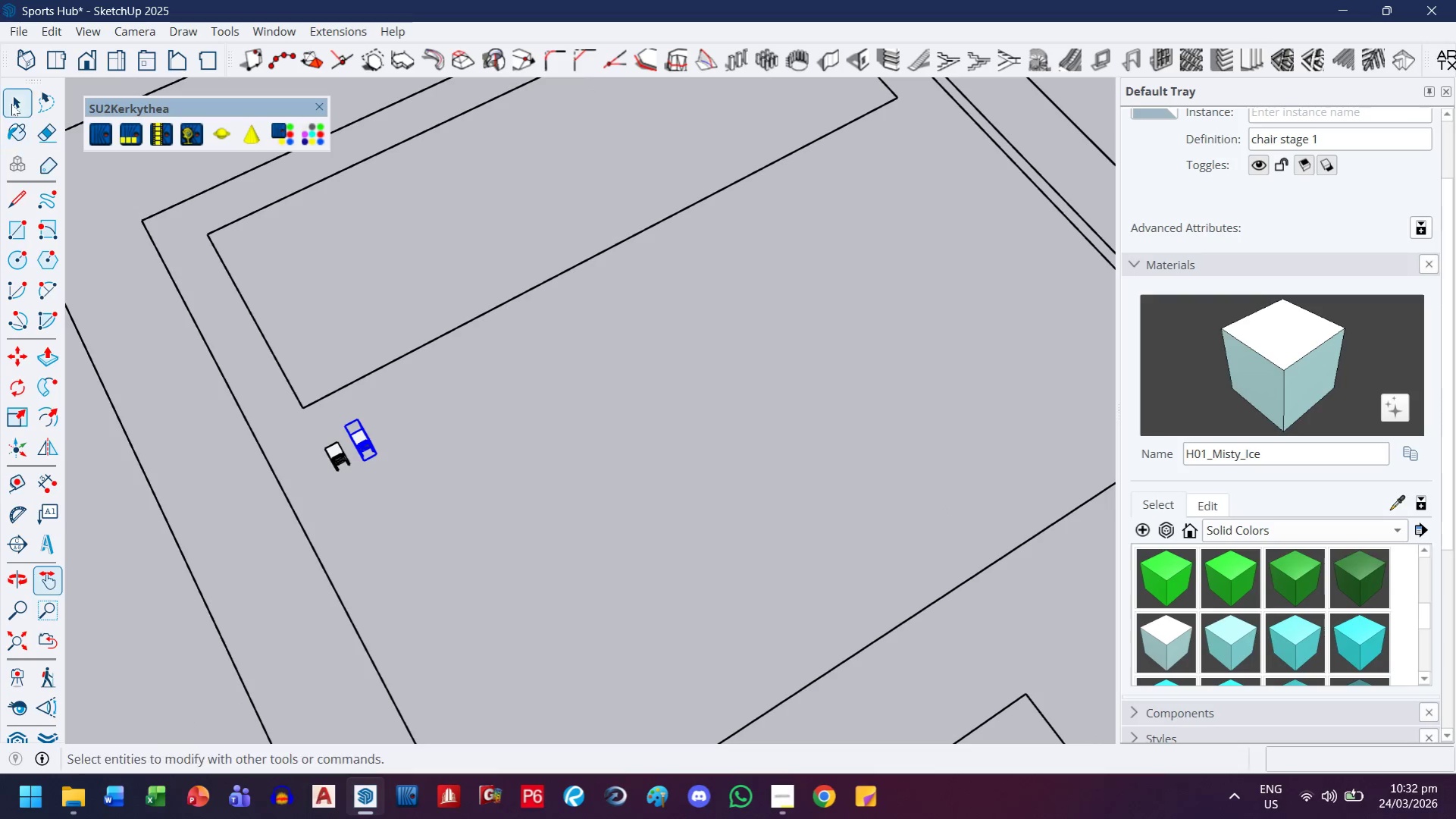 
left_click([12, 101])
 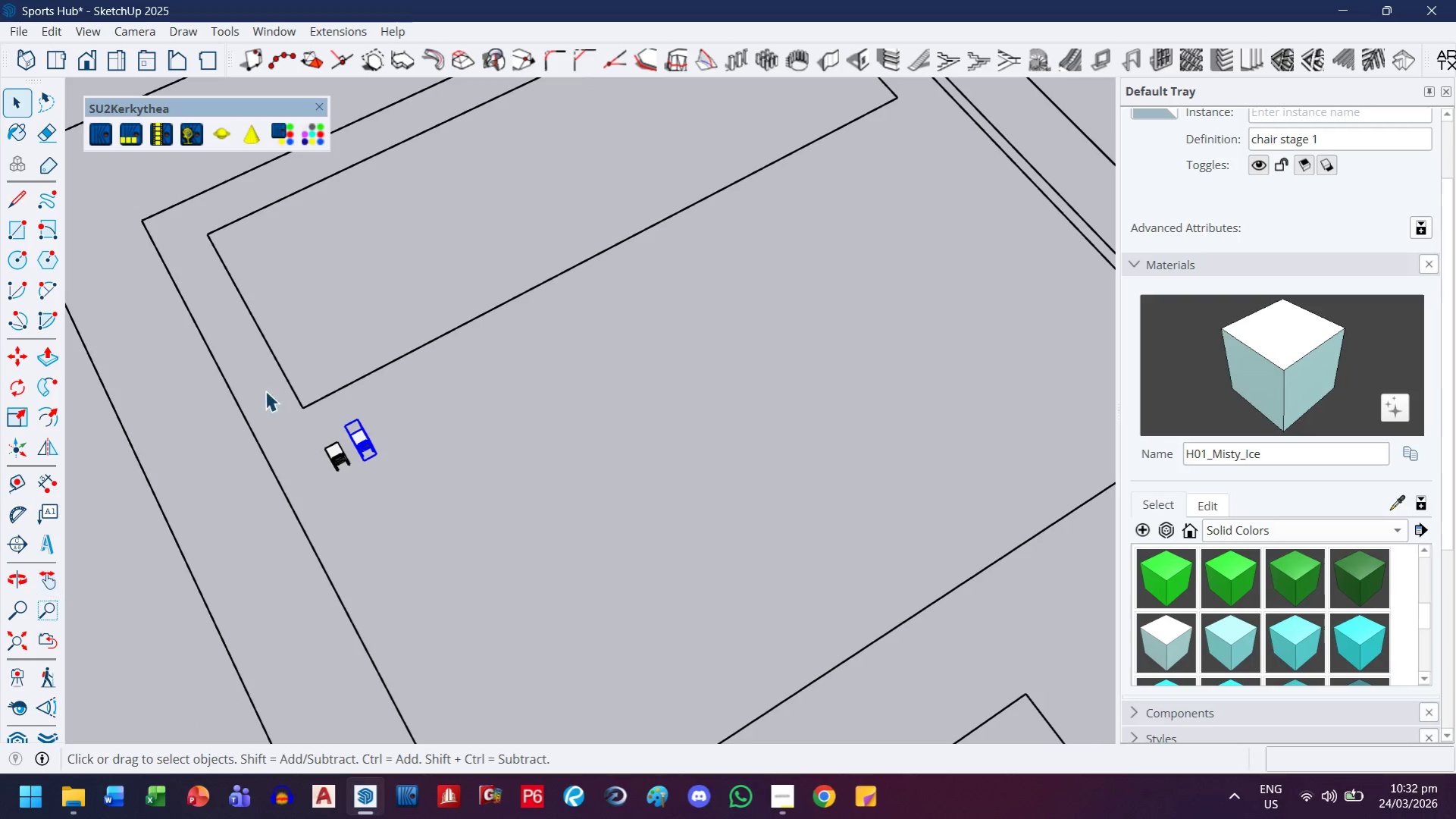 
key(Control+ControlLeft)
 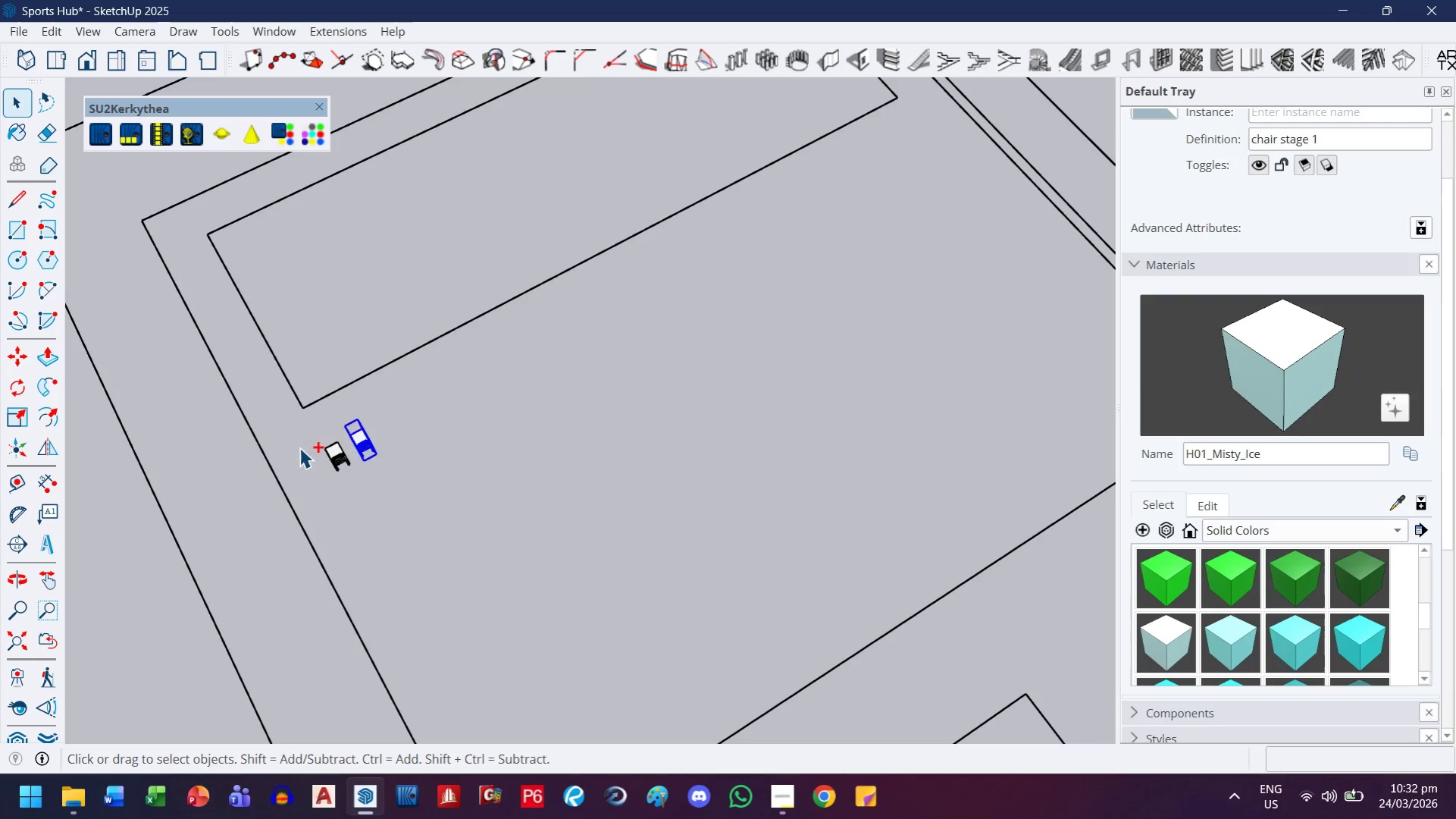 
key(Control+Z)
 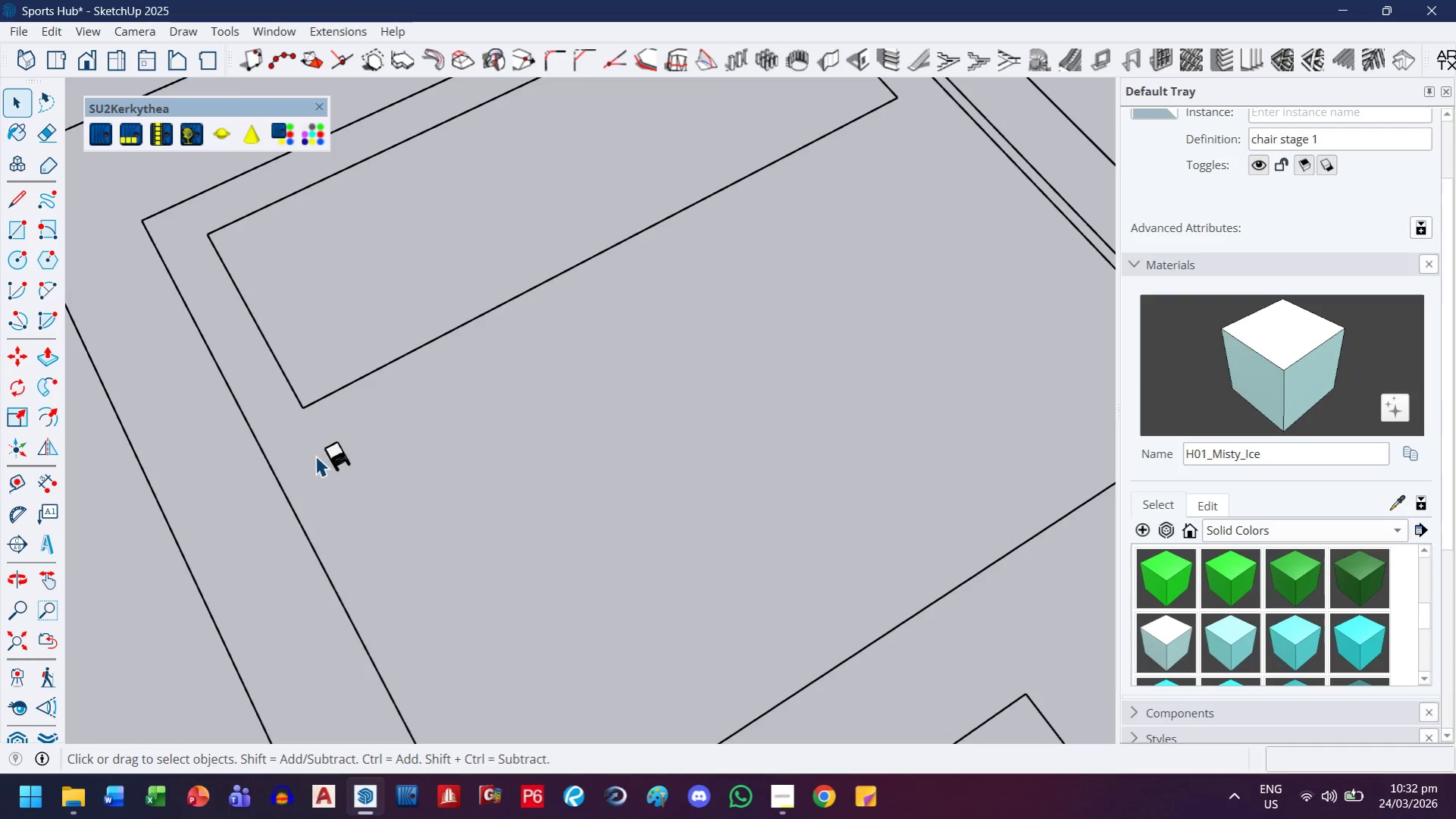 
scroll: coordinate [317, 456], scroll_direction: up, amount: 4.0
 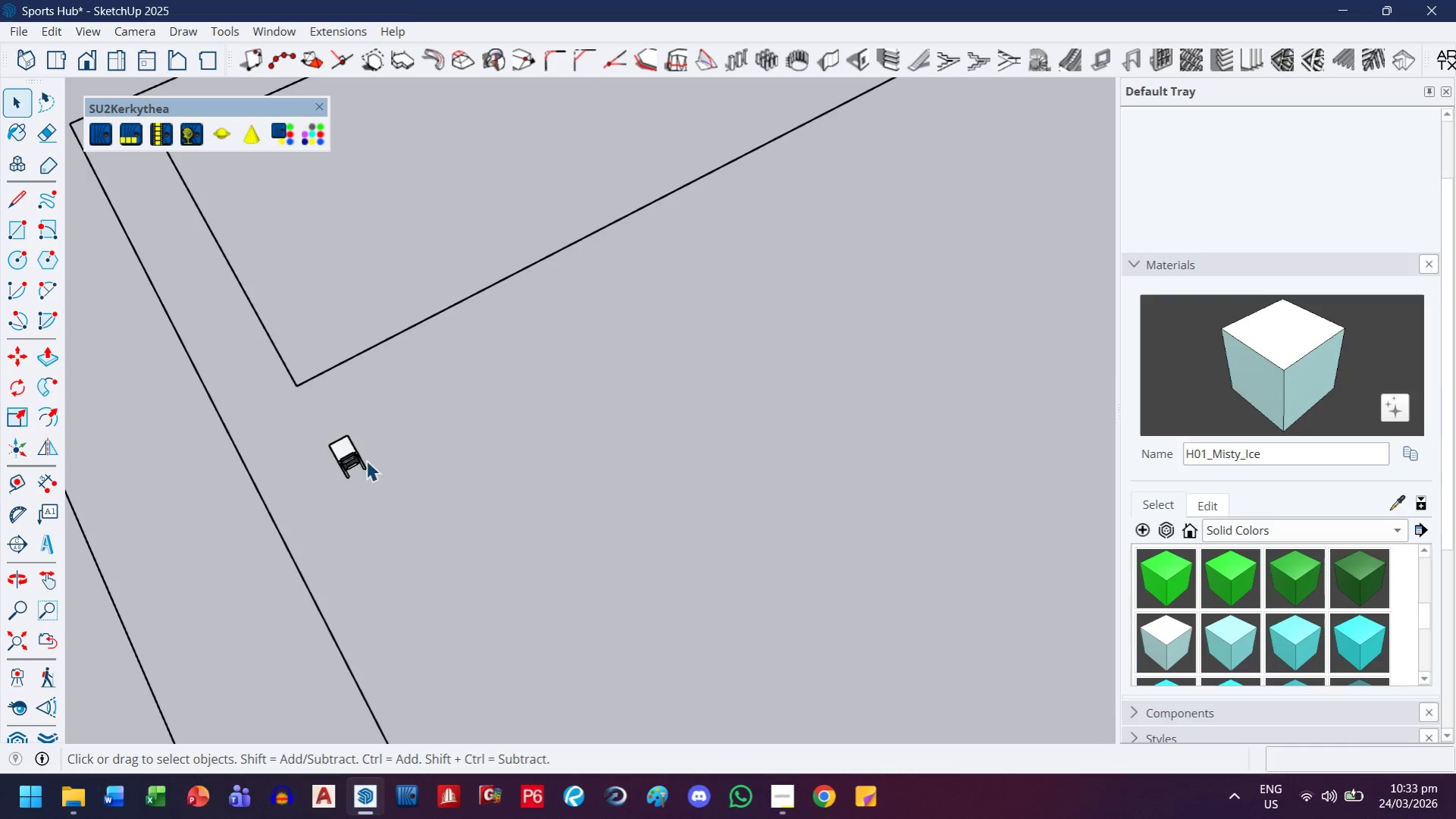 
left_click([360, 452])
 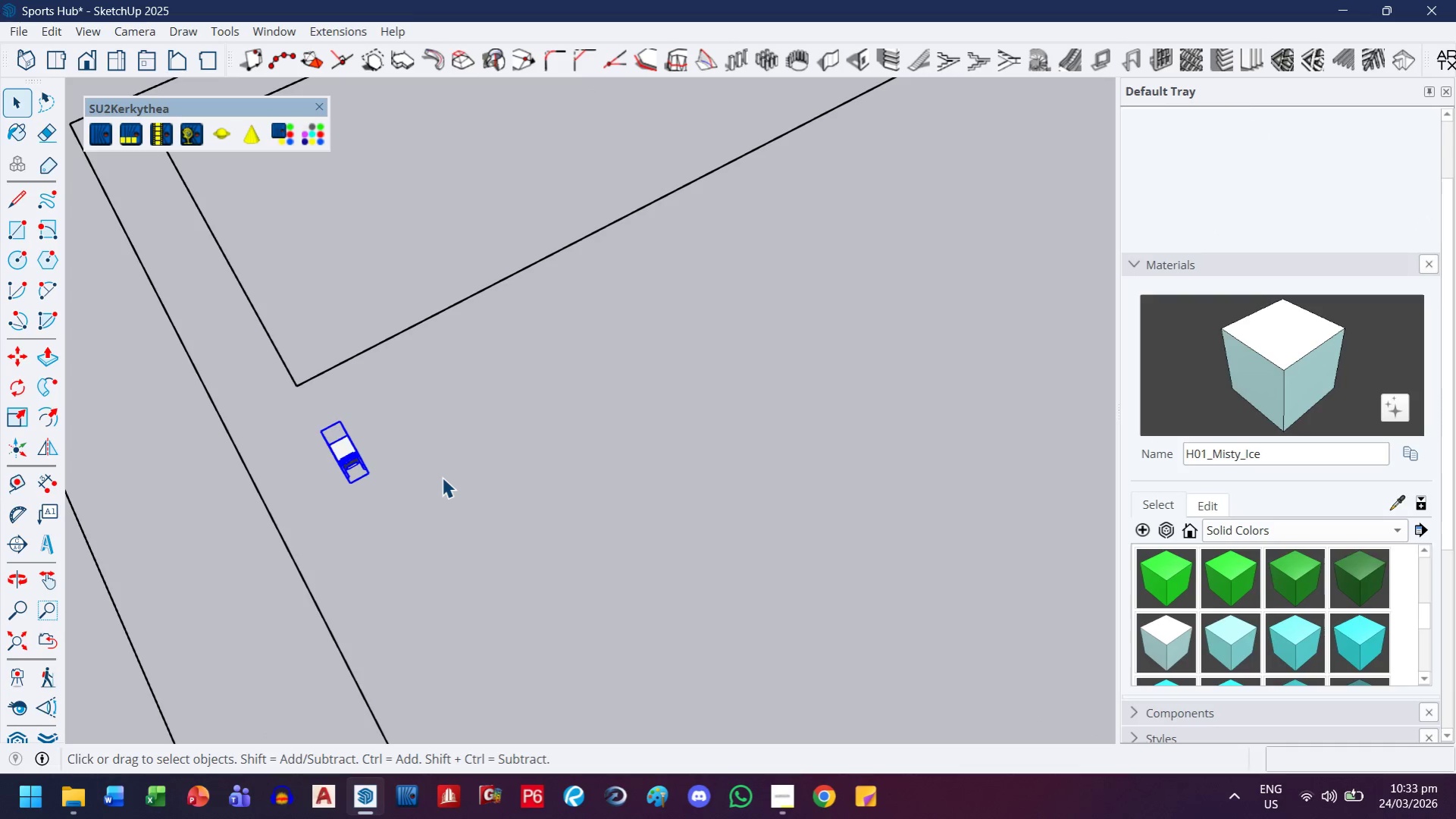 
key(M)
 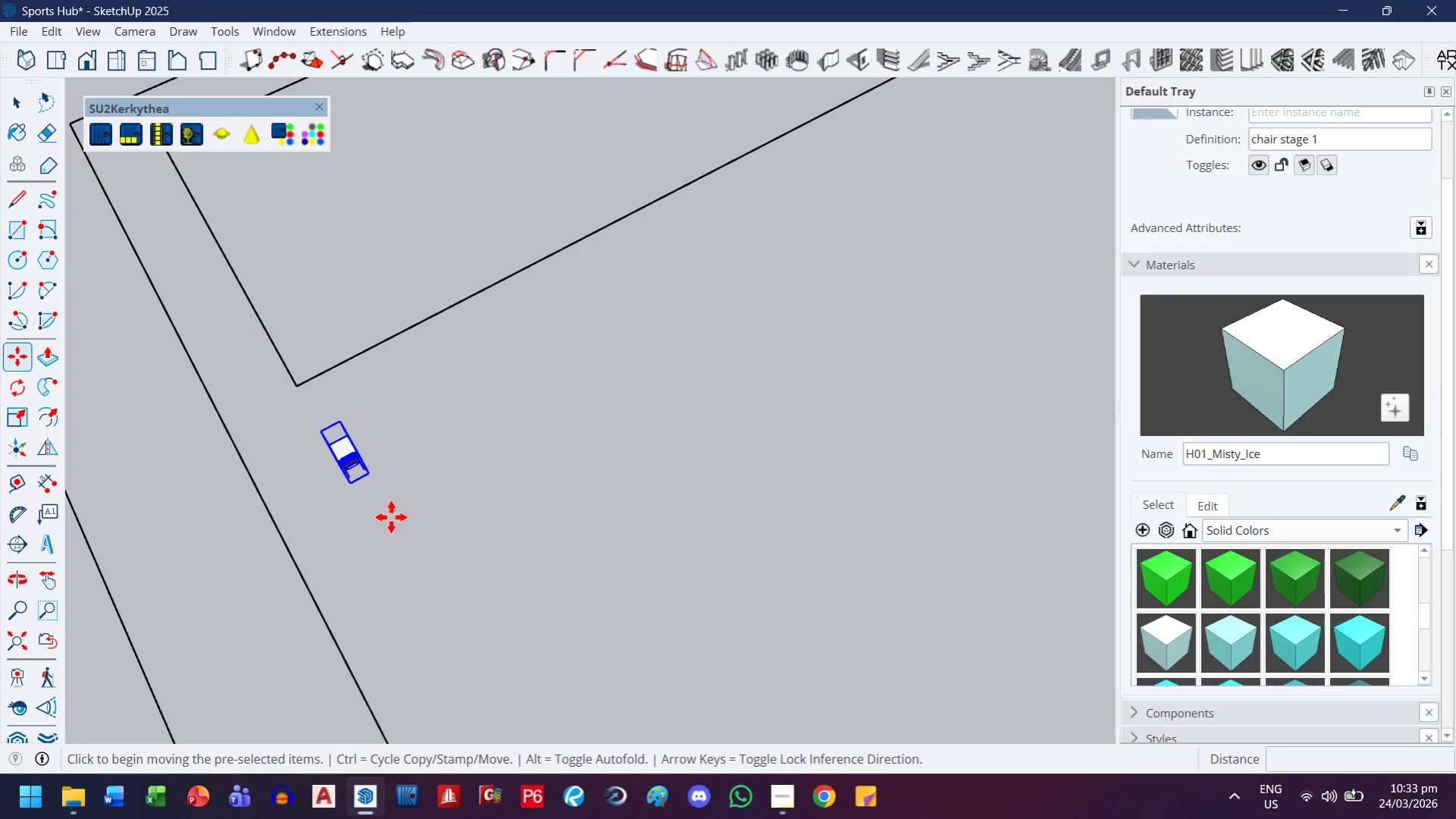 
key(Control+ControlLeft)
 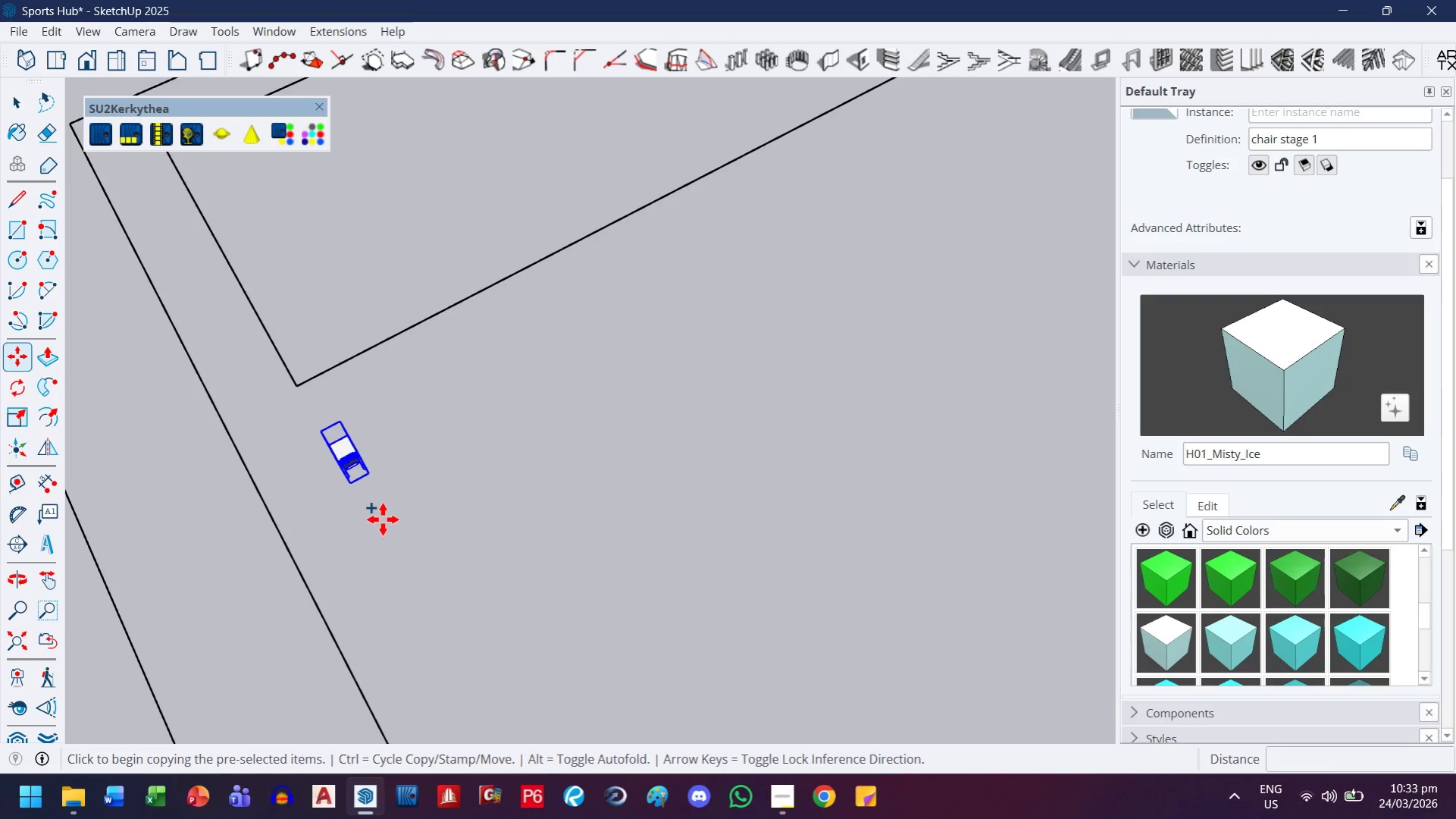 
left_click([382, 519])
 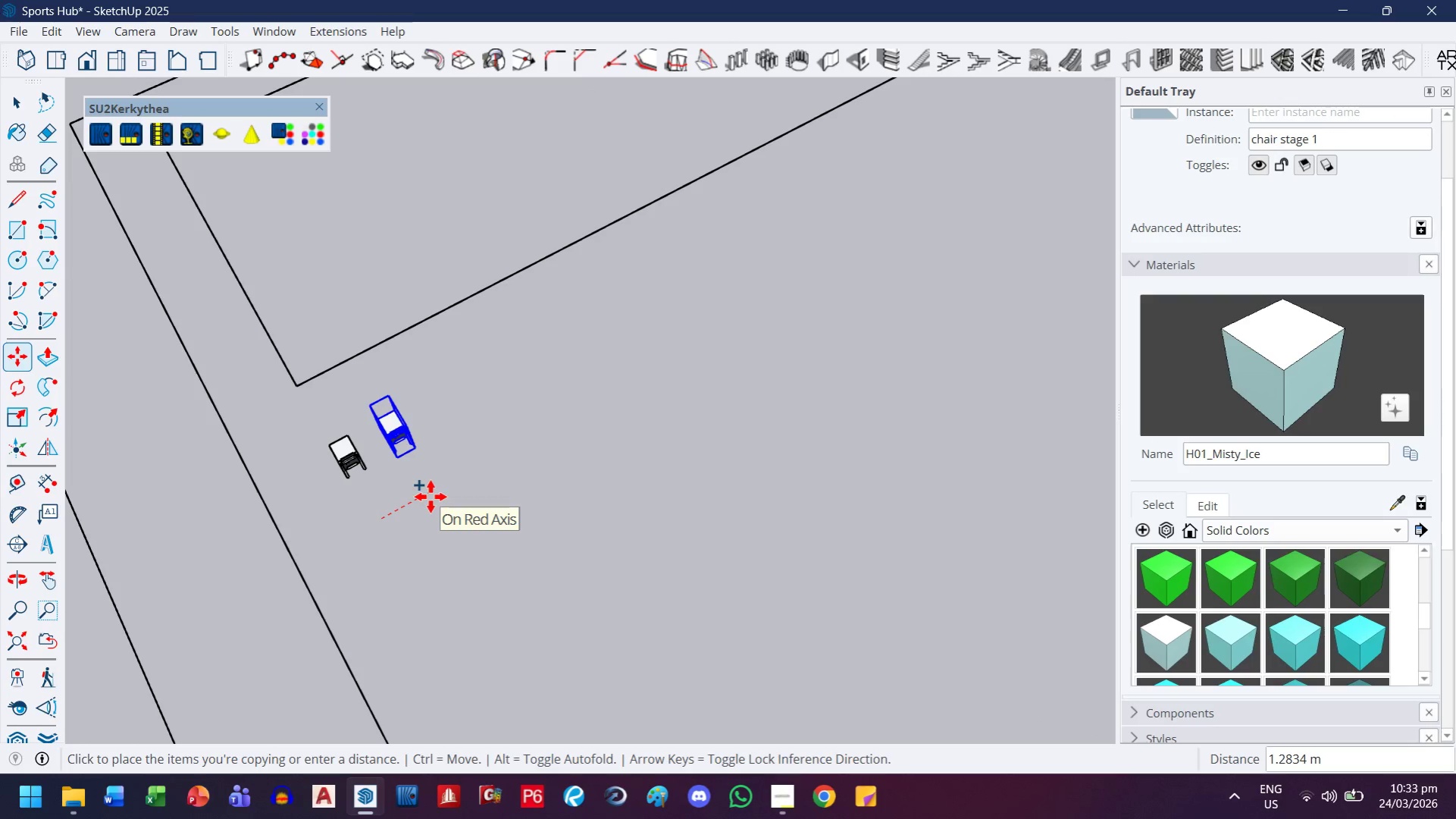 
key(1)
 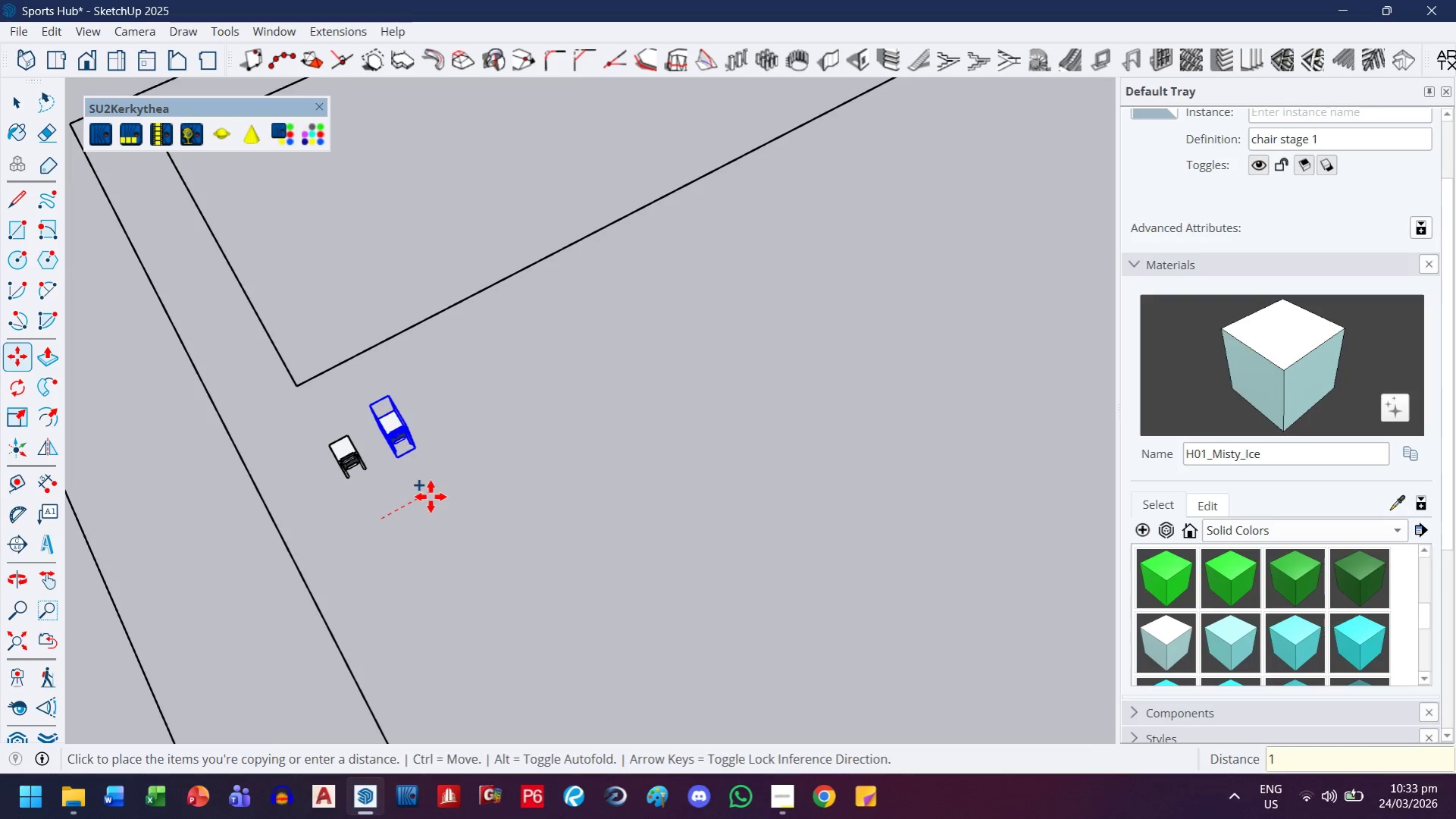 
key(Enter)
 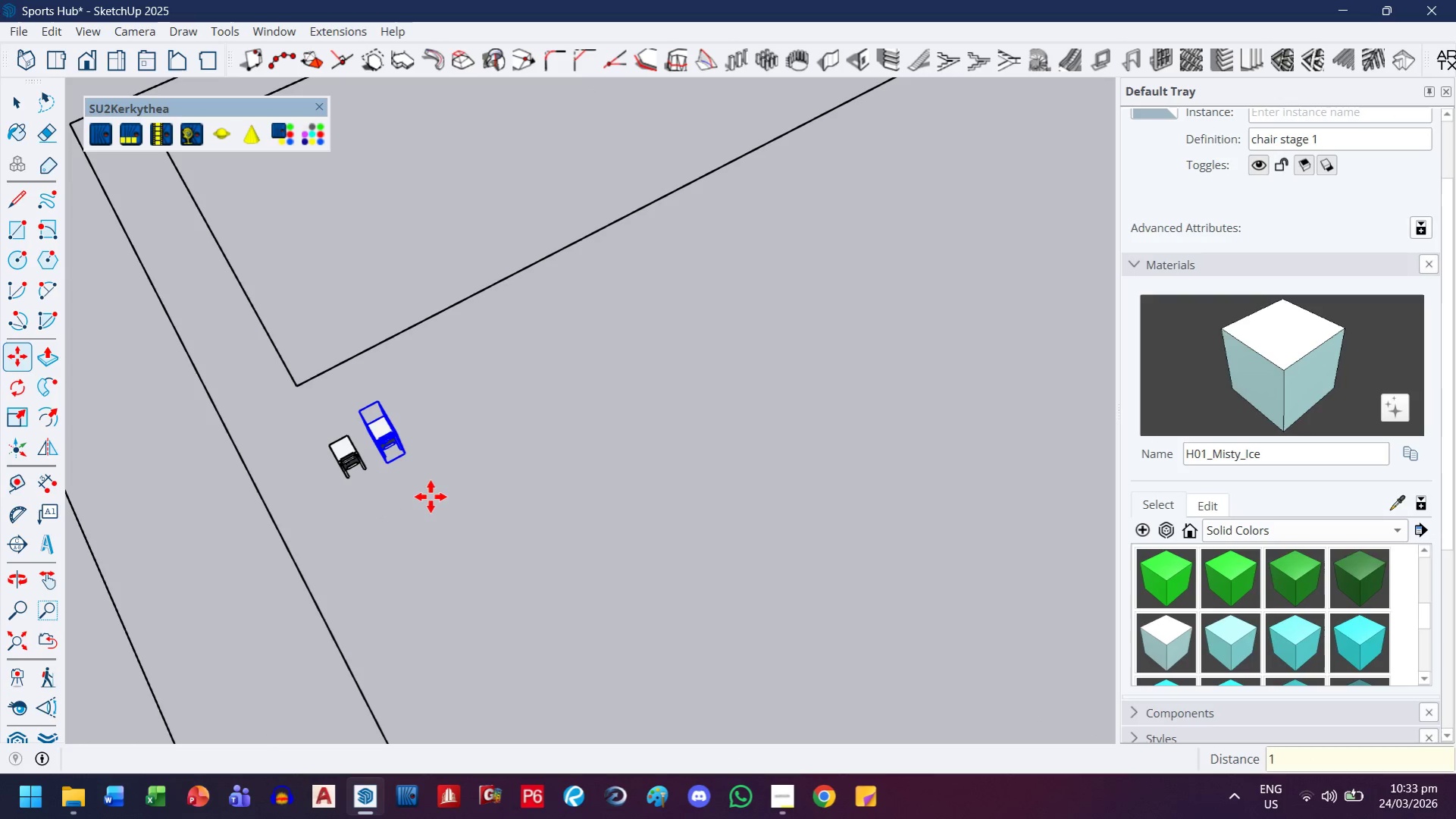 
type(x27)
key(Backspace)
type(8)
 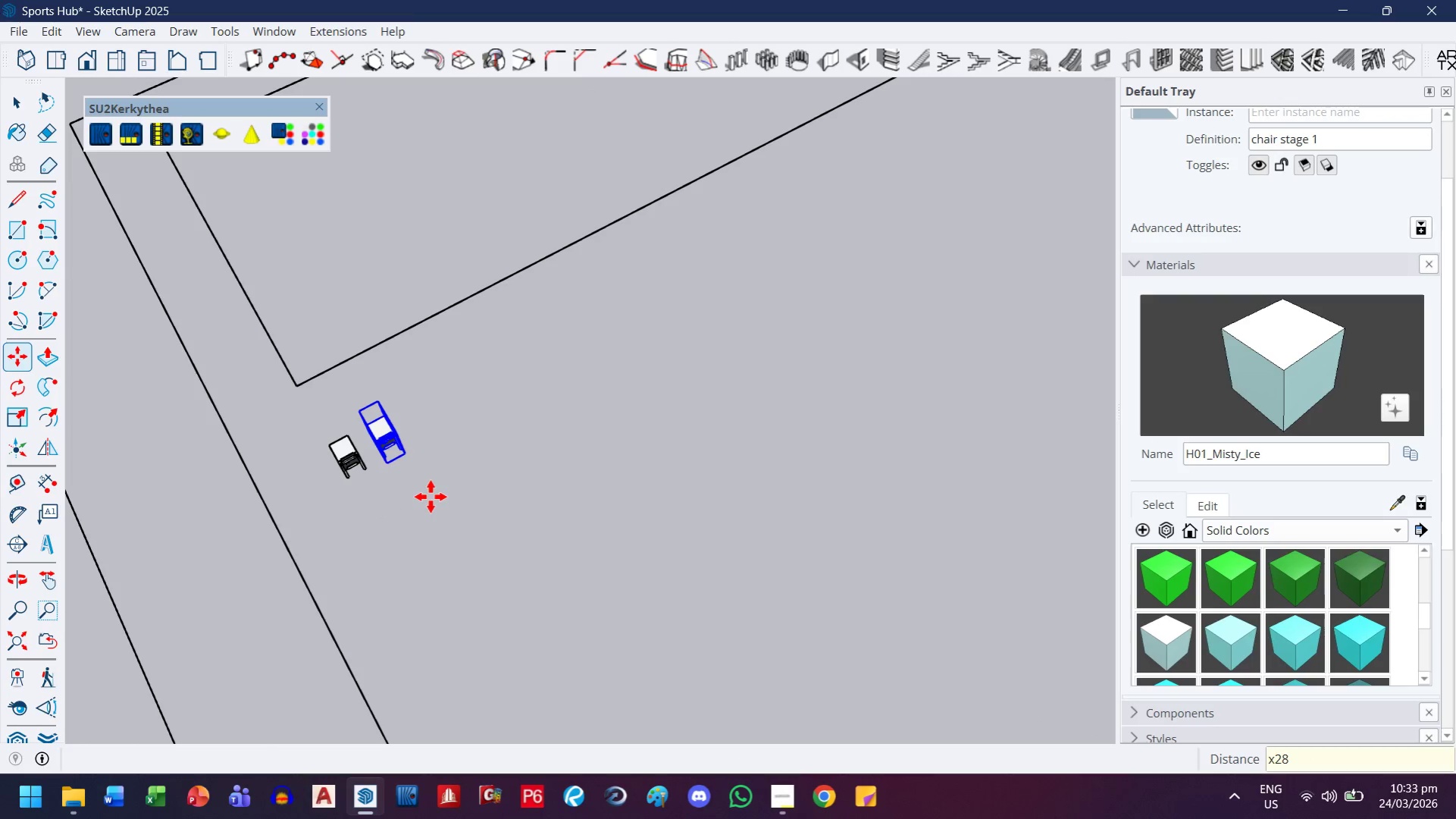 
key(Enter)
 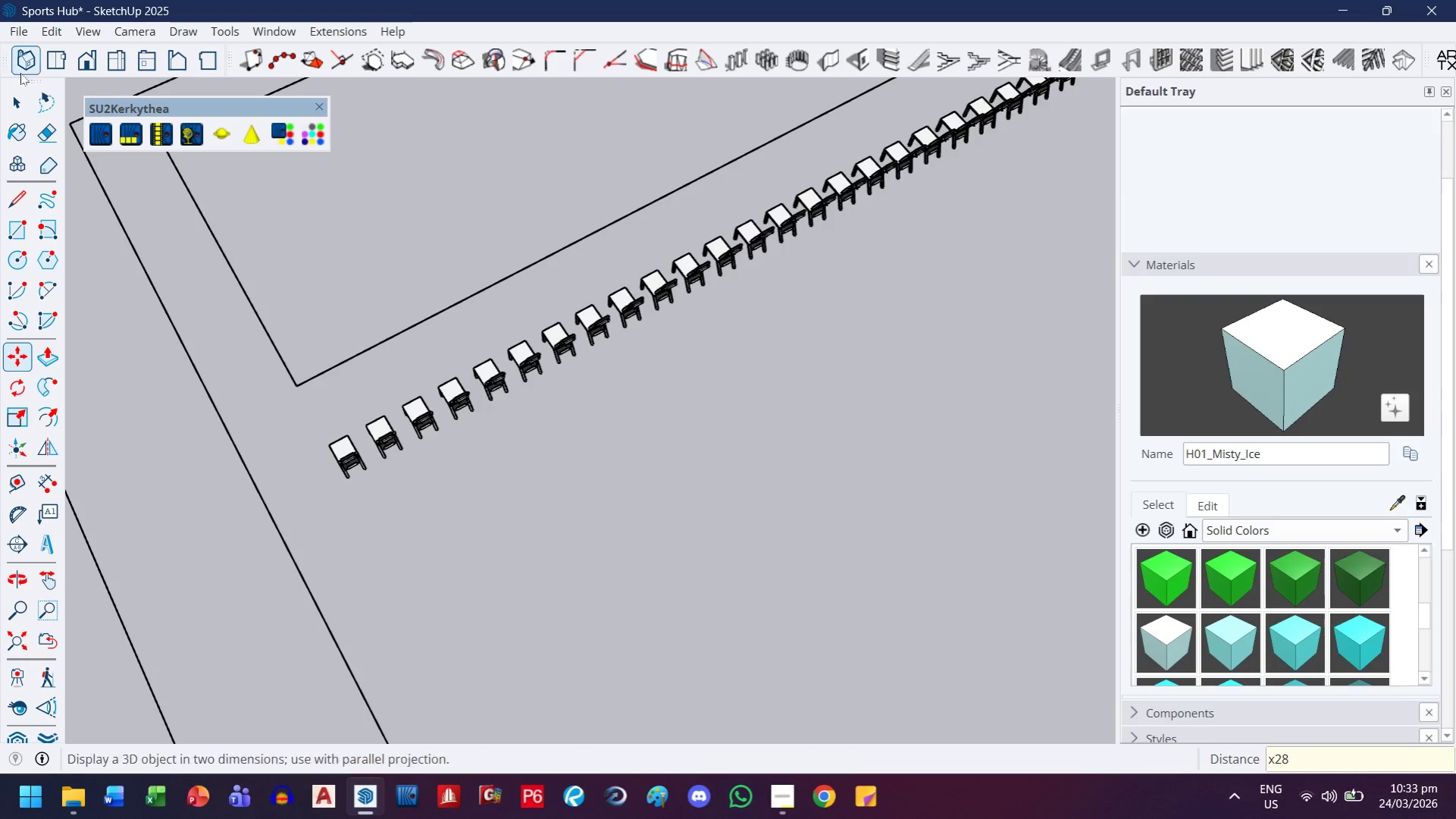 
left_click([22, 93])
 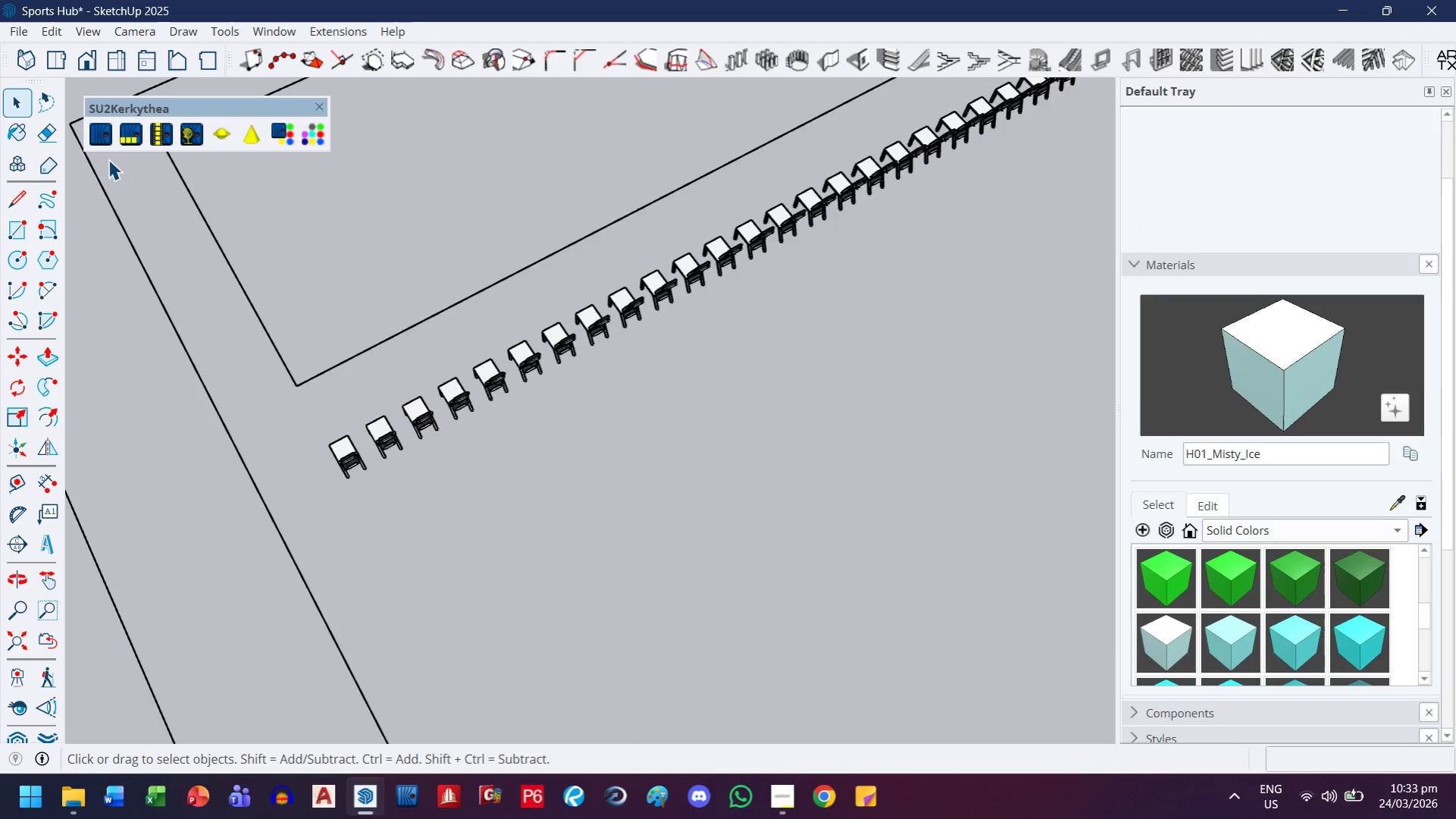 
key(H)
 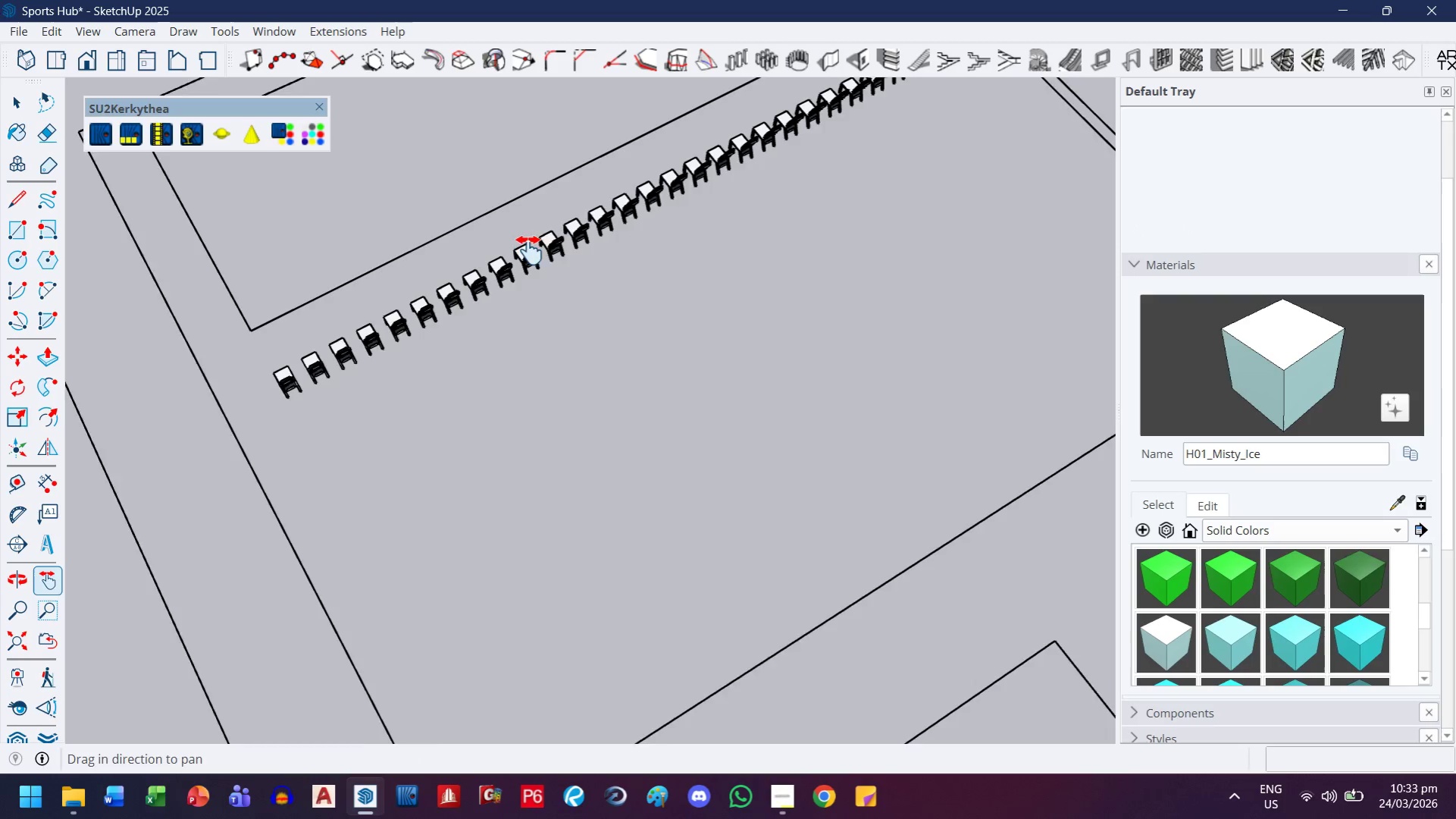 
left_click_drag(start_coordinate=[531, 244], to_coordinate=[255, 598])
 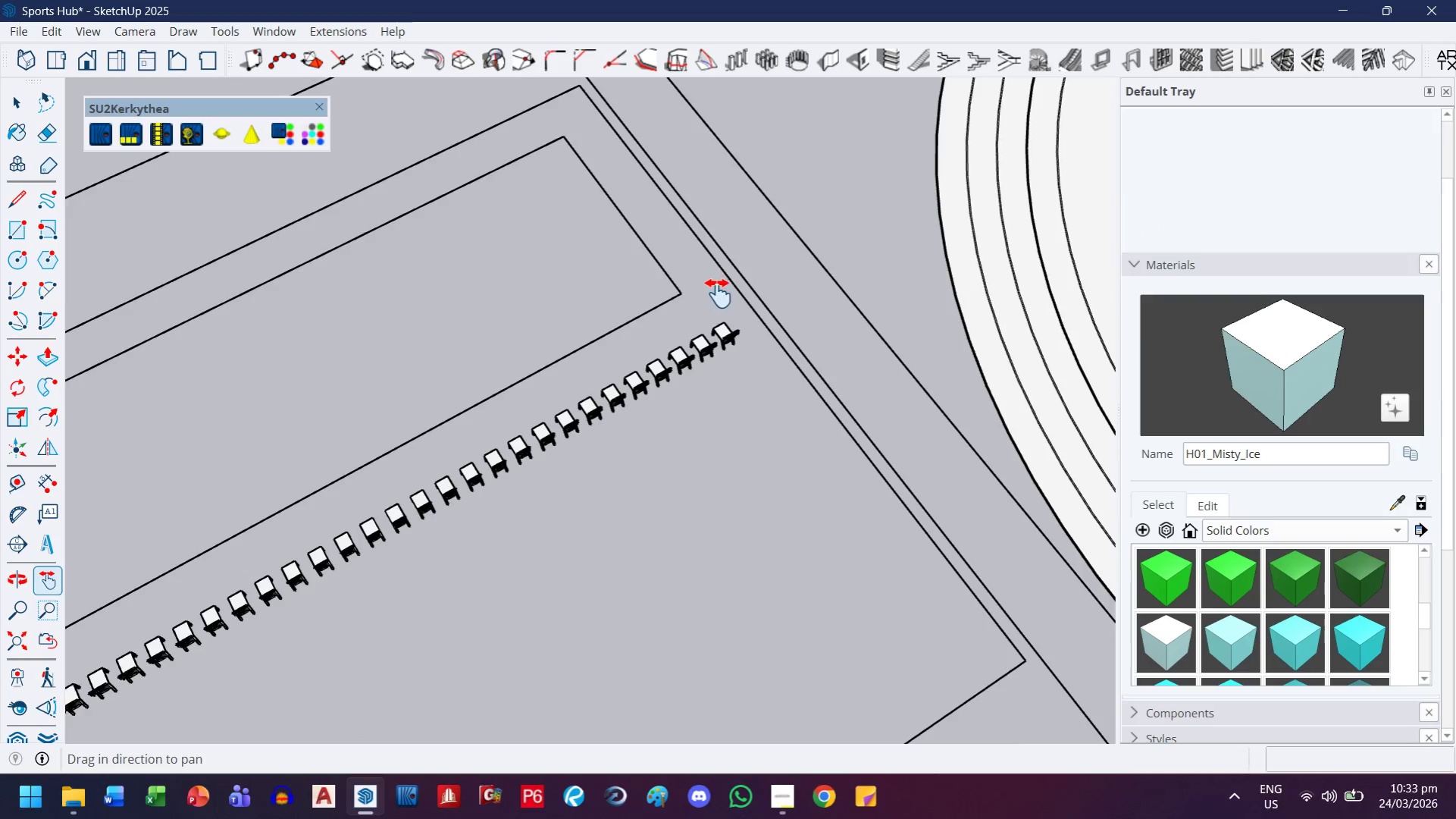 
scroll: coordinate [108, 161], scroll_direction: down, amount: 3.0
 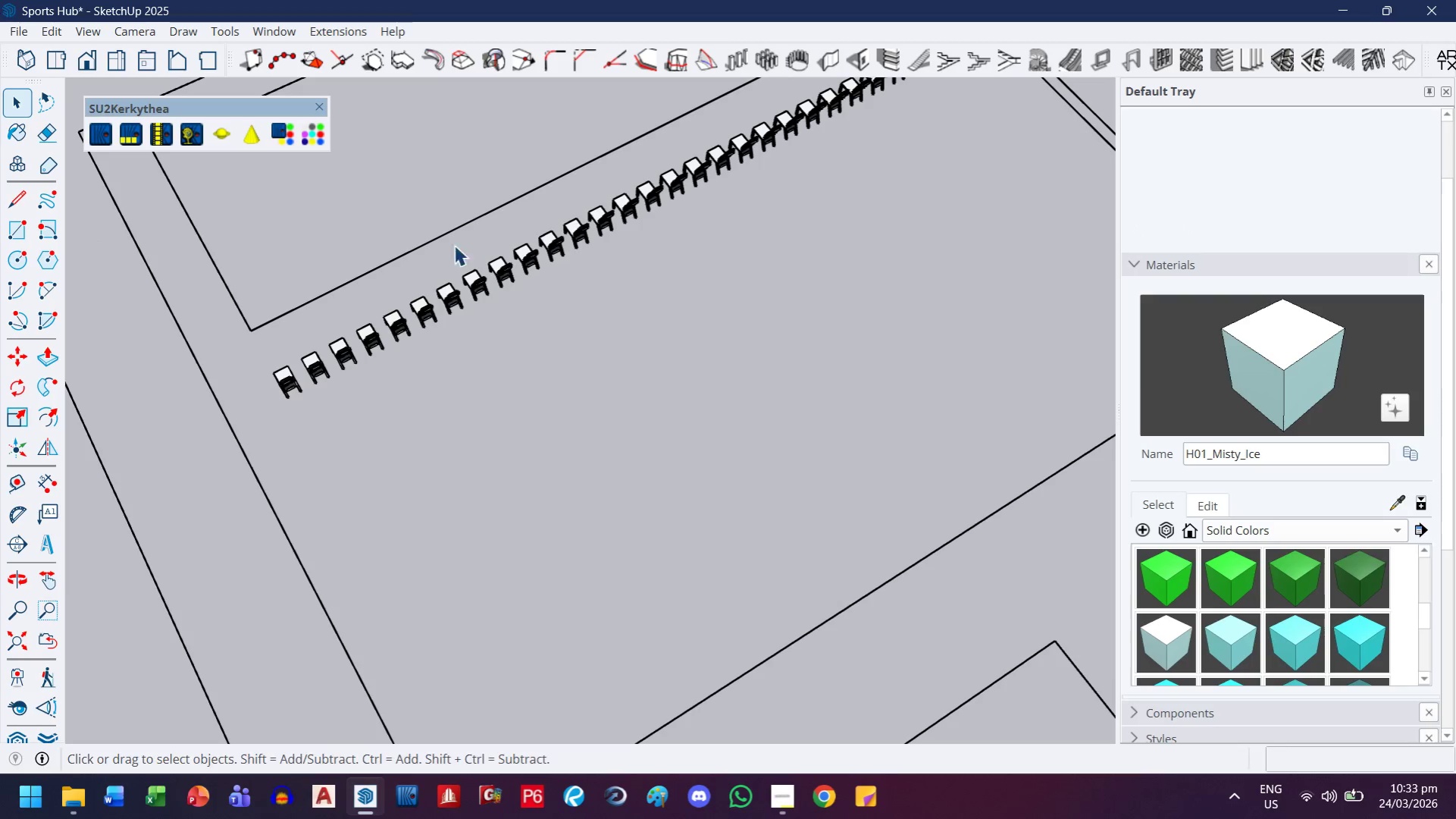 
scroll: coordinate [720, 371], scroll_direction: up, amount: 8.0
 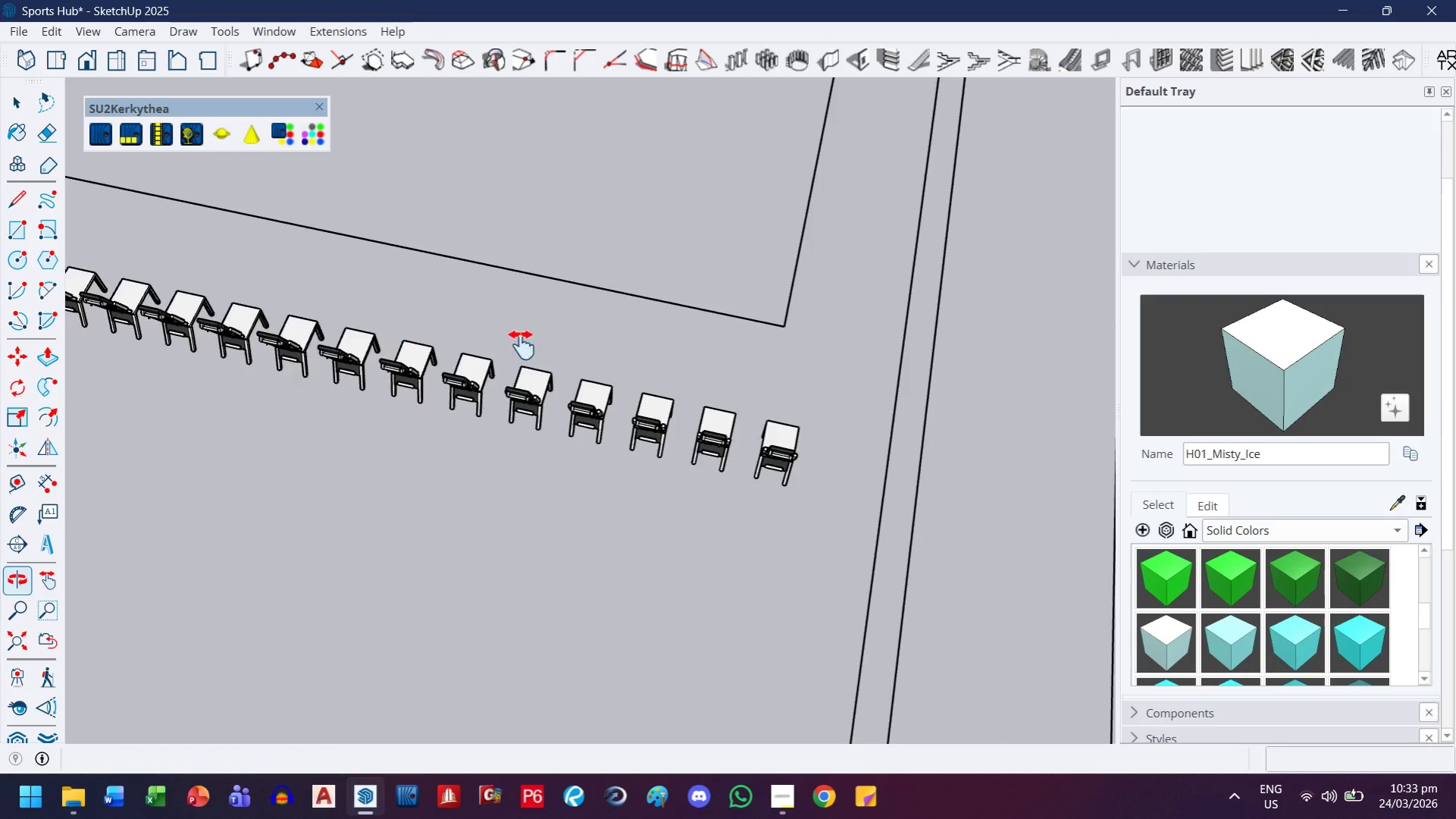 
left_click_drag(start_coordinate=[624, 599], to_coordinate=[836, 646])
 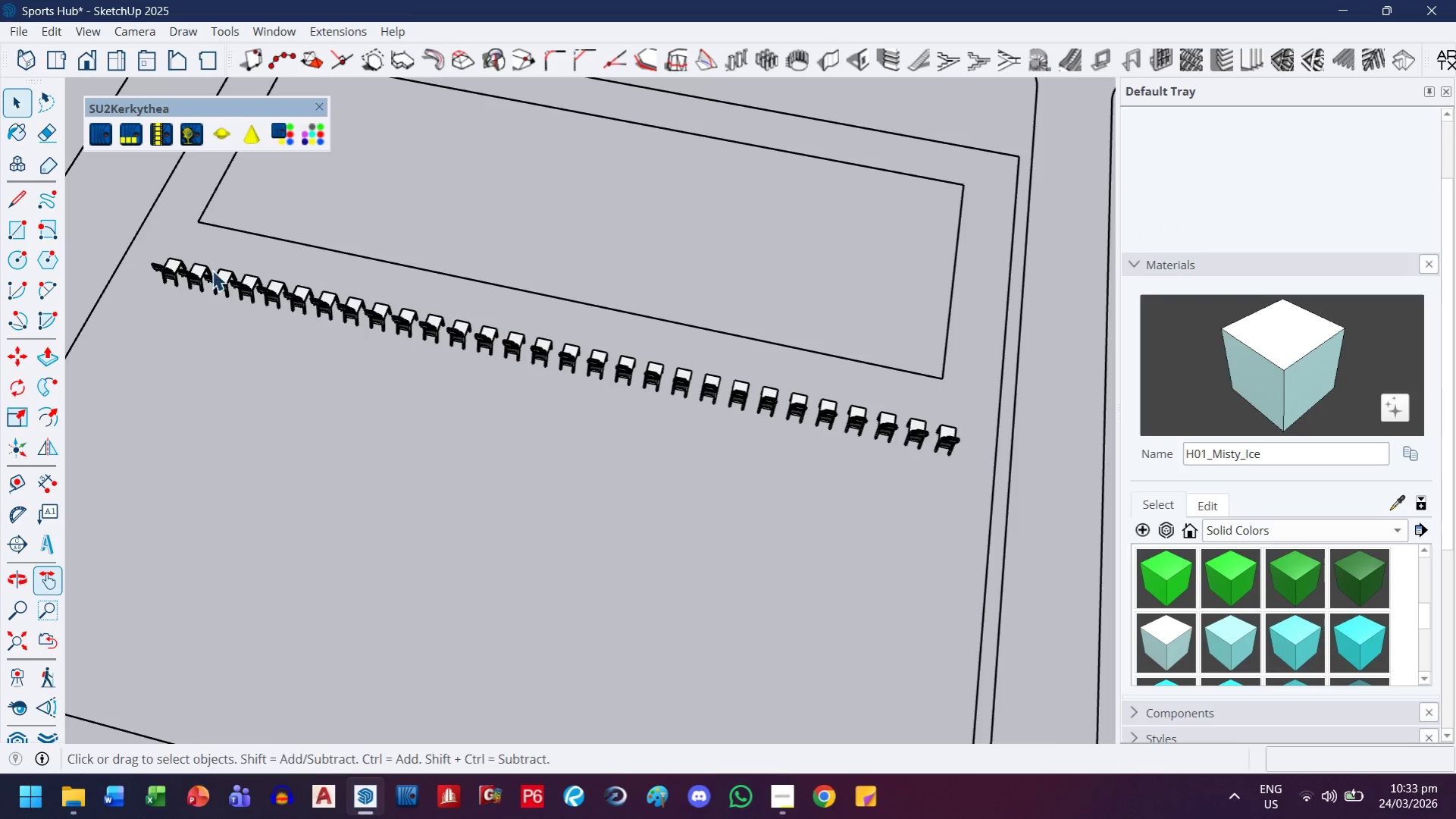 
scroll: coordinate [762, 387], scroll_direction: down, amount: 8.0
 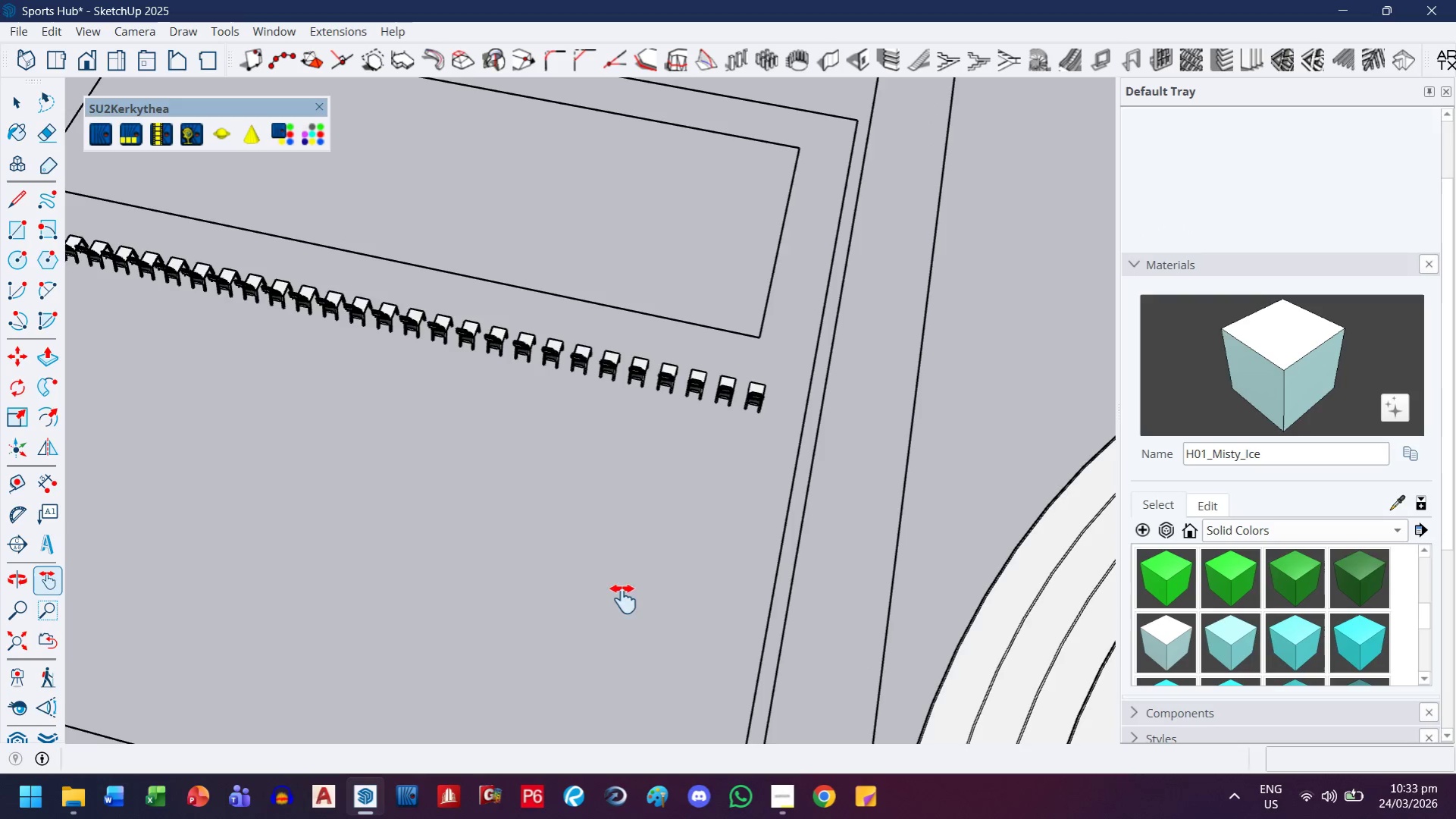 
left_click_drag(start_coordinate=[151, 224], to_coordinate=[993, 481])
 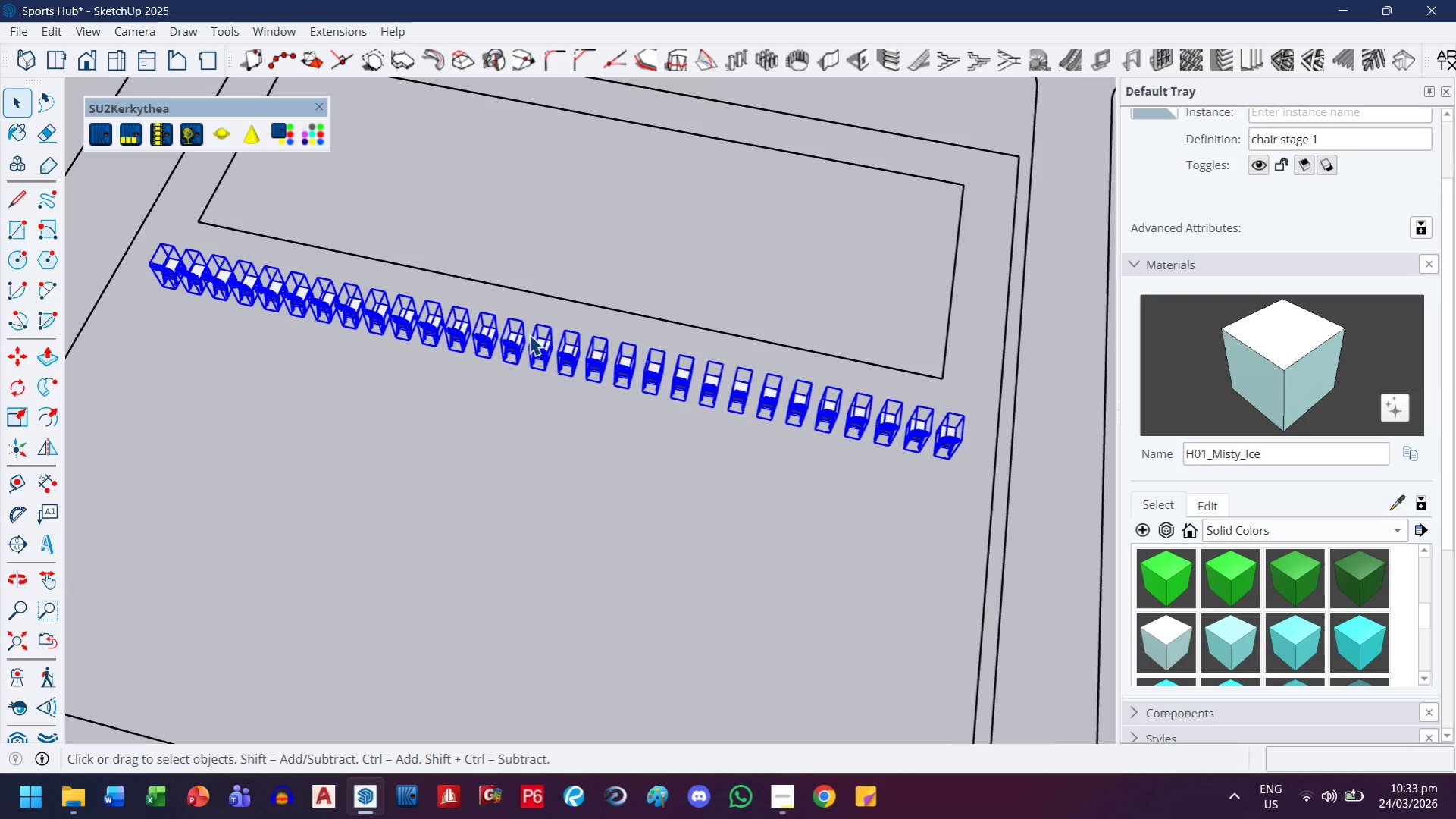 
right_click([529, 334])
 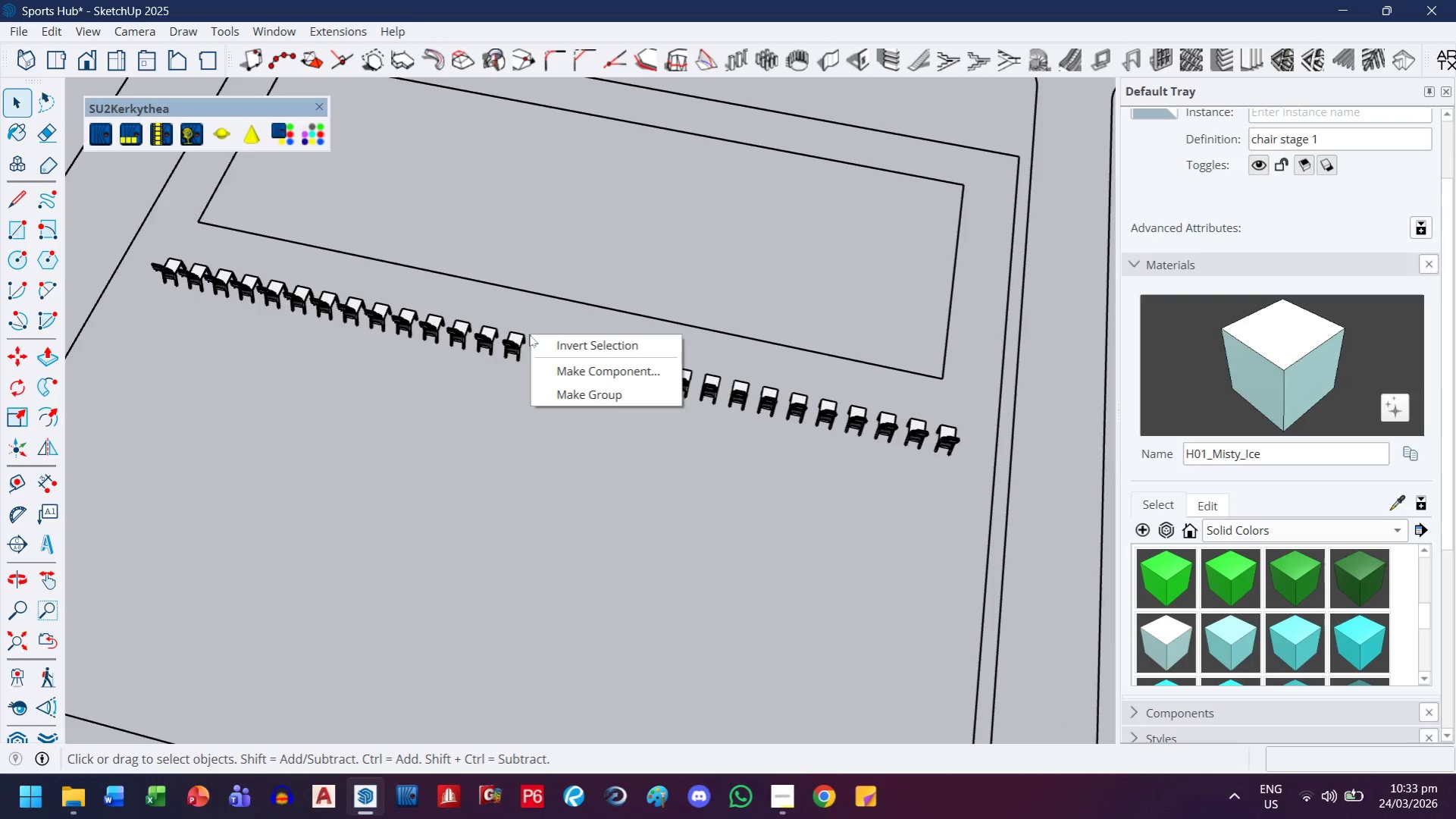 
type(gg)
 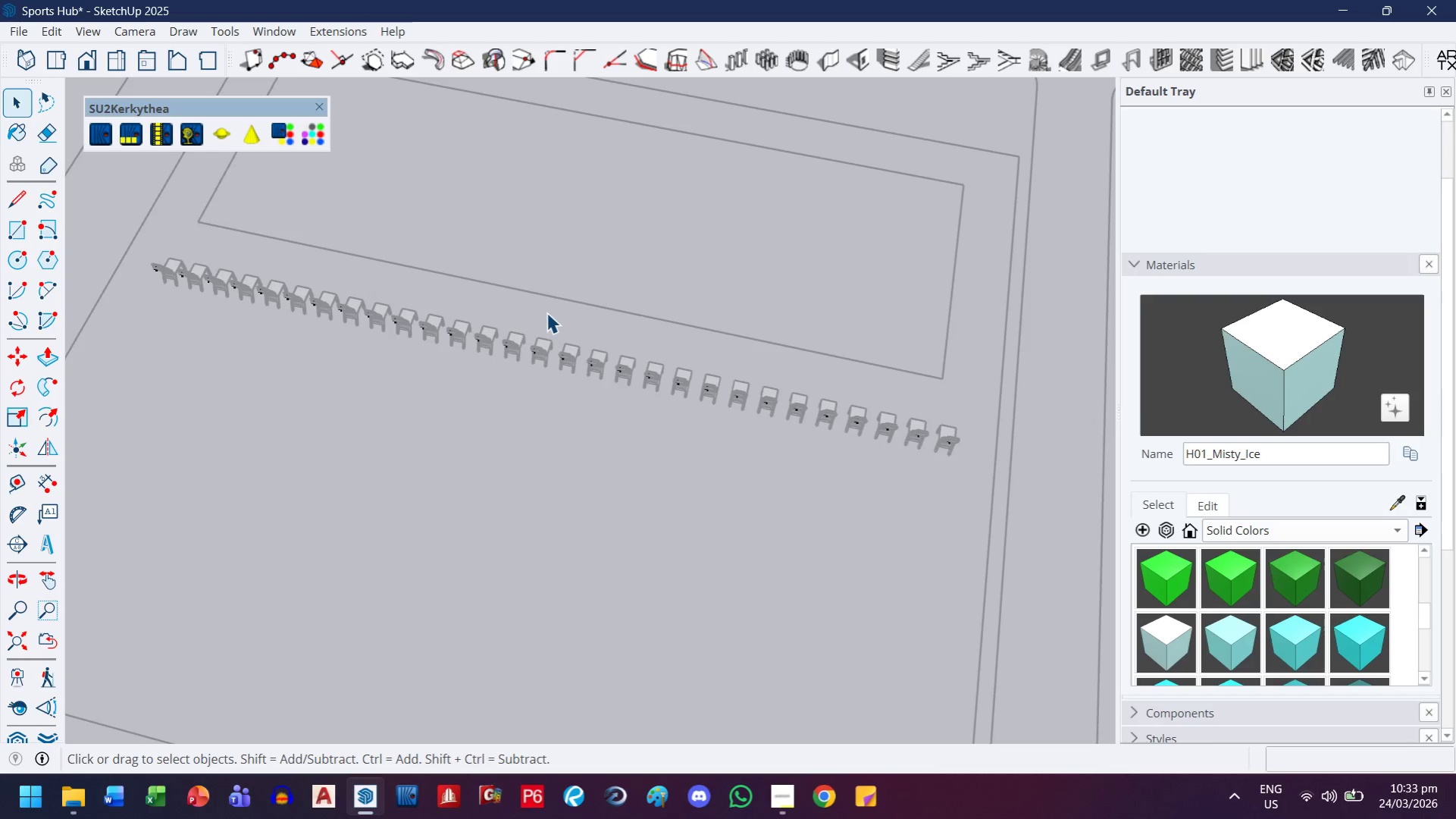 
key(Escape)
 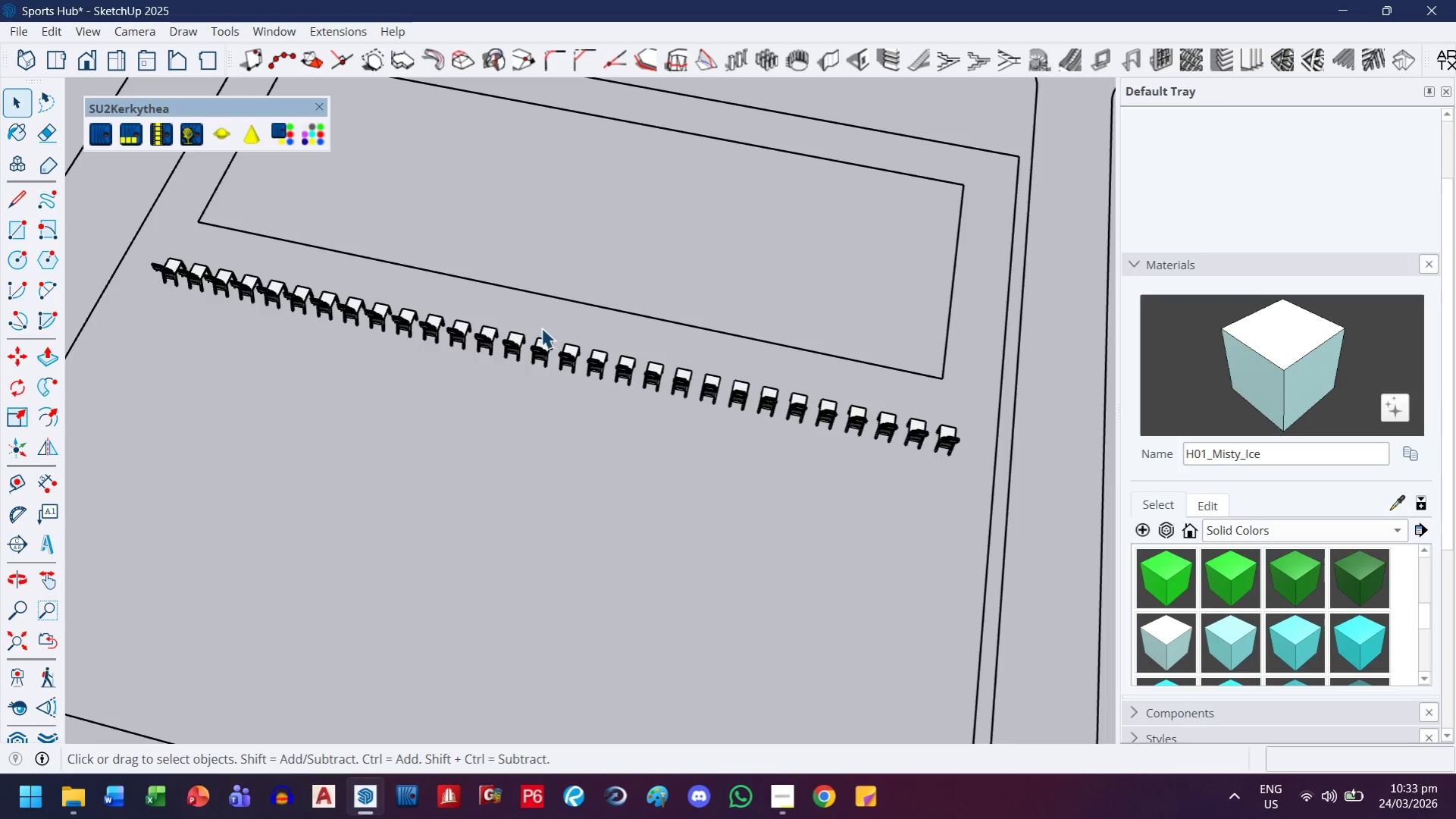 
key(Escape)
 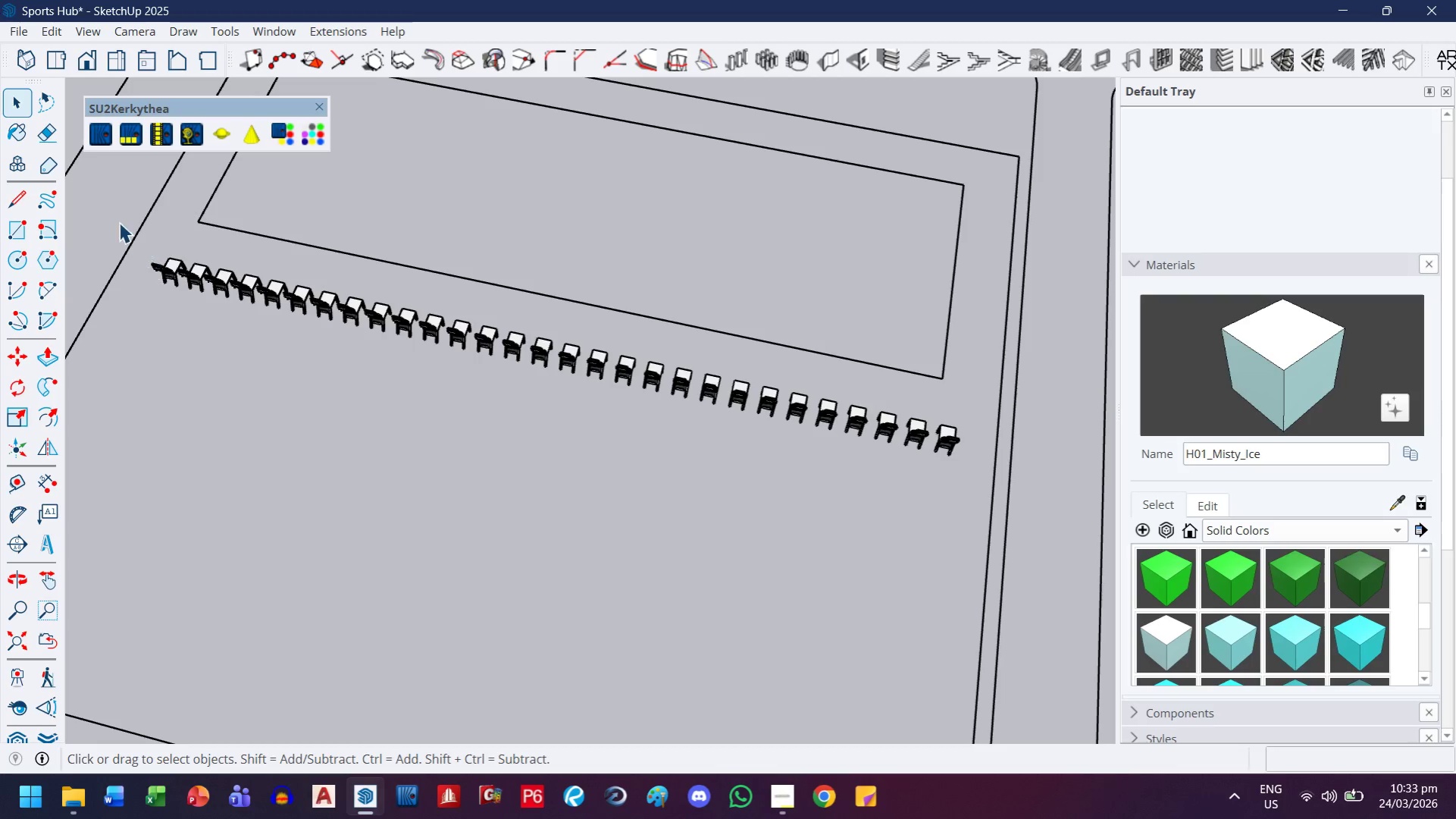 
left_click_drag(start_coordinate=[119, 222], to_coordinate=[986, 481])
 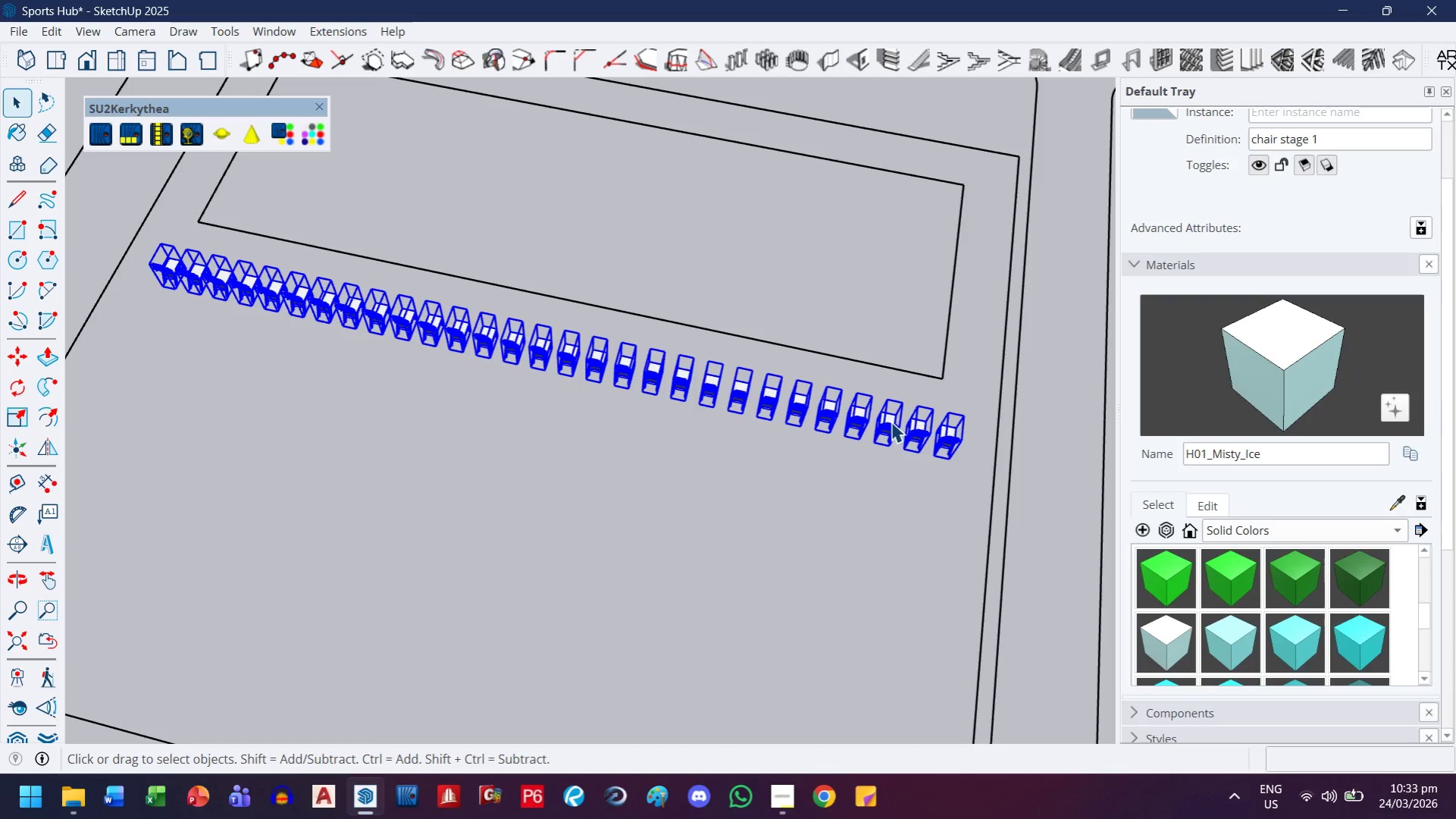 
right_click([891, 422])
 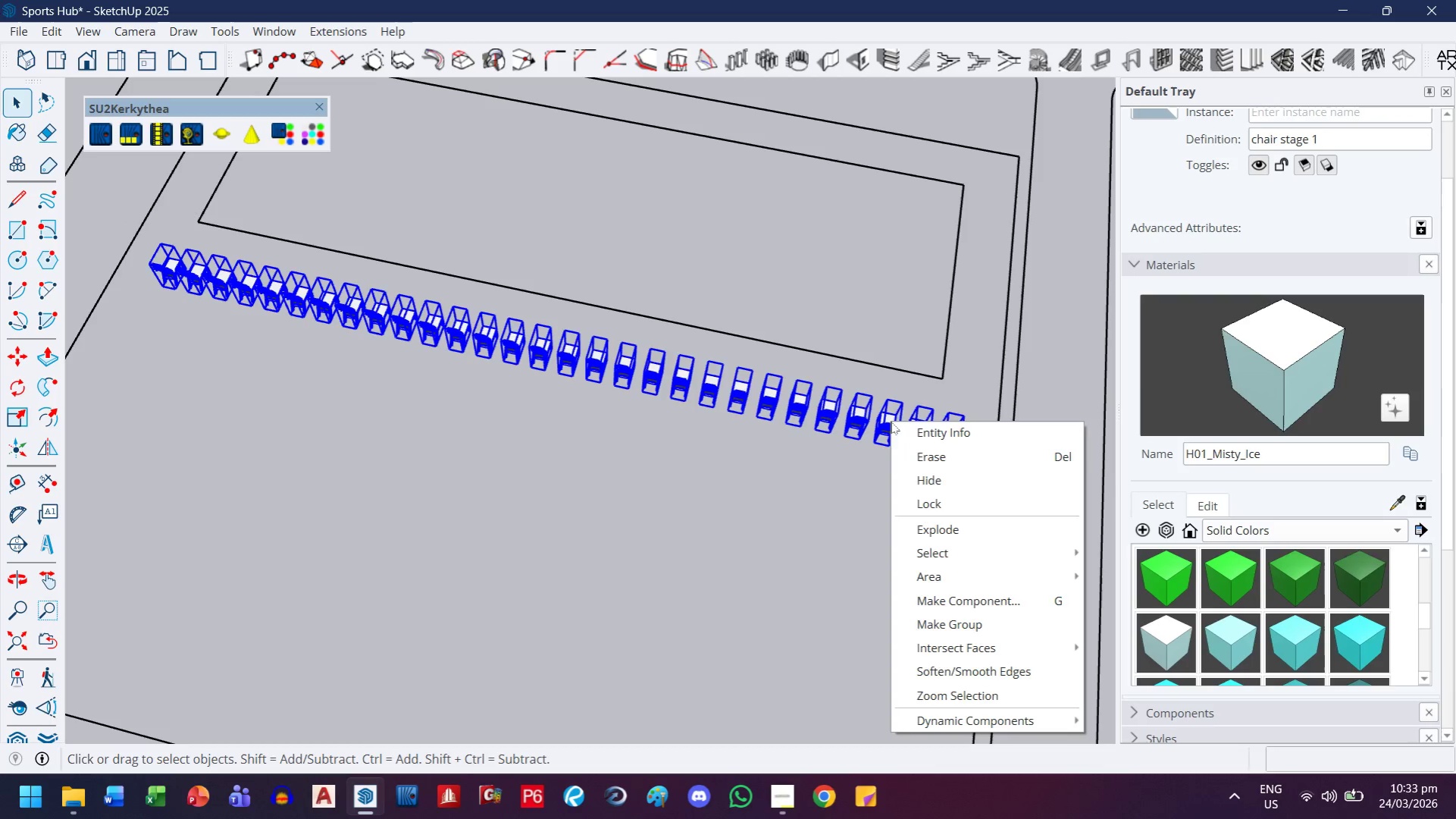 
type(gg)
 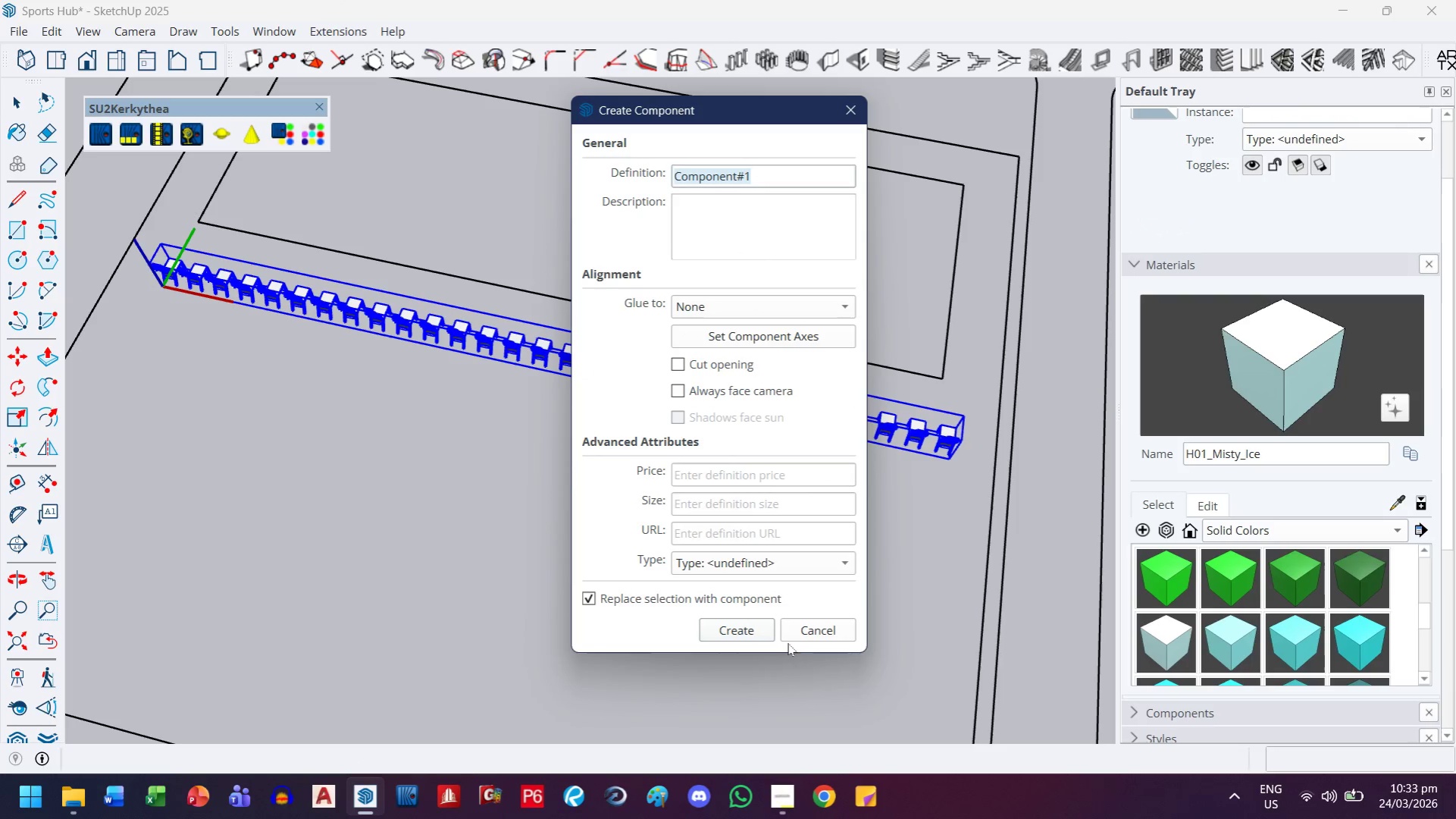 
left_click([801, 635])
 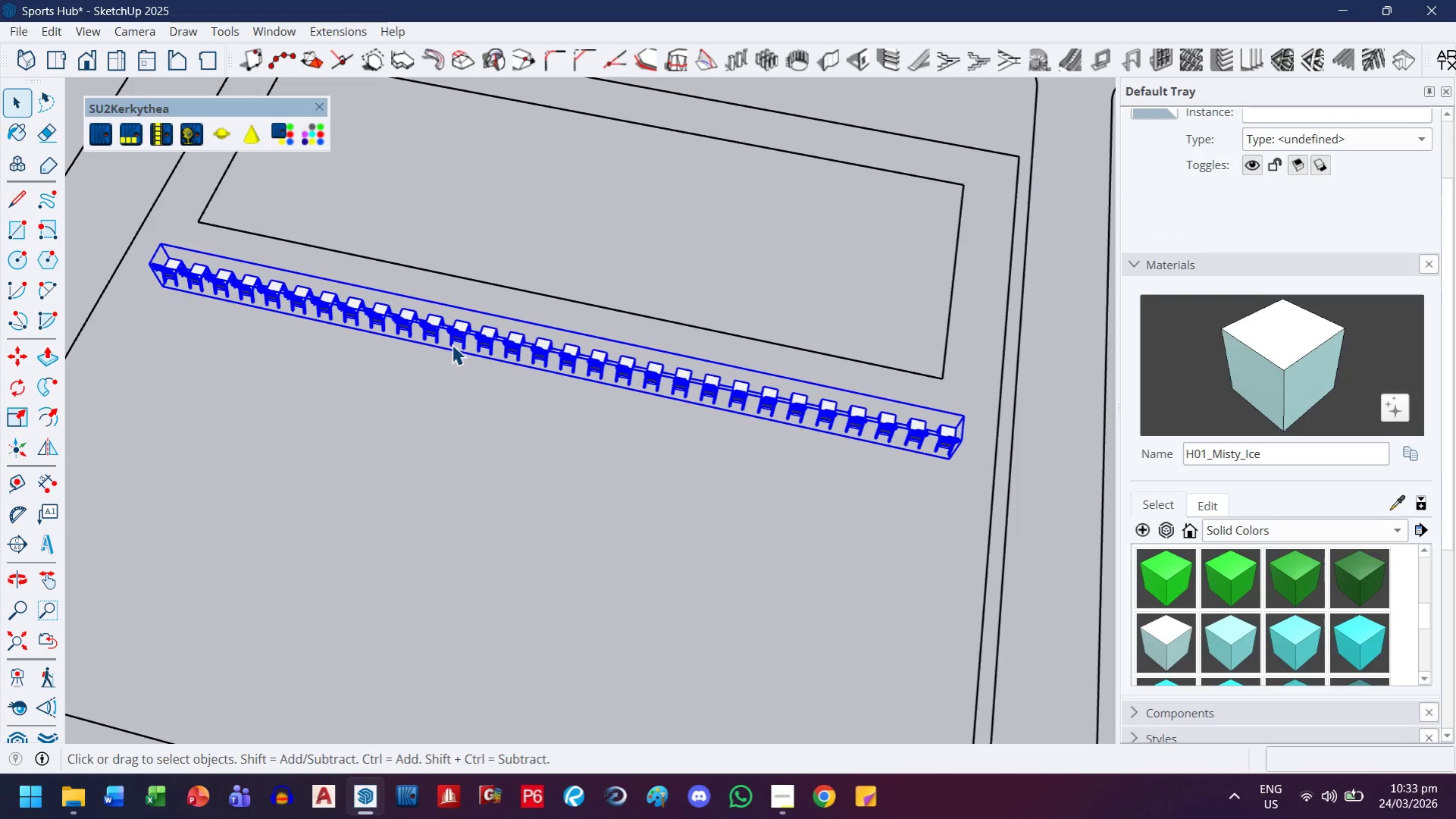 
right_click([497, 317])
 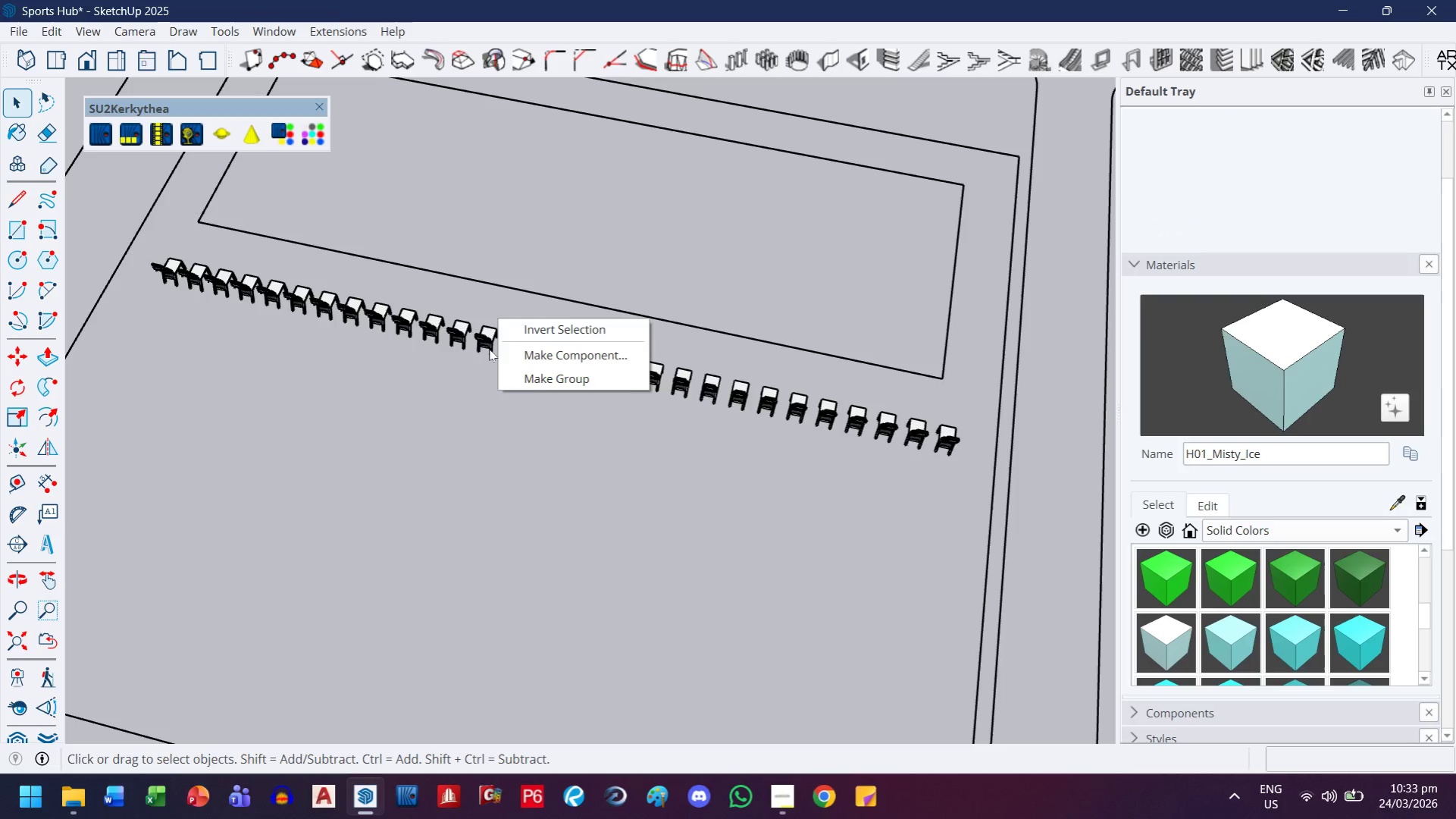 
key(Escape)
 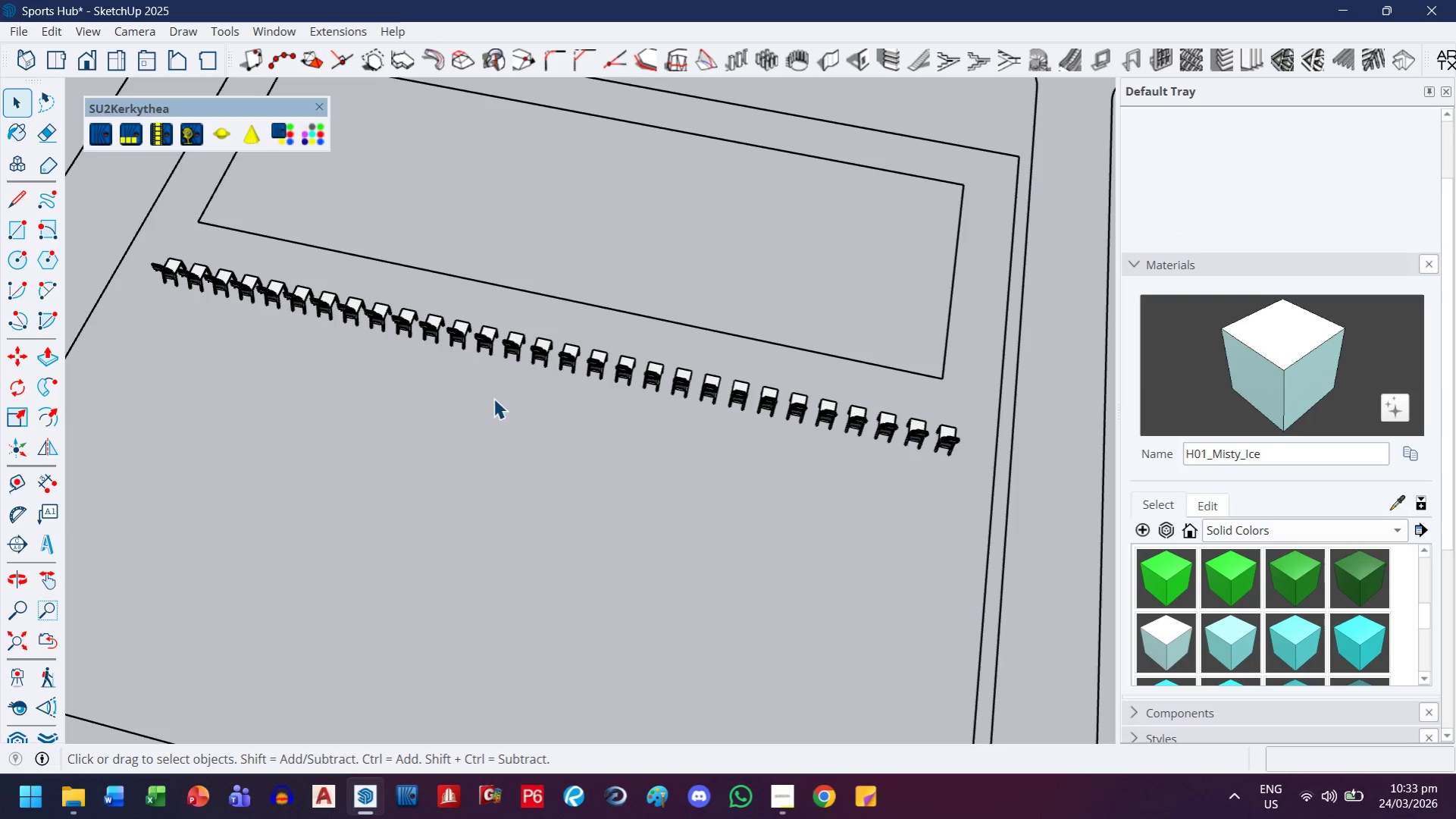 
key(Control+ControlLeft)
 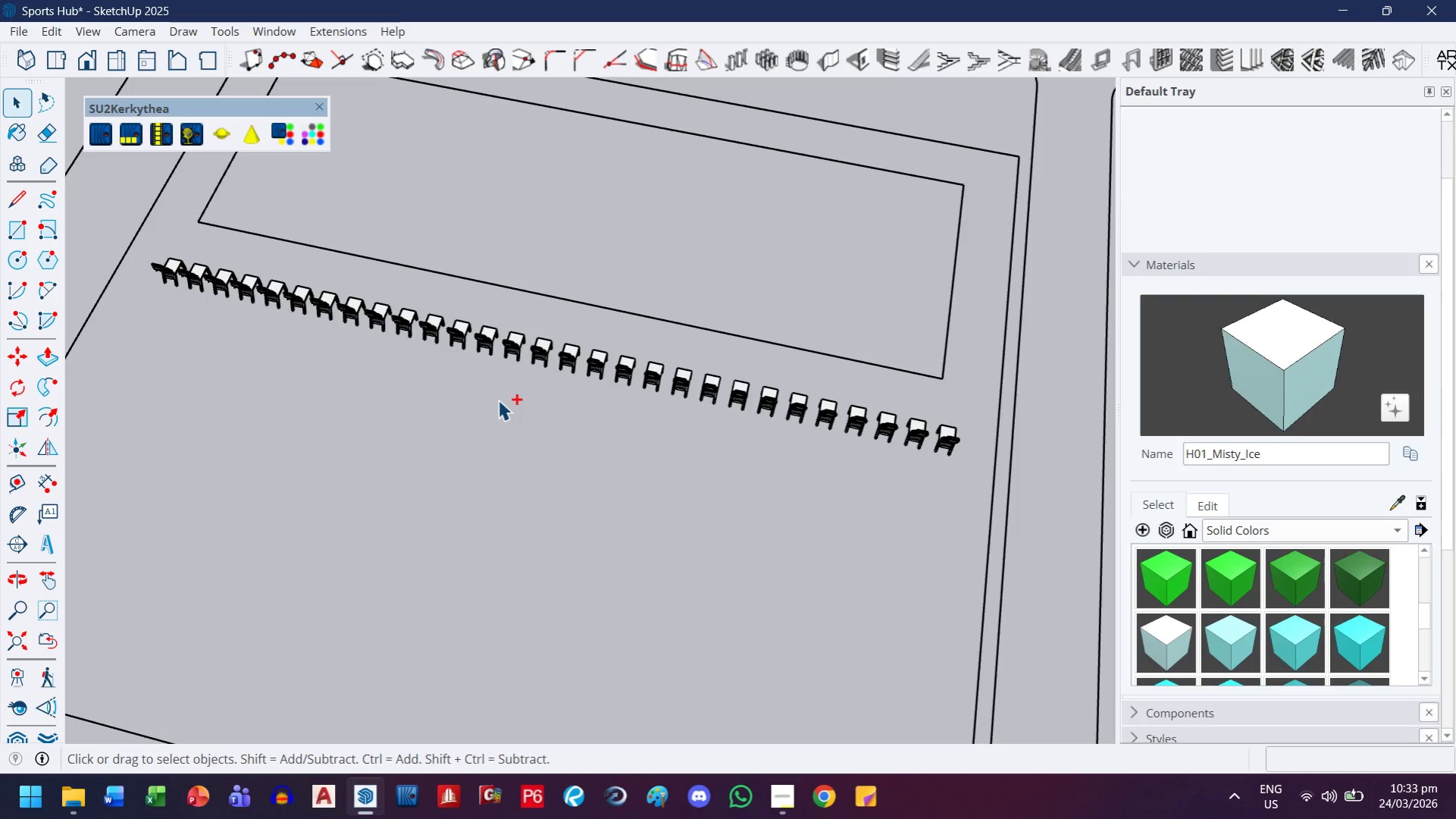 
key(Control+Z)
 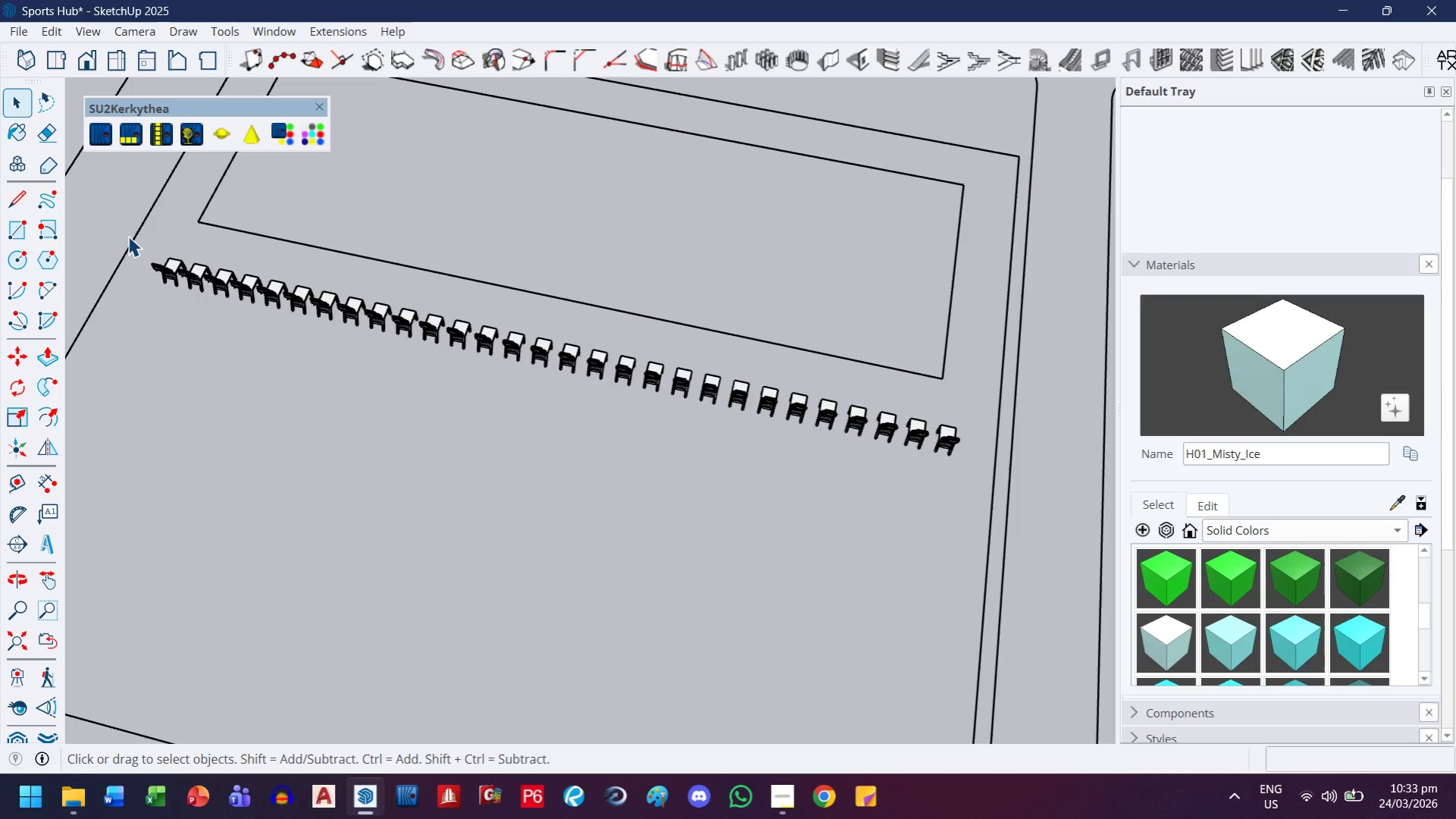 
left_click_drag(start_coordinate=[119, 230], to_coordinate=[1033, 532])
 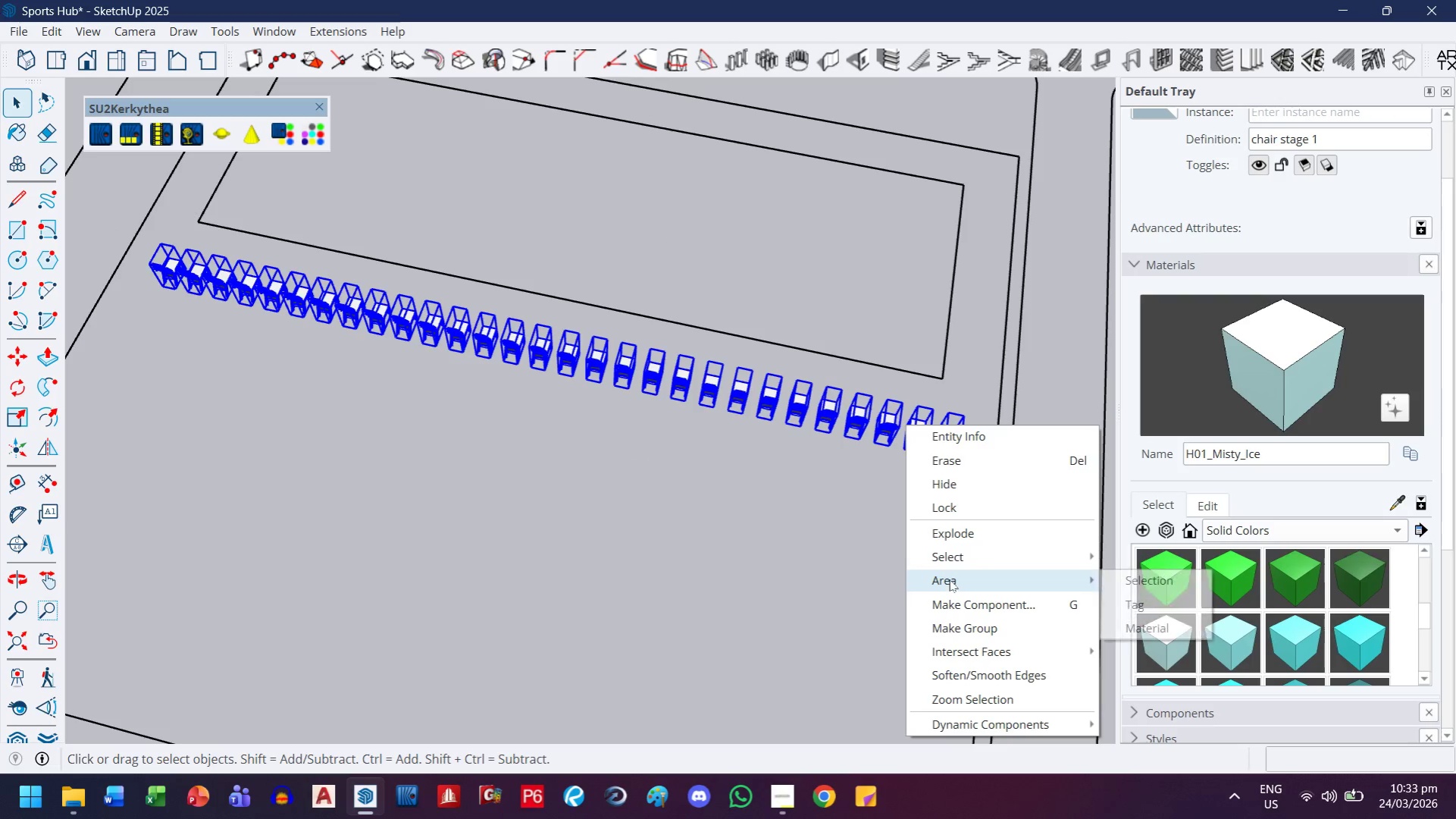 
left_click([951, 627])
 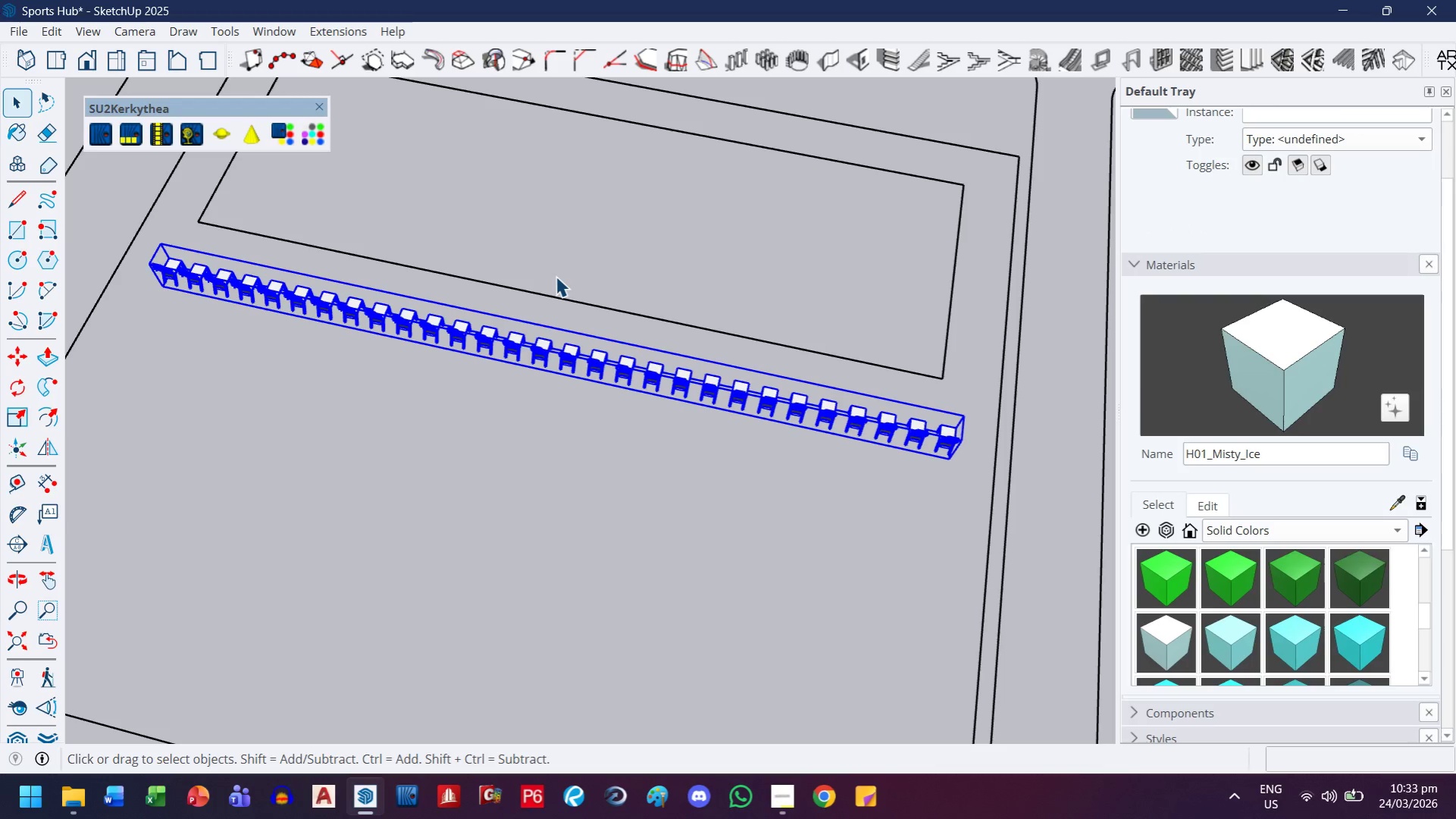 
key(M)
 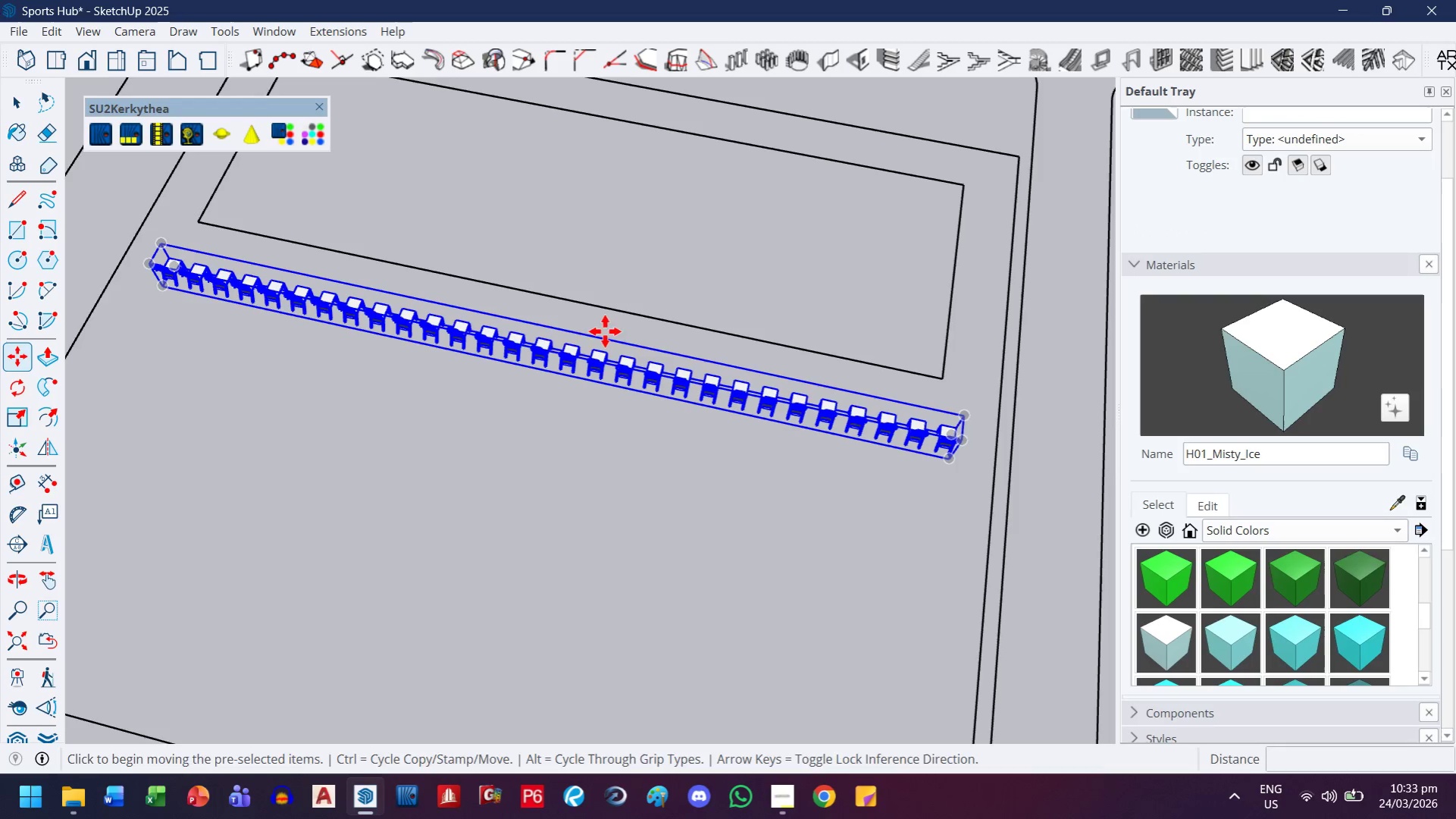 
key(H)
 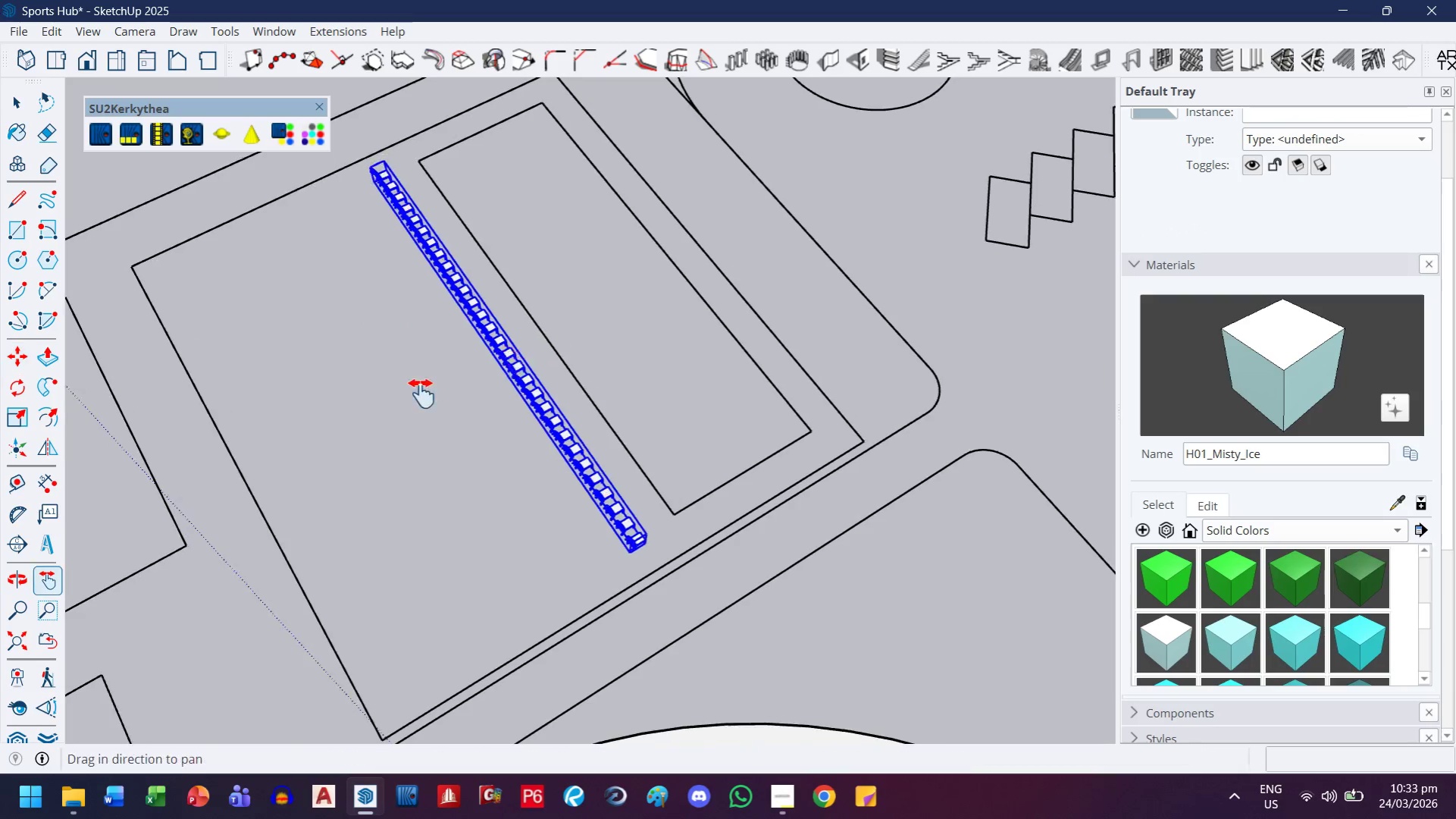 
left_click_drag(start_coordinate=[523, 337], to_coordinate=[354, 428])
 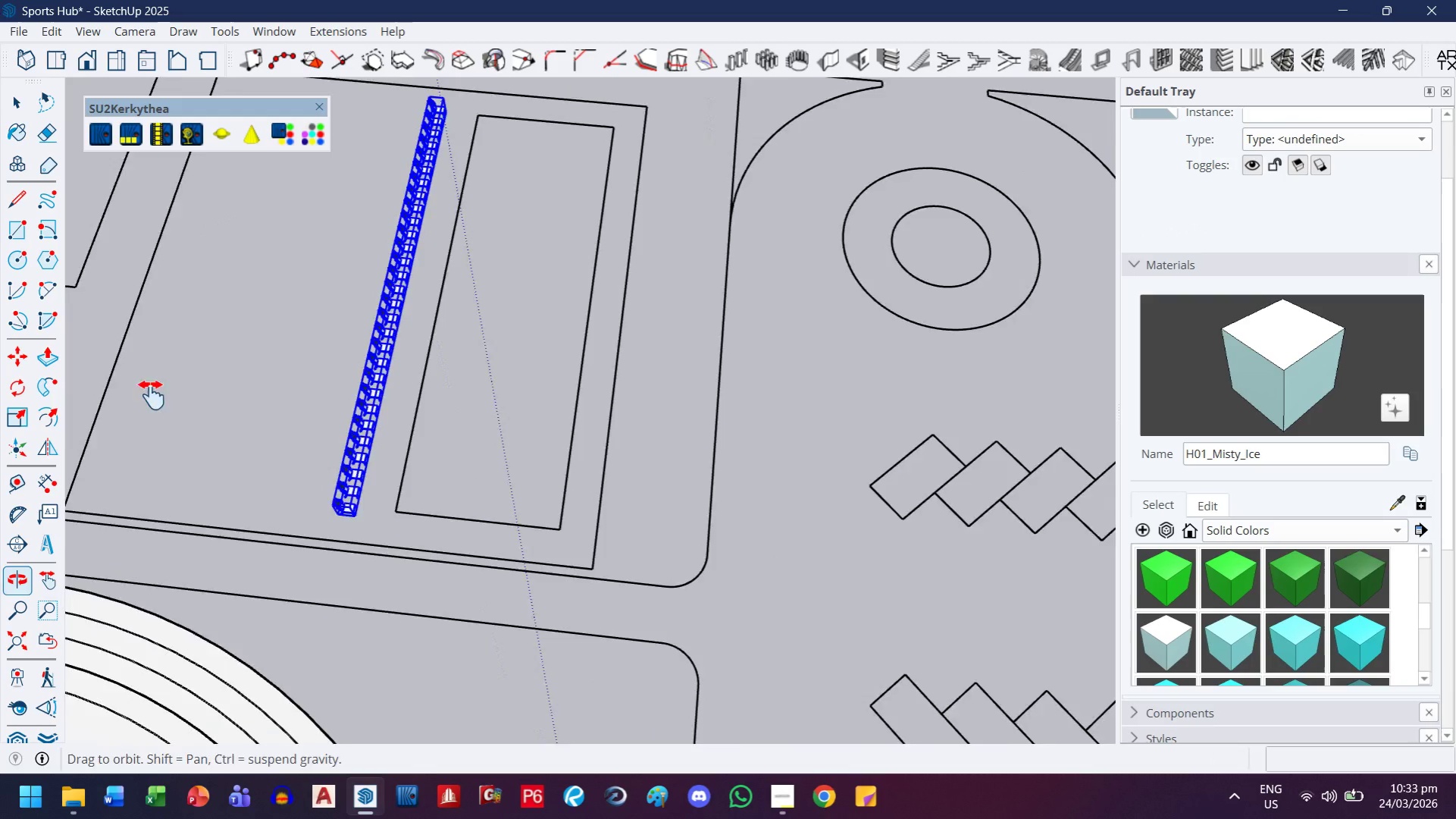 
scroll: coordinate [374, 340], scroll_direction: down, amount: 5.0
 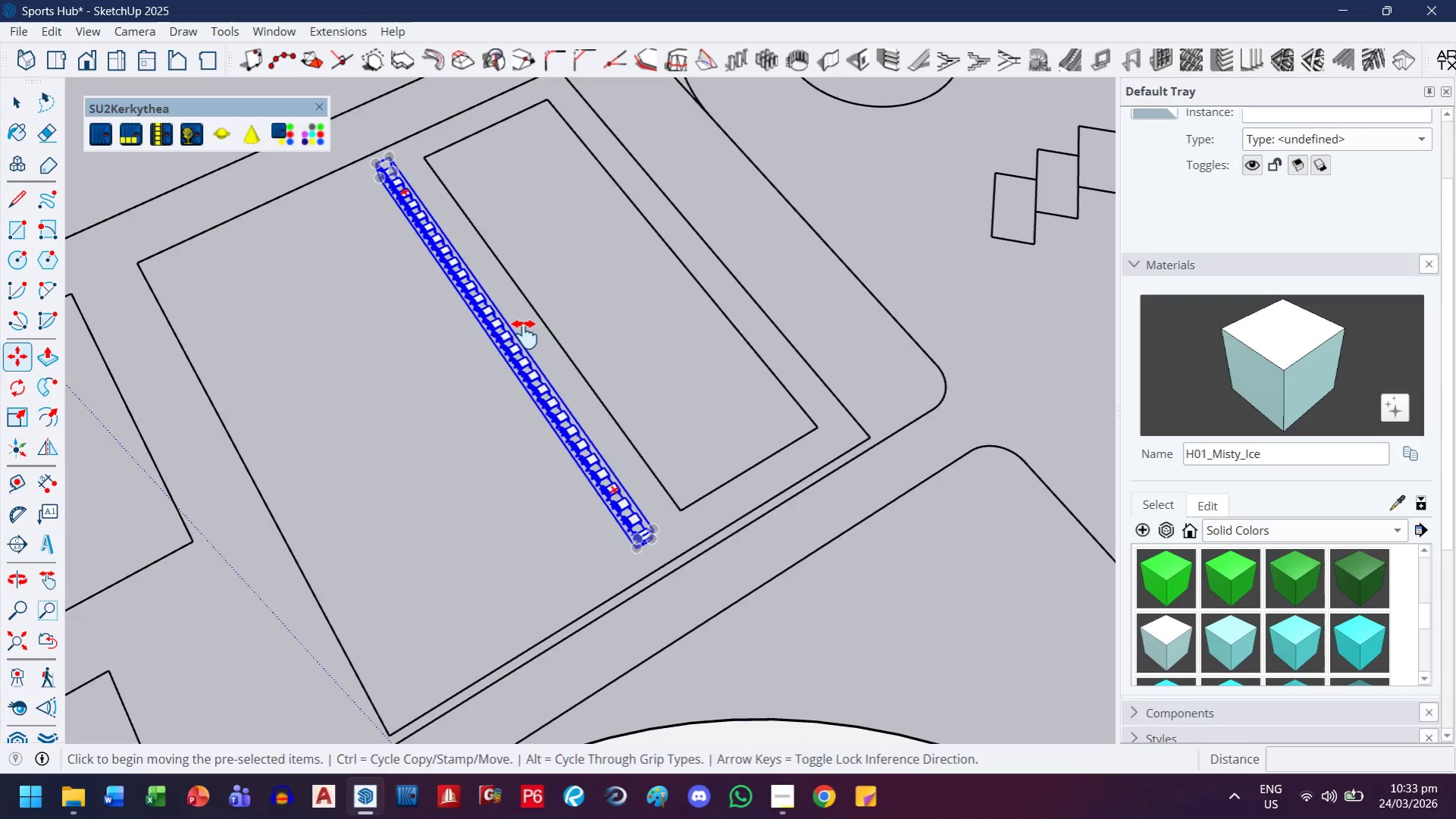 
key(Escape)
 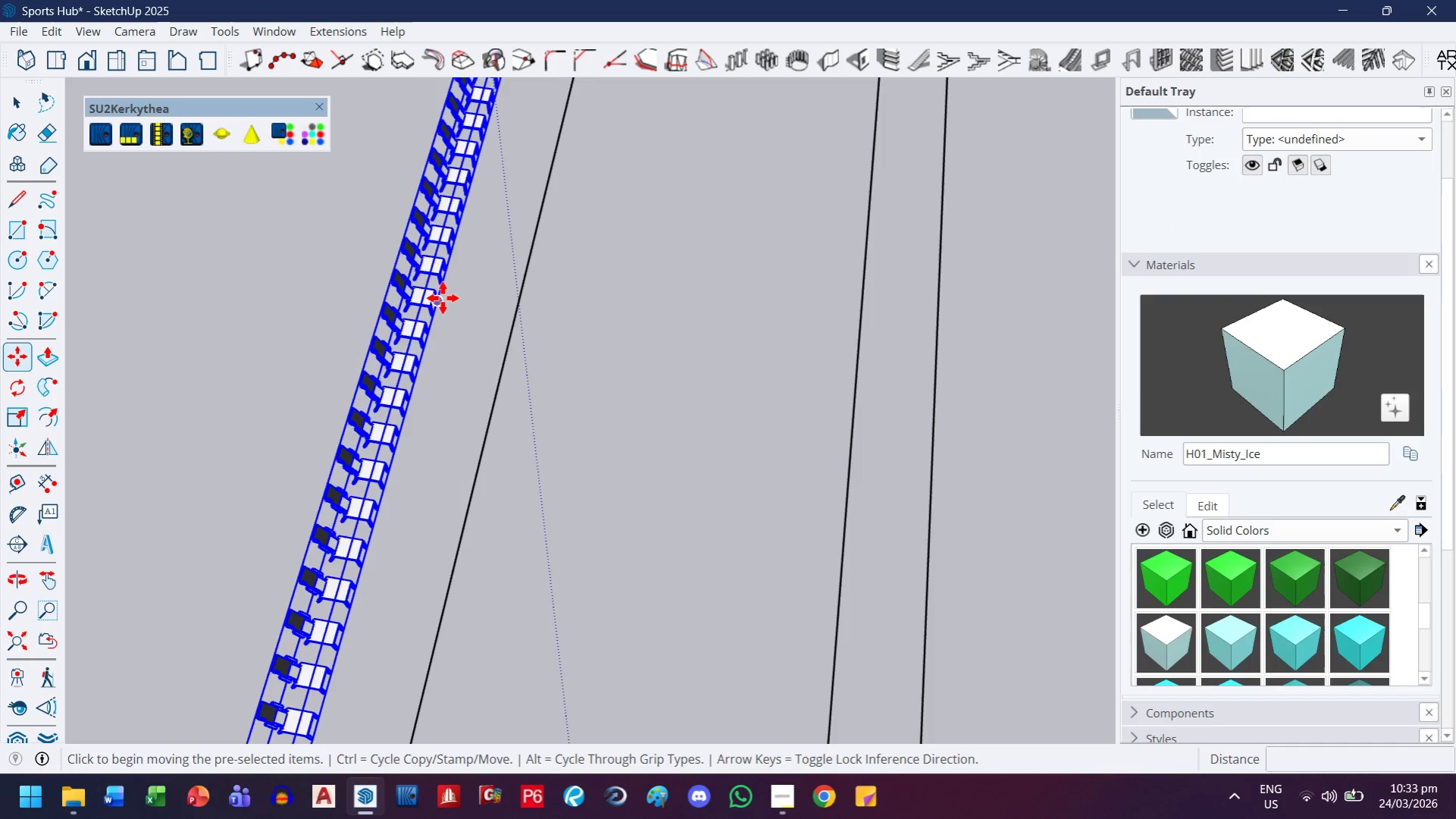 
scroll: coordinate [465, 271], scroll_direction: up, amount: 8.0
 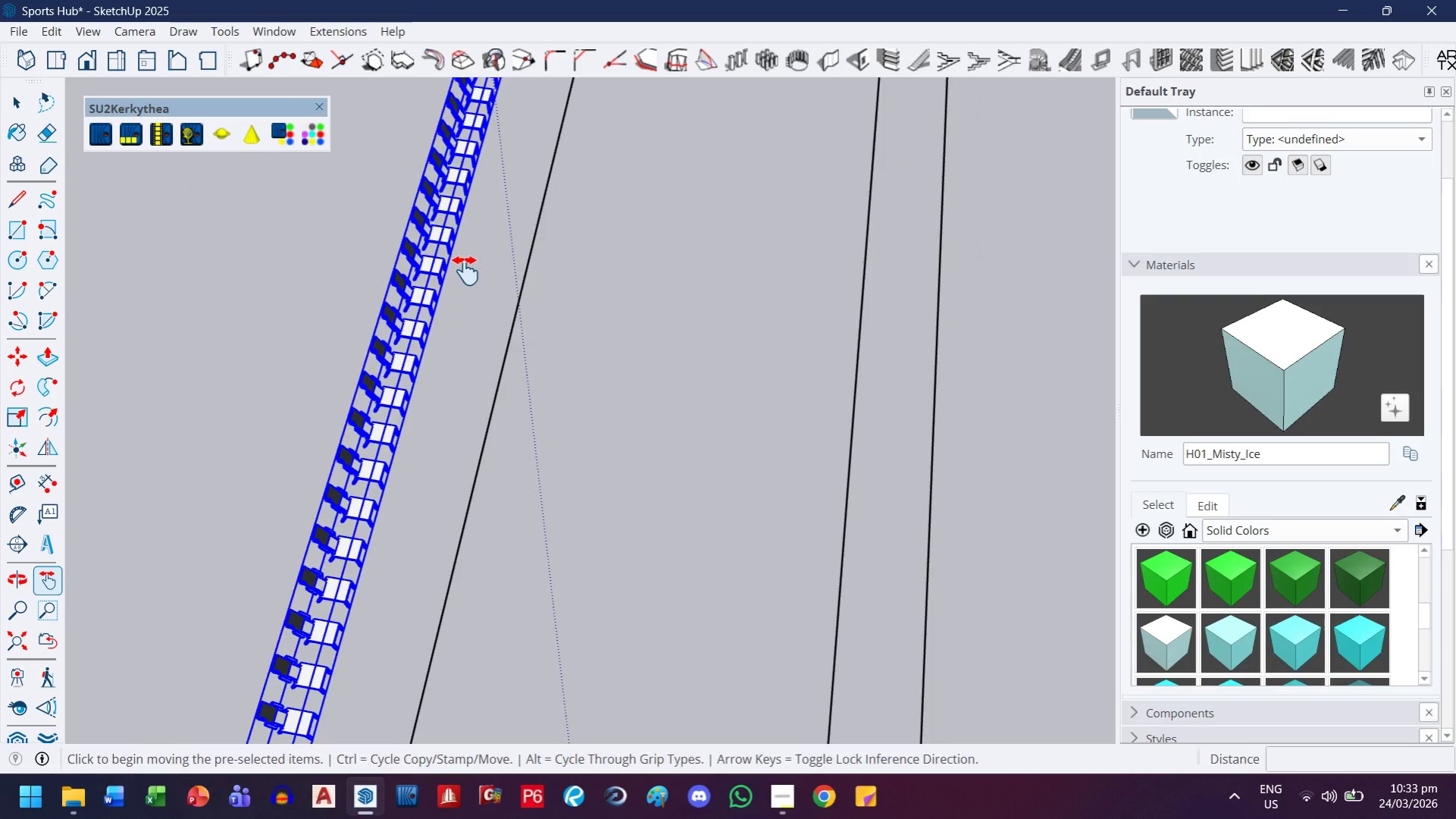 
scroll: coordinate [443, 298], scroll_direction: down, amount: 3.0
 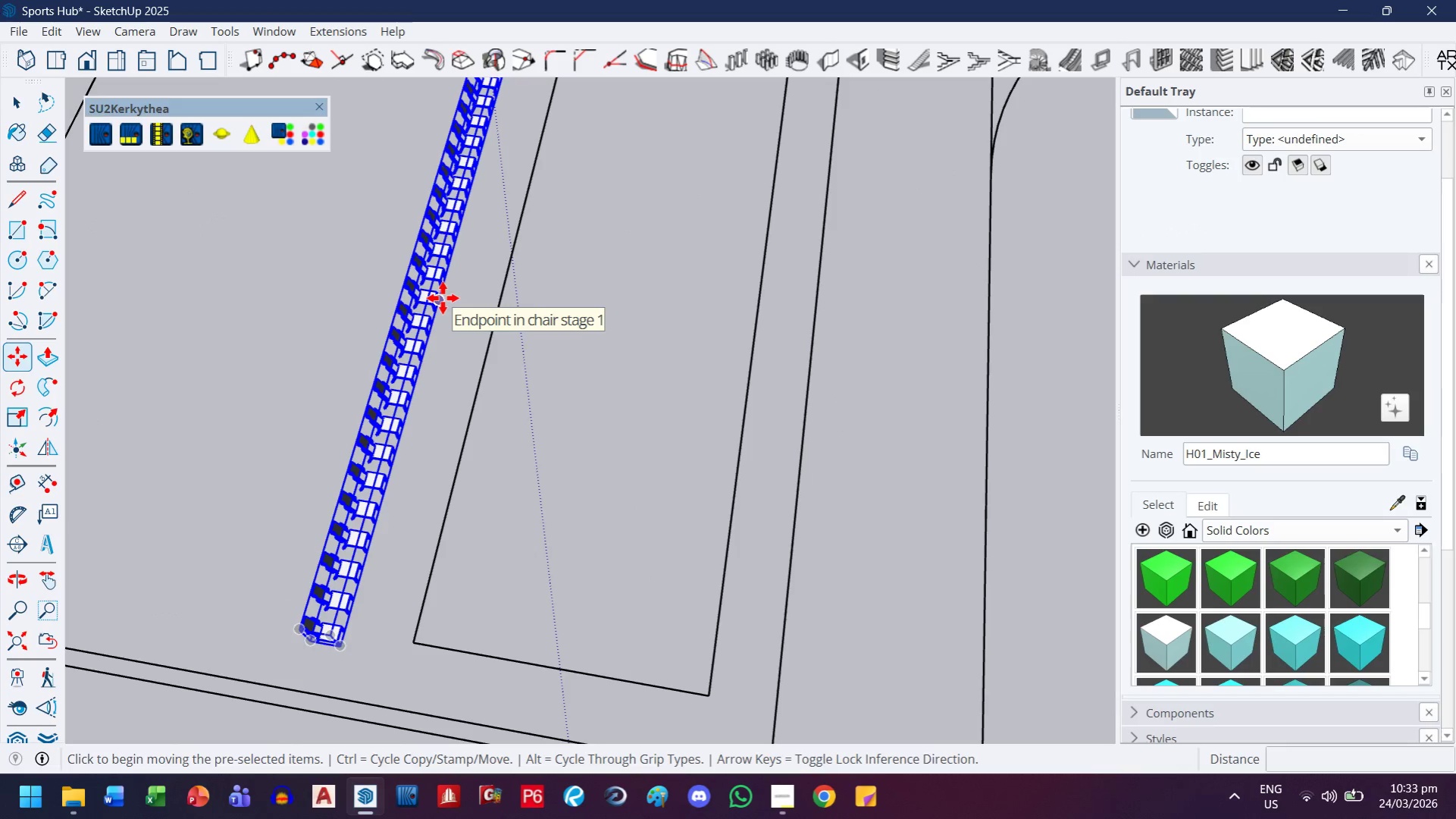 
scroll: coordinate [439, 290], scroll_direction: up, amount: 12.0
 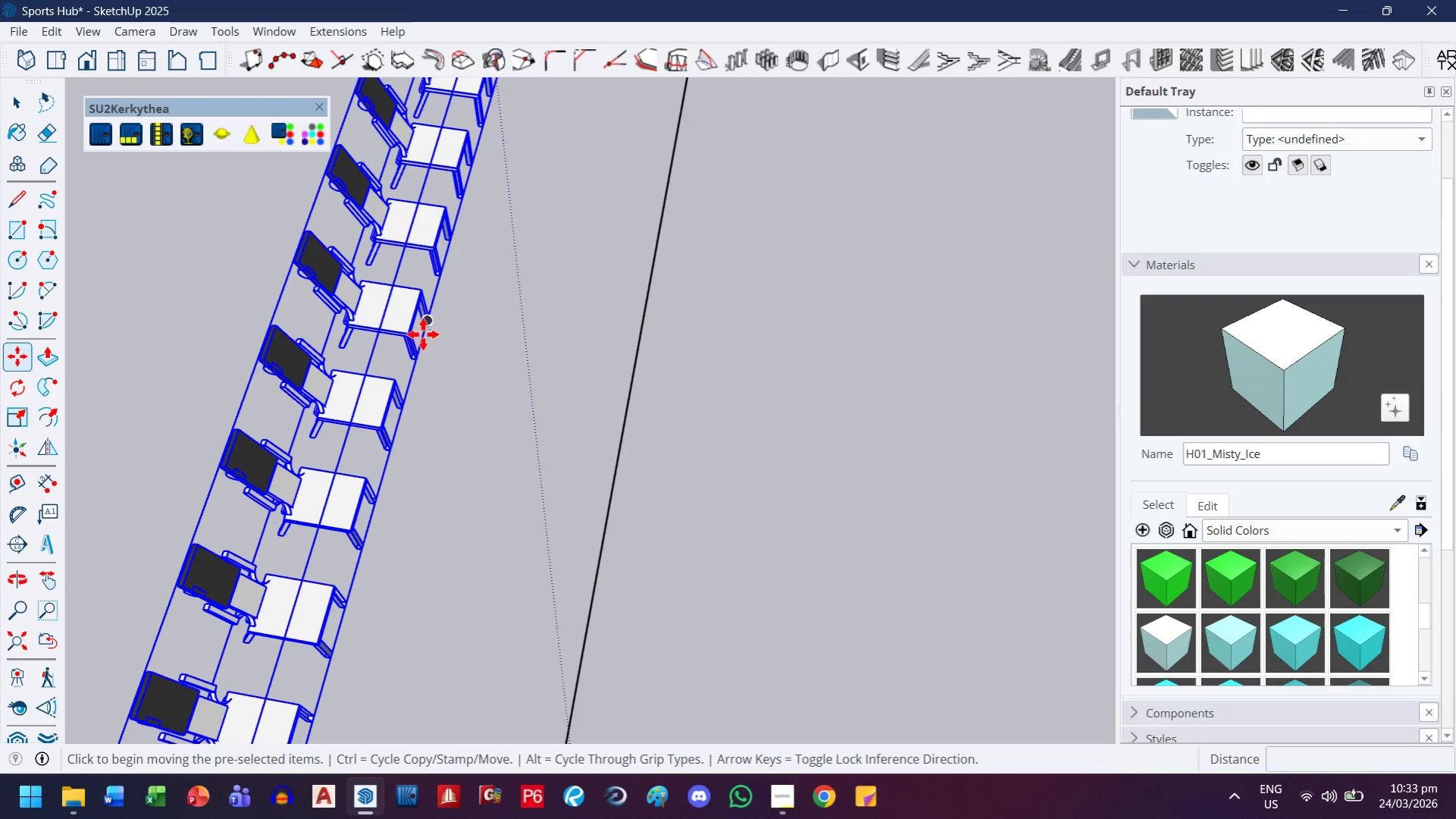 
scroll: coordinate [444, 278], scroll_direction: down, amount: 16.0
 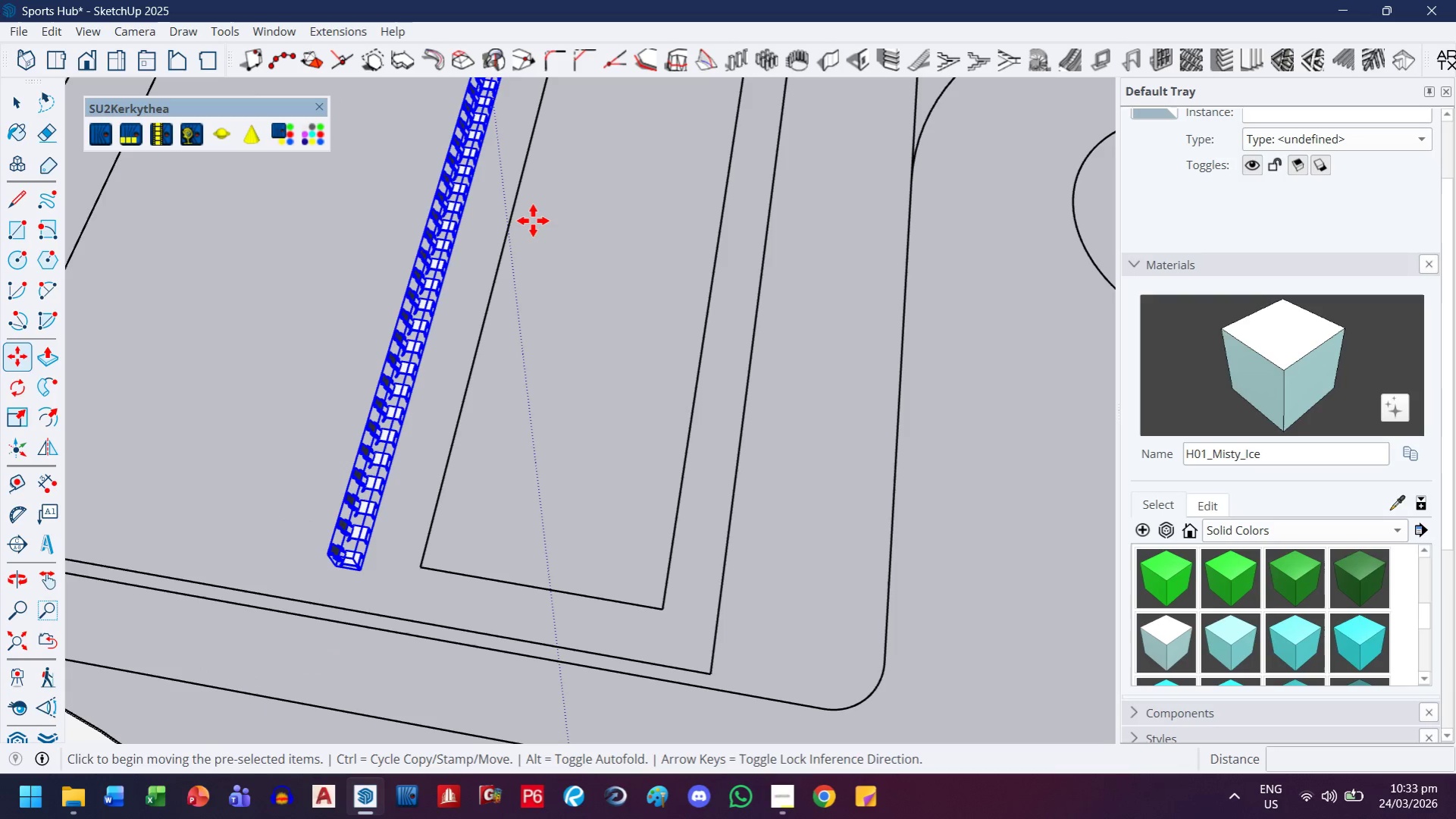 
key(H)
 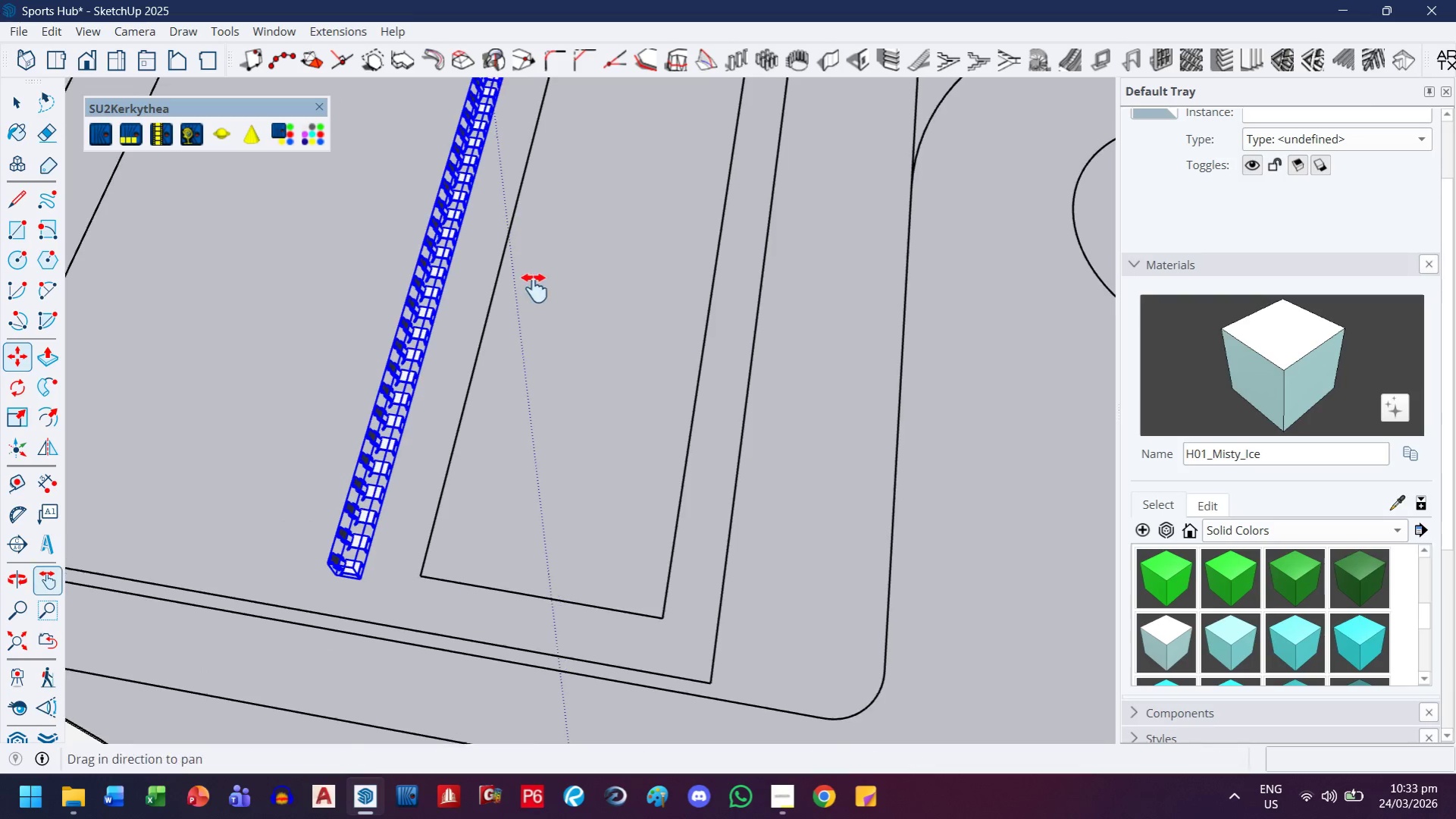 
left_click_drag(start_coordinate=[534, 236], to_coordinate=[520, 390])
 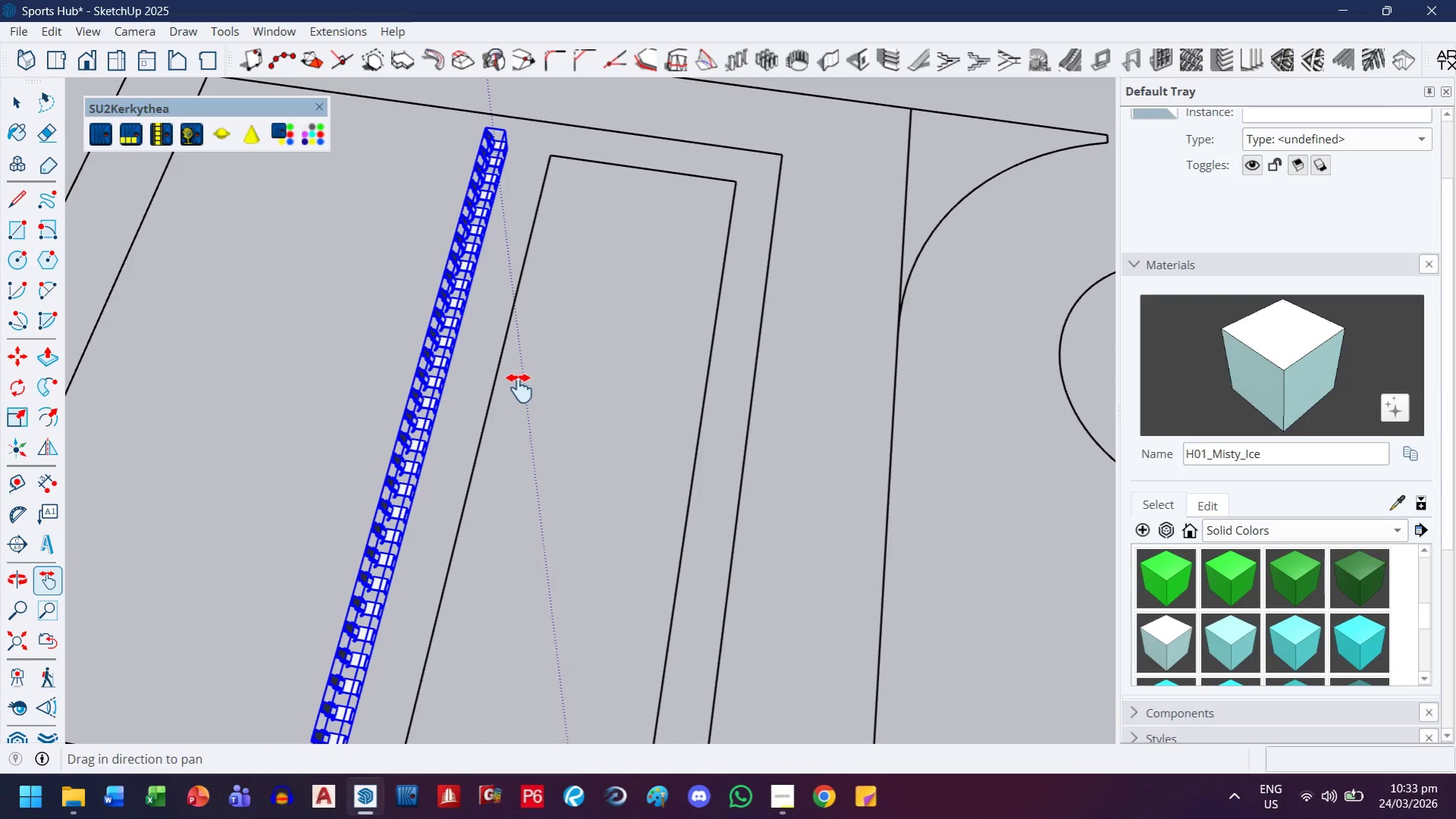 
key(Escape)
 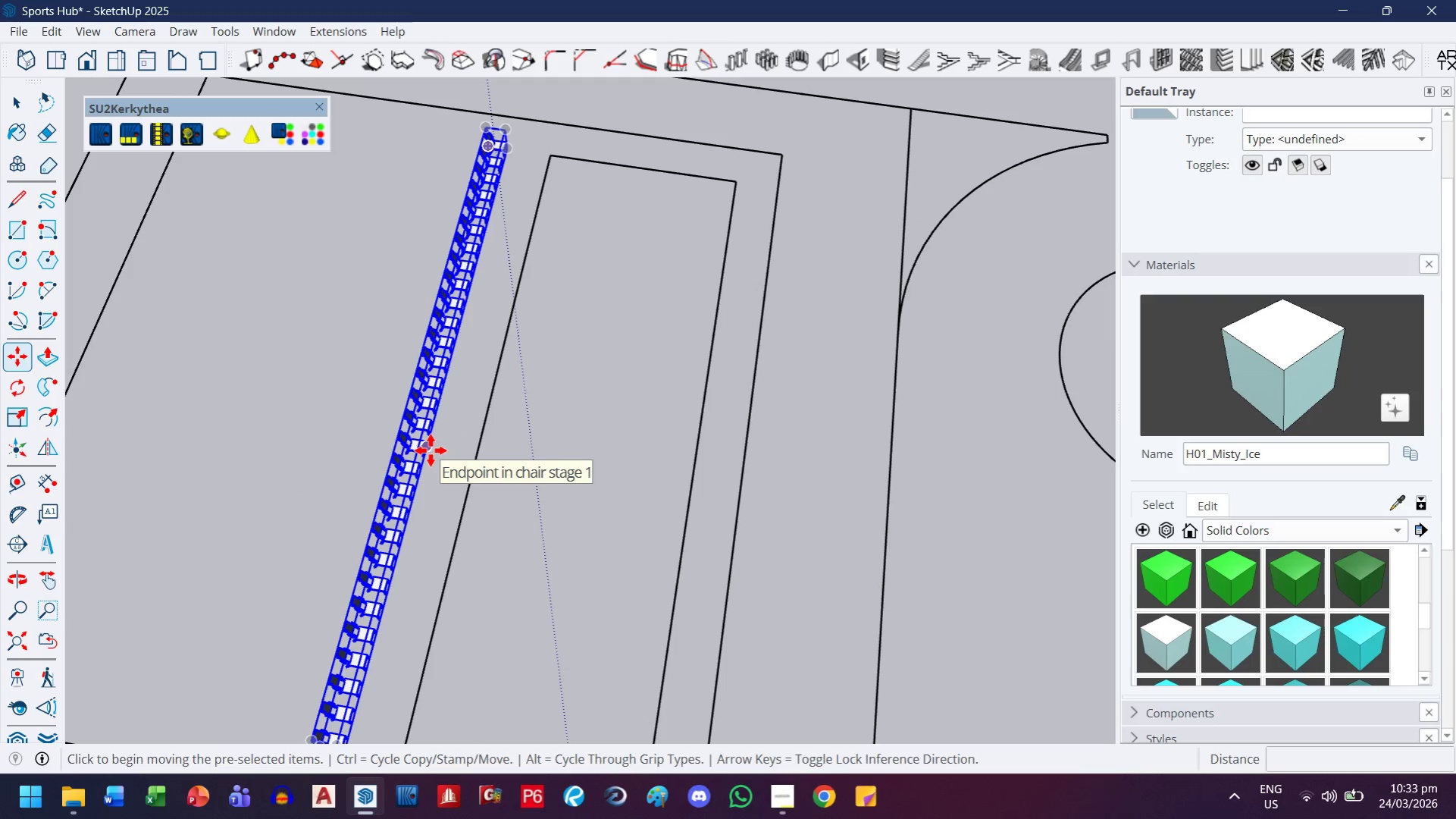 
scroll: coordinate [554, 270], scroll_direction: up, amount: 20.0
 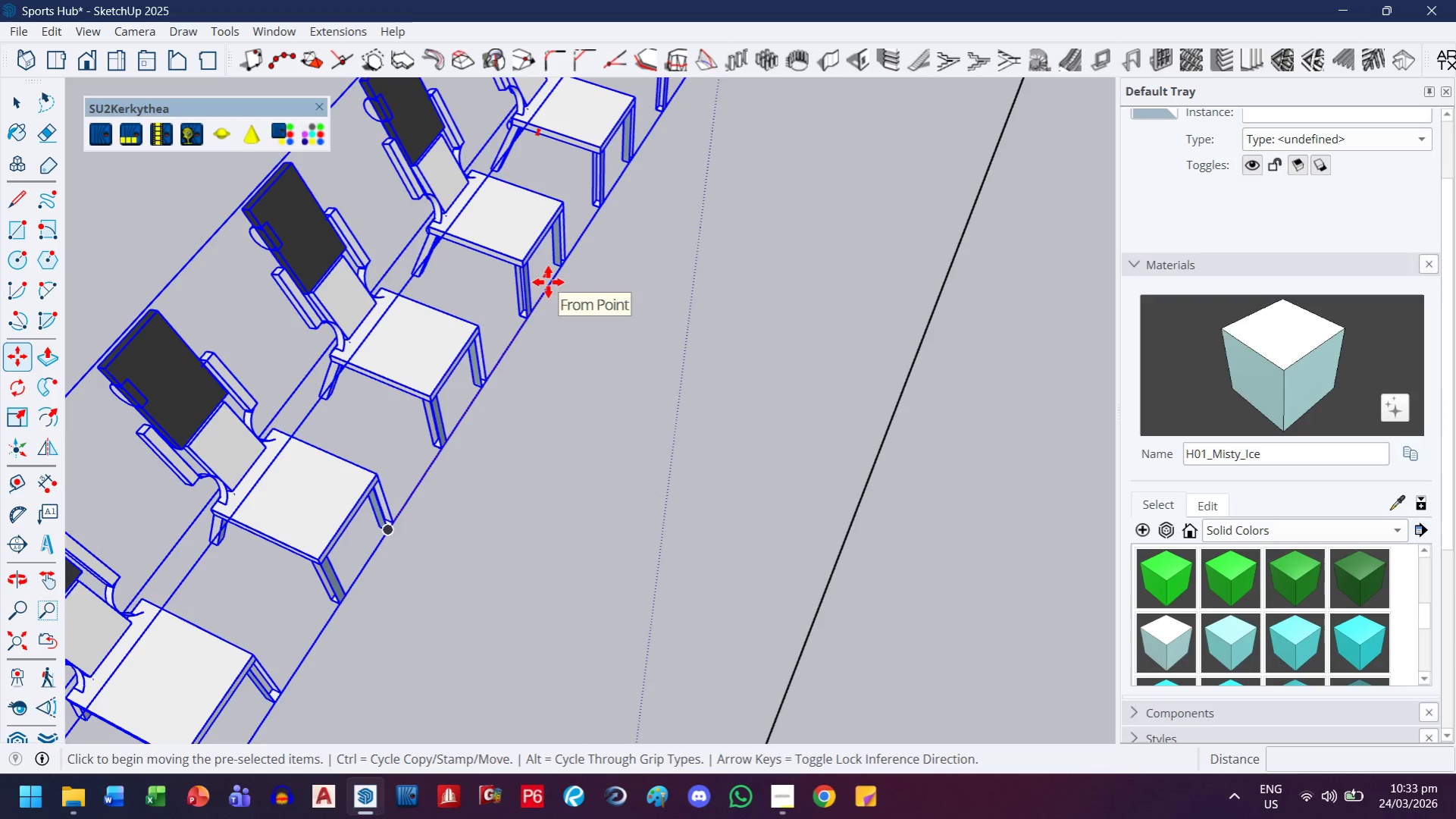 
key(H)
 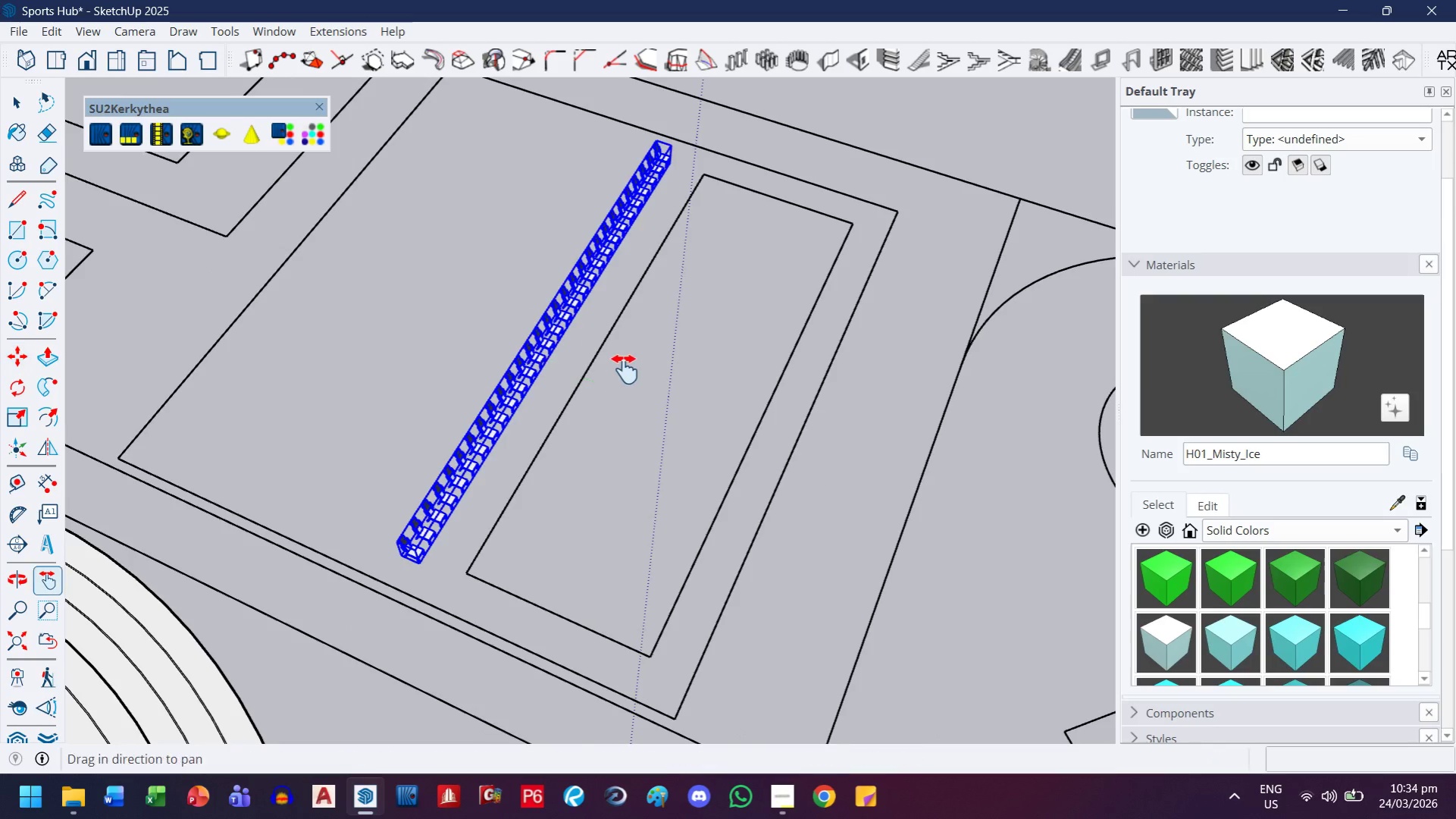 
left_click_drag(start_coordinate=[625, 380], to_coordinate=[622, 353])
 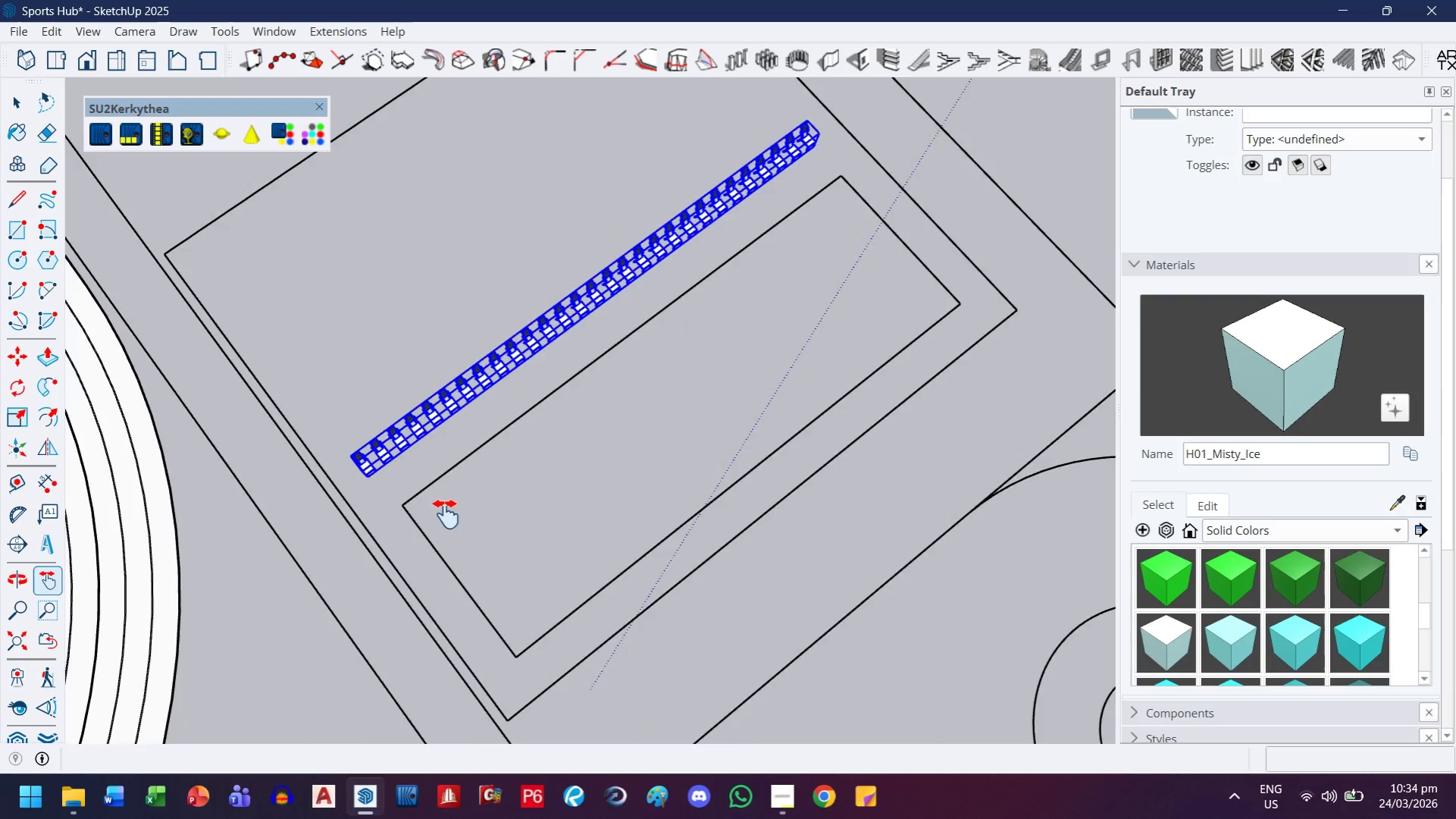 
scroll: coordinate [559, 347], scroll_direction: down, amount: 25.0
 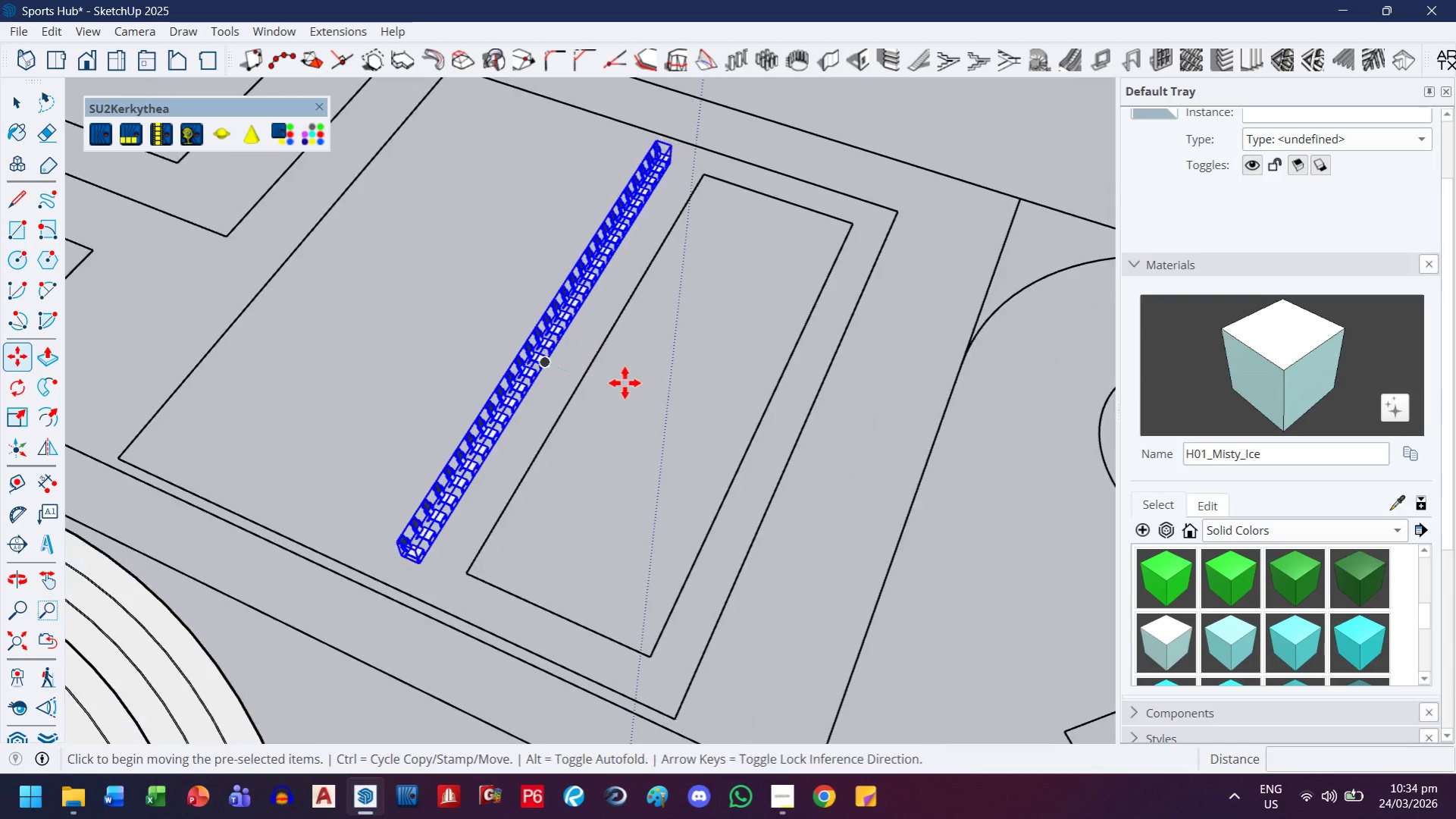 
key(T)
 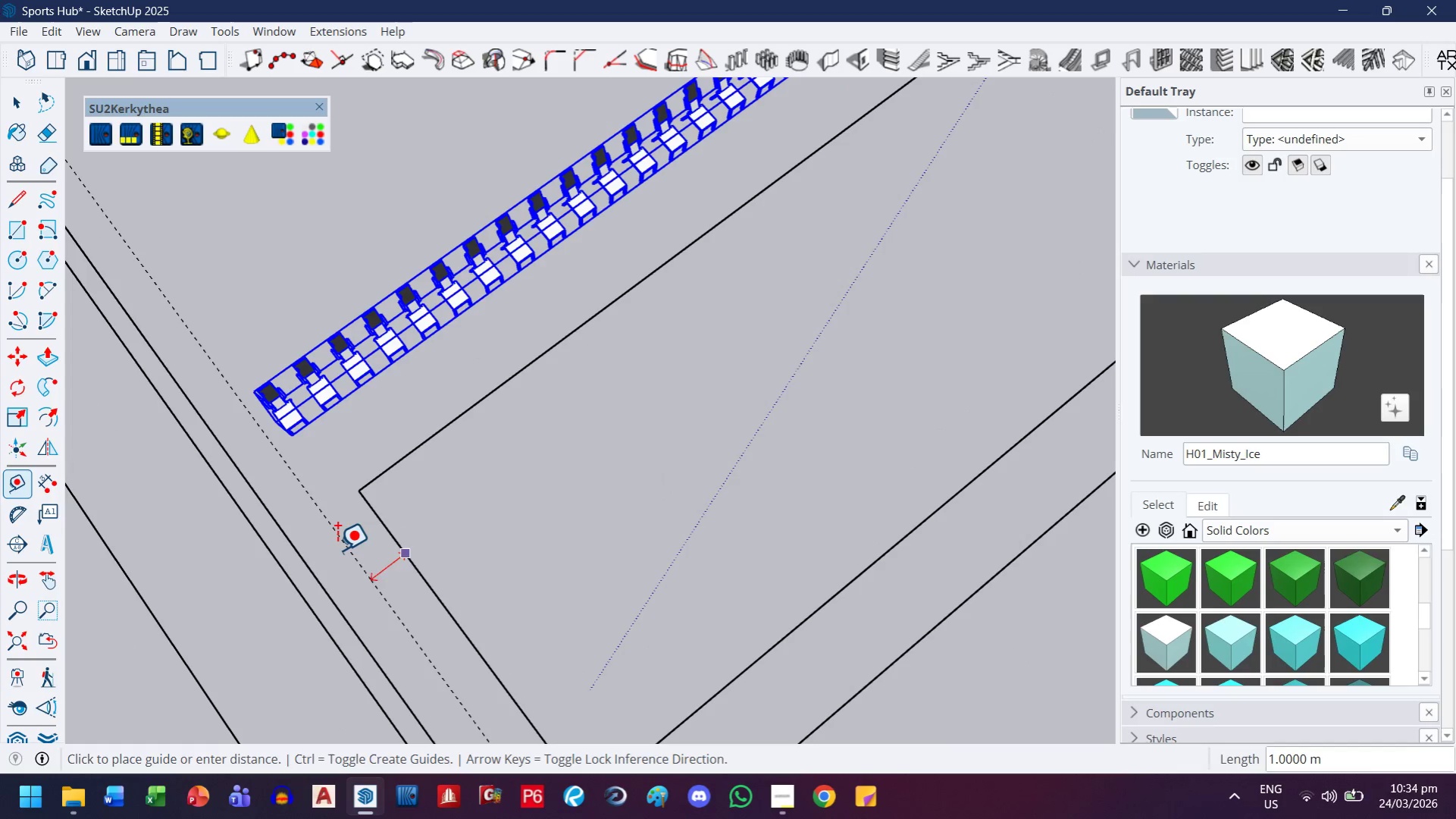 
scroll: coordinate [446, 522], scroll_direction: up, amount: 7.0
 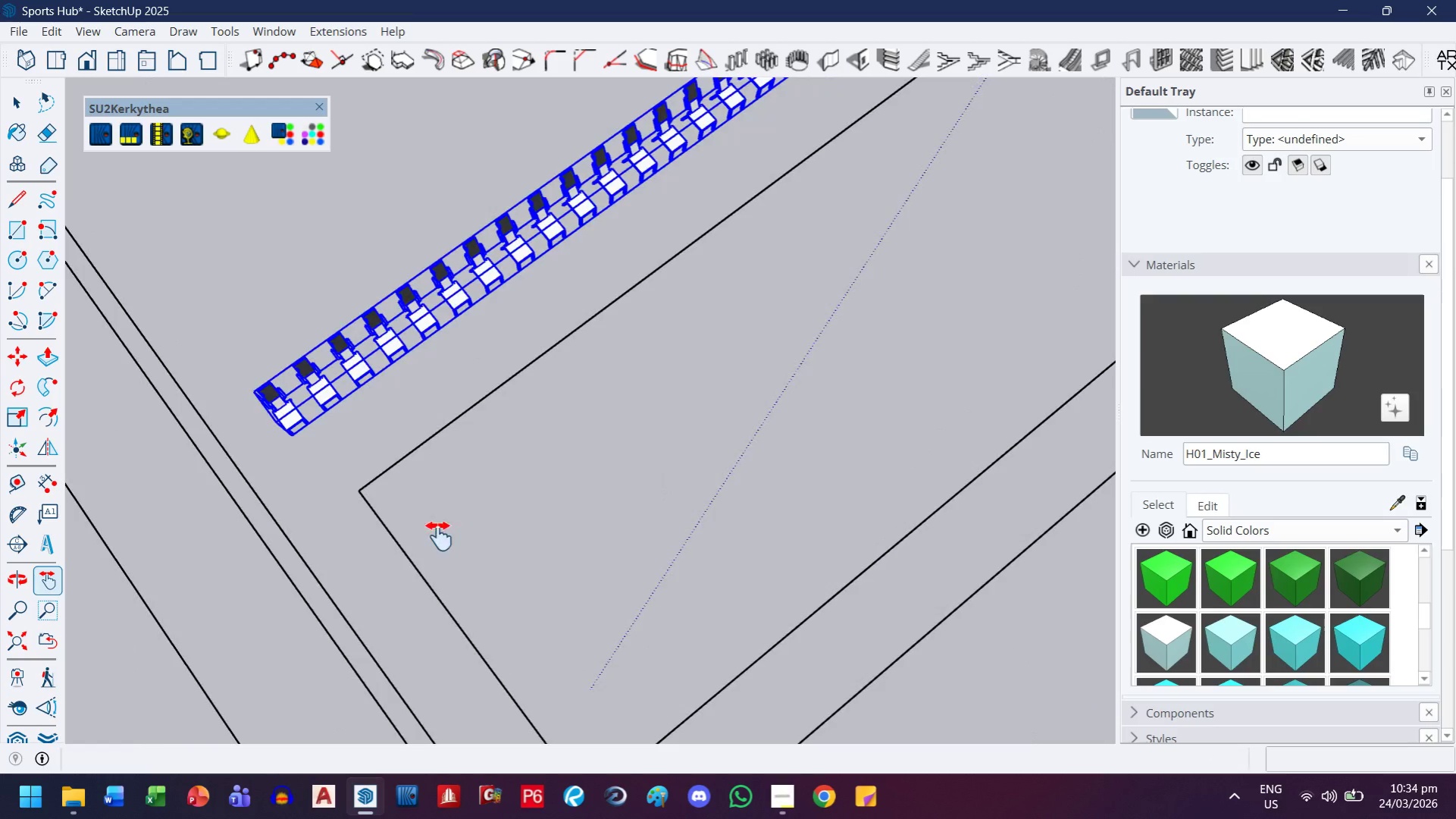 
key(ArrowLeft)
 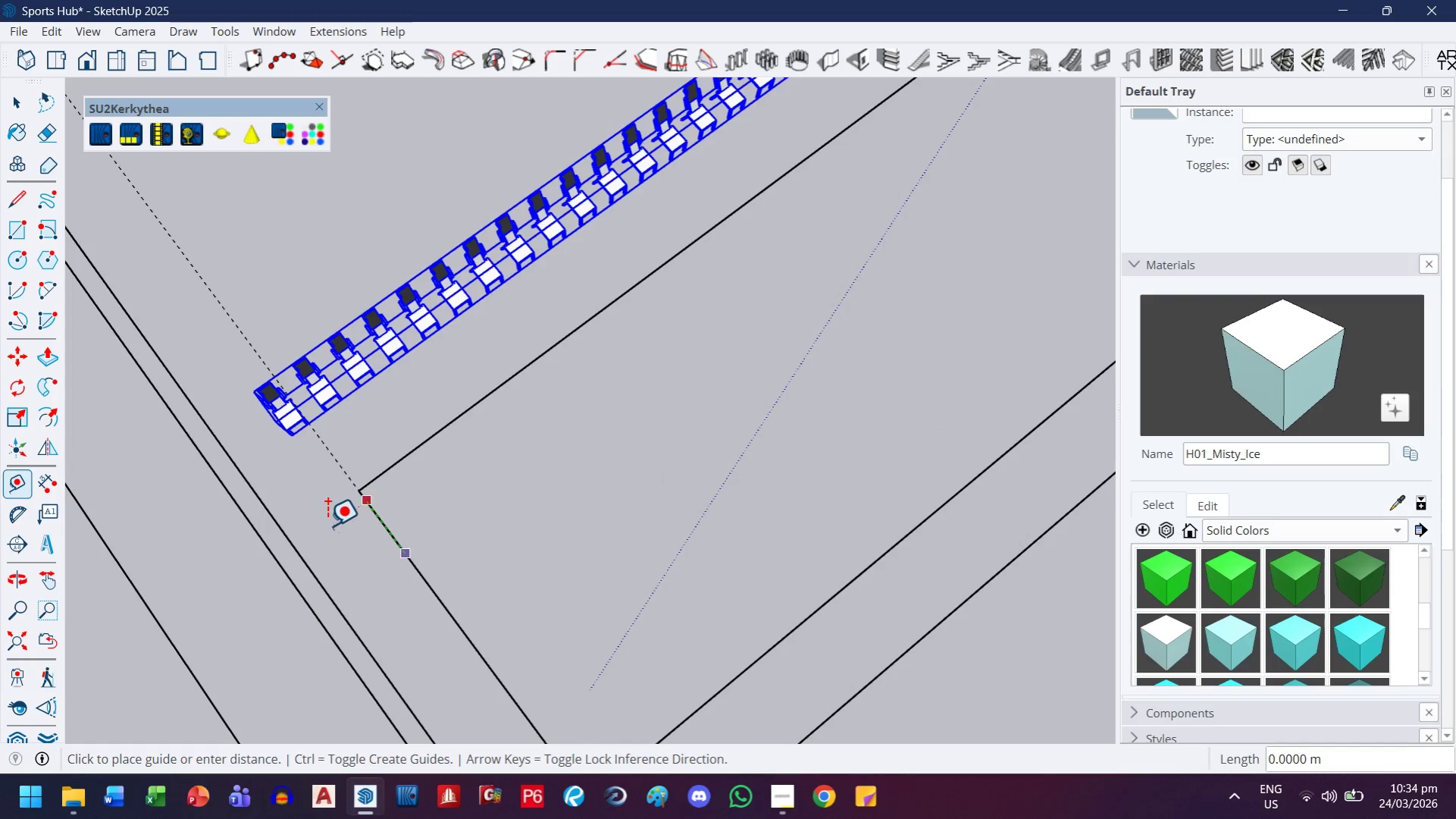 
key(ArrowRight)
 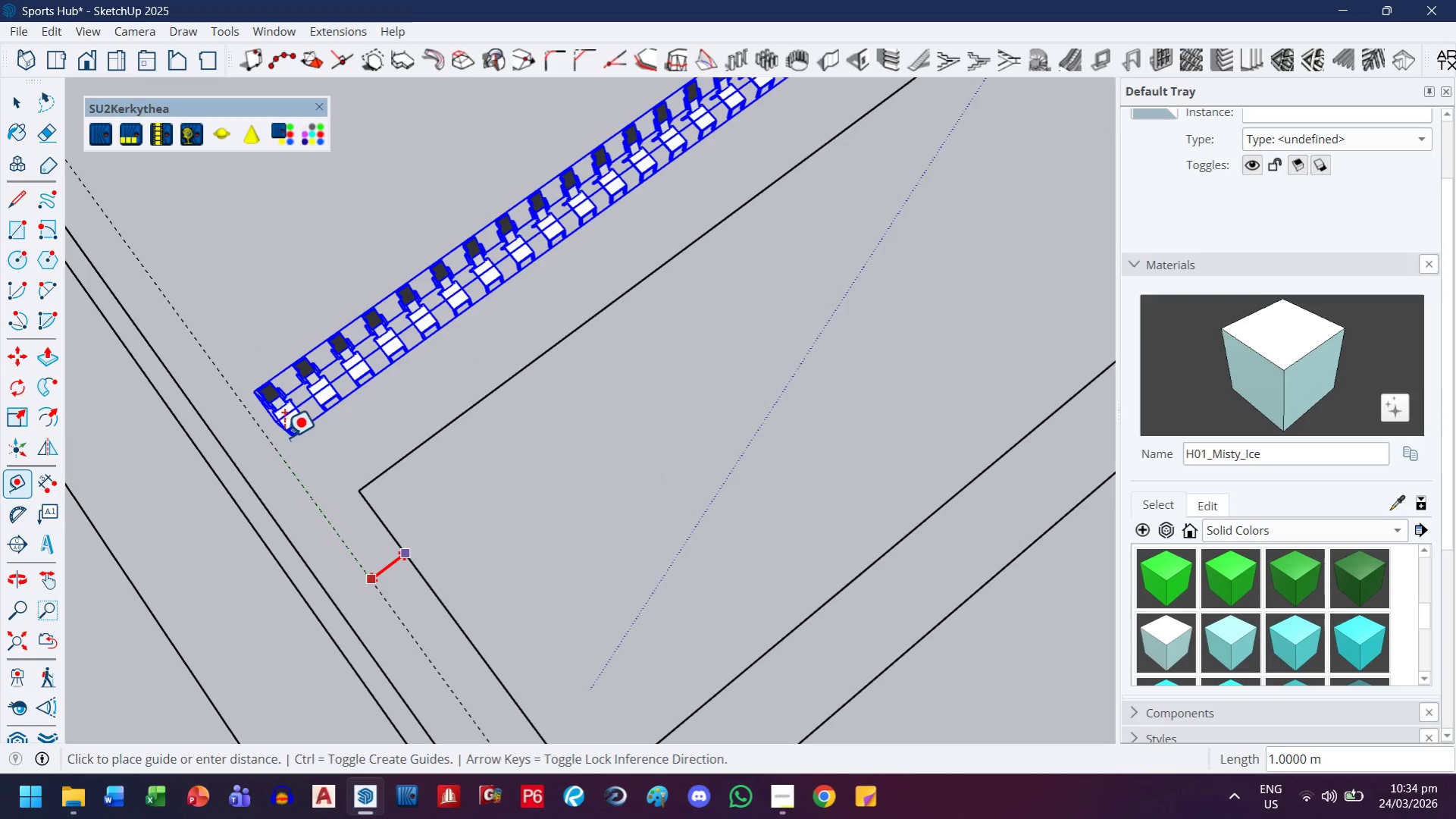 
scroll: coordinate [293, 473], scroll_direction: up, amount: 12.0
 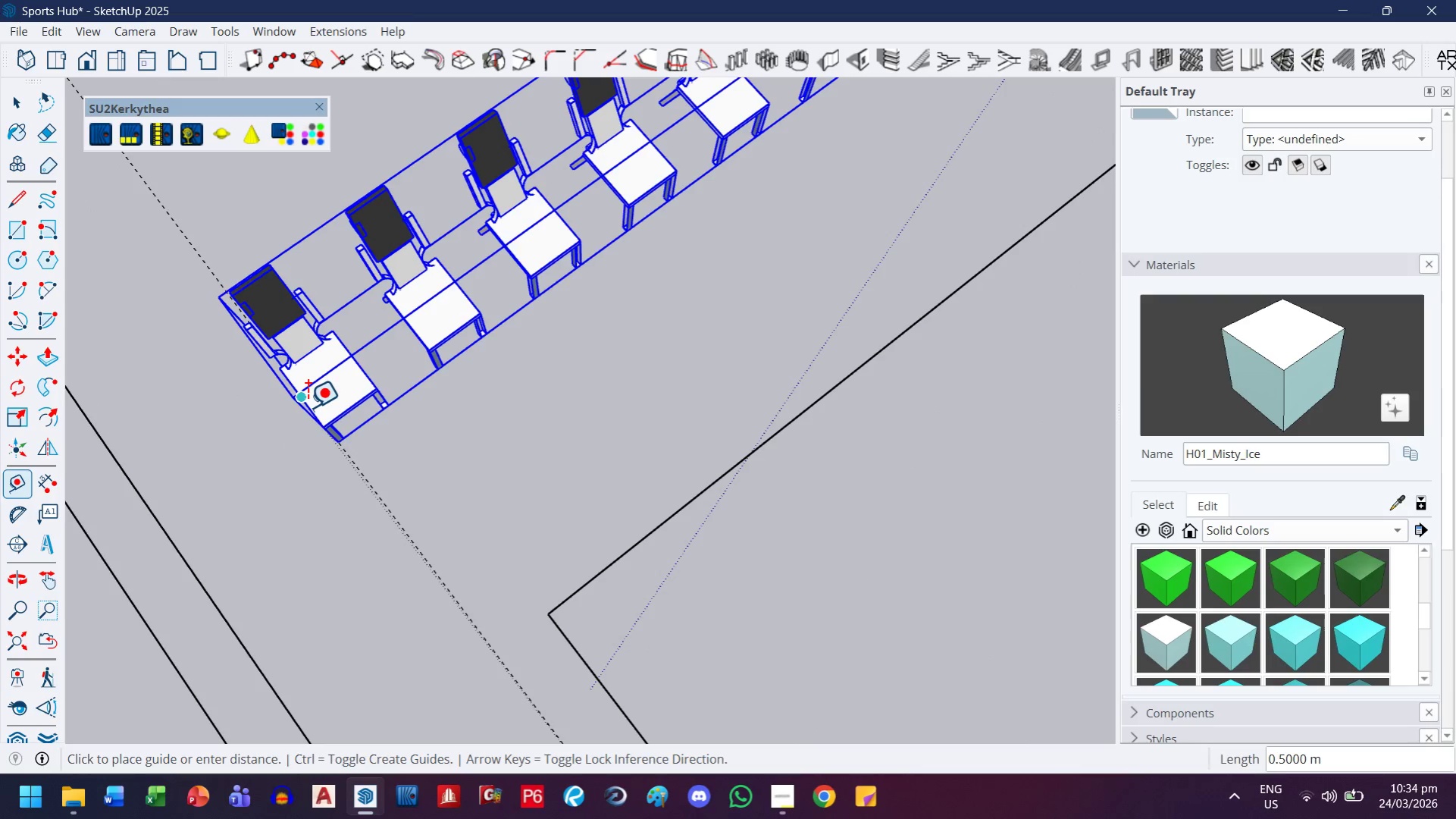 
left_click([307, 407])
 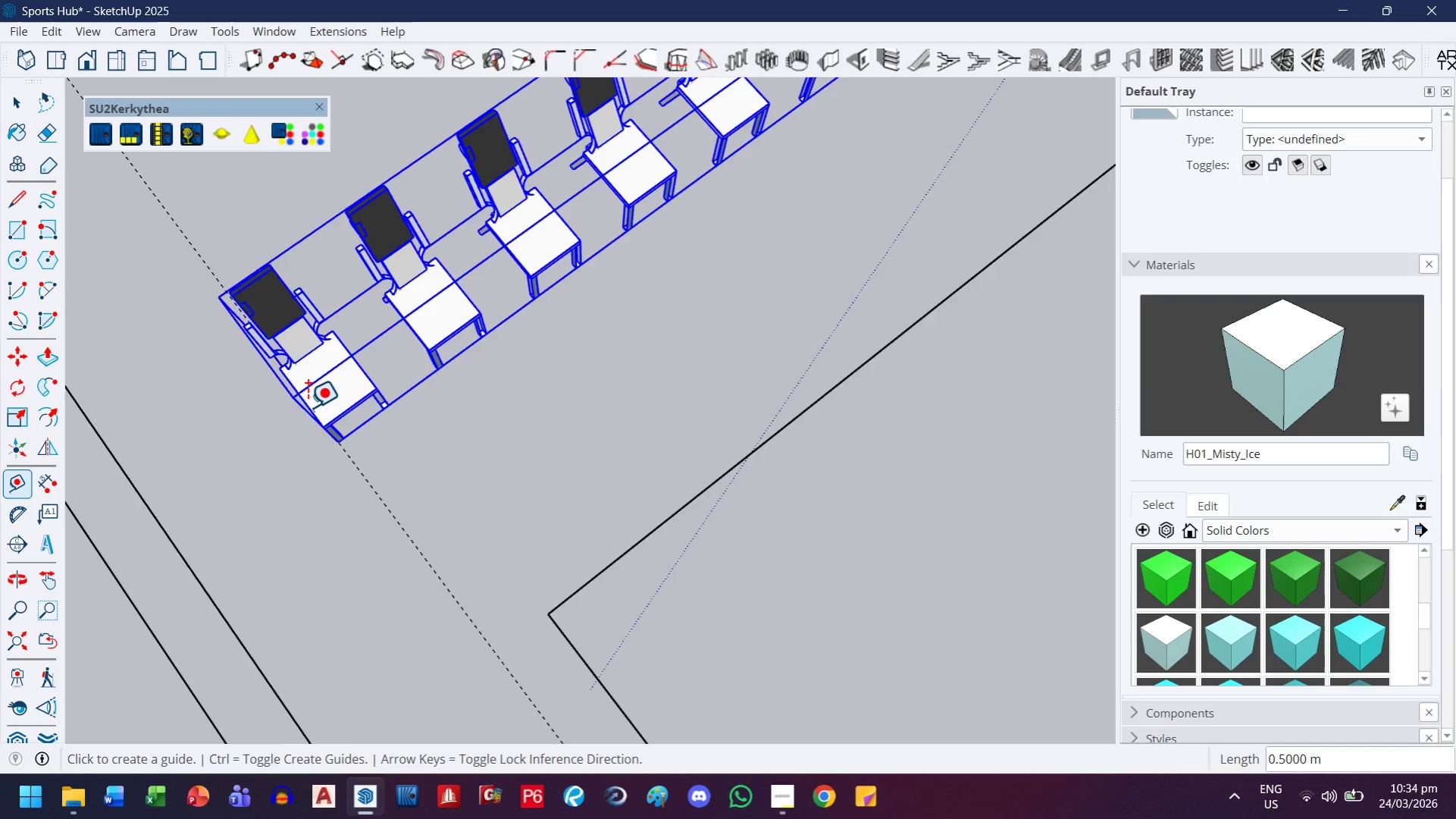 
key(H)
 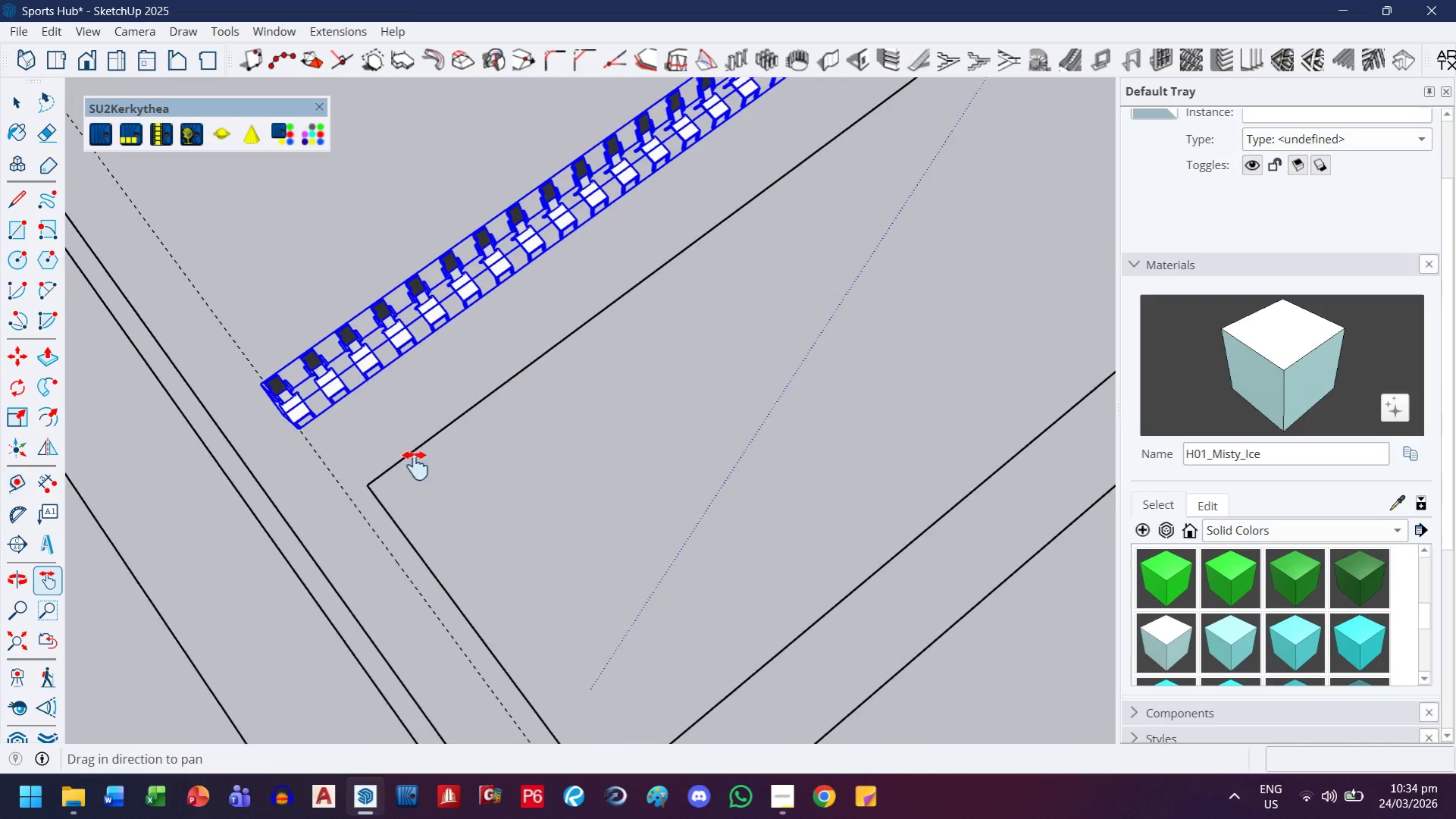 
left_click_drag(start_coordinate=[540, 366], to_coordinate=[233, 601])
 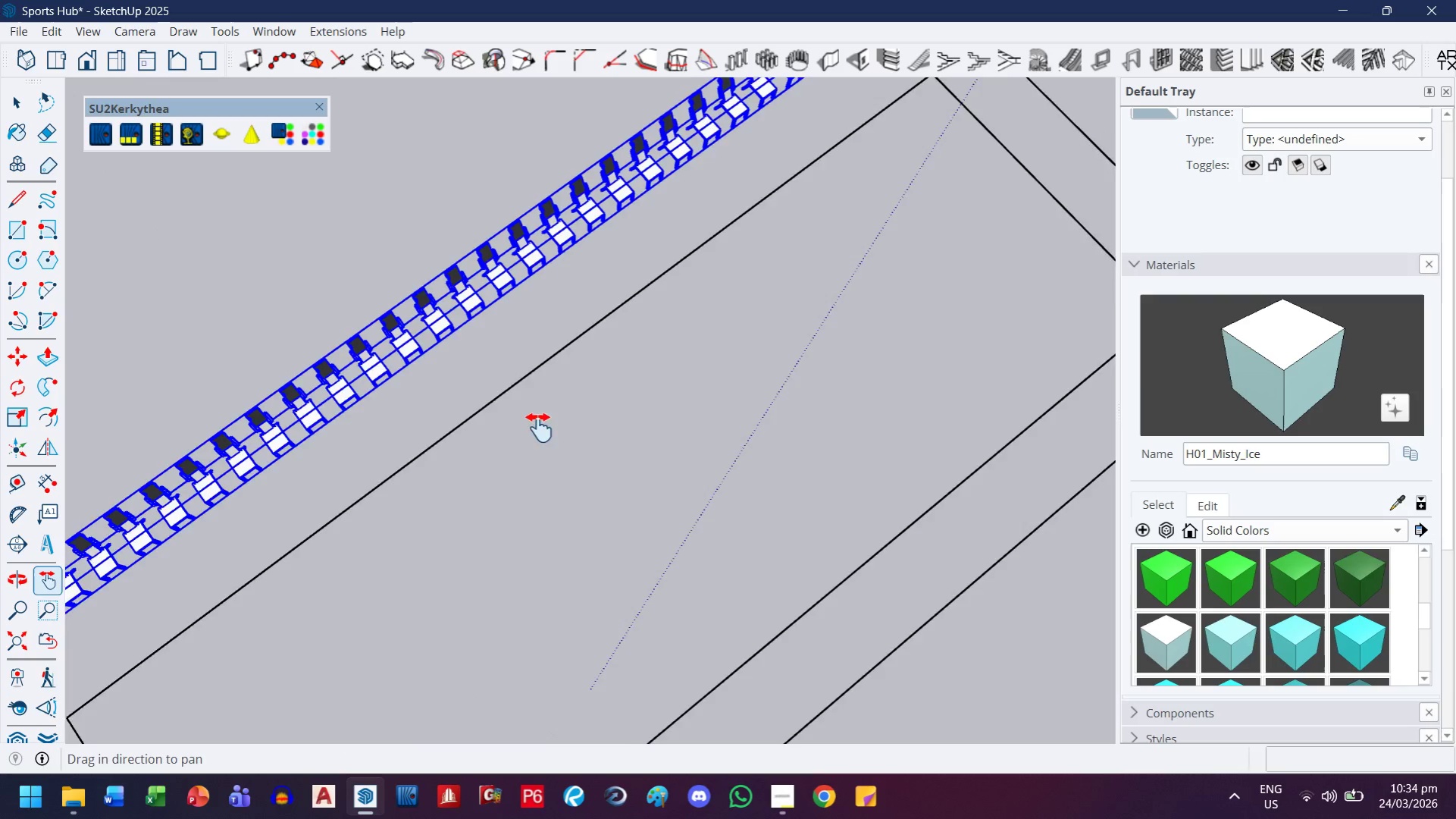 
scroll: coordinate [298, 411], scroll_direction: down, amount: 12.0
 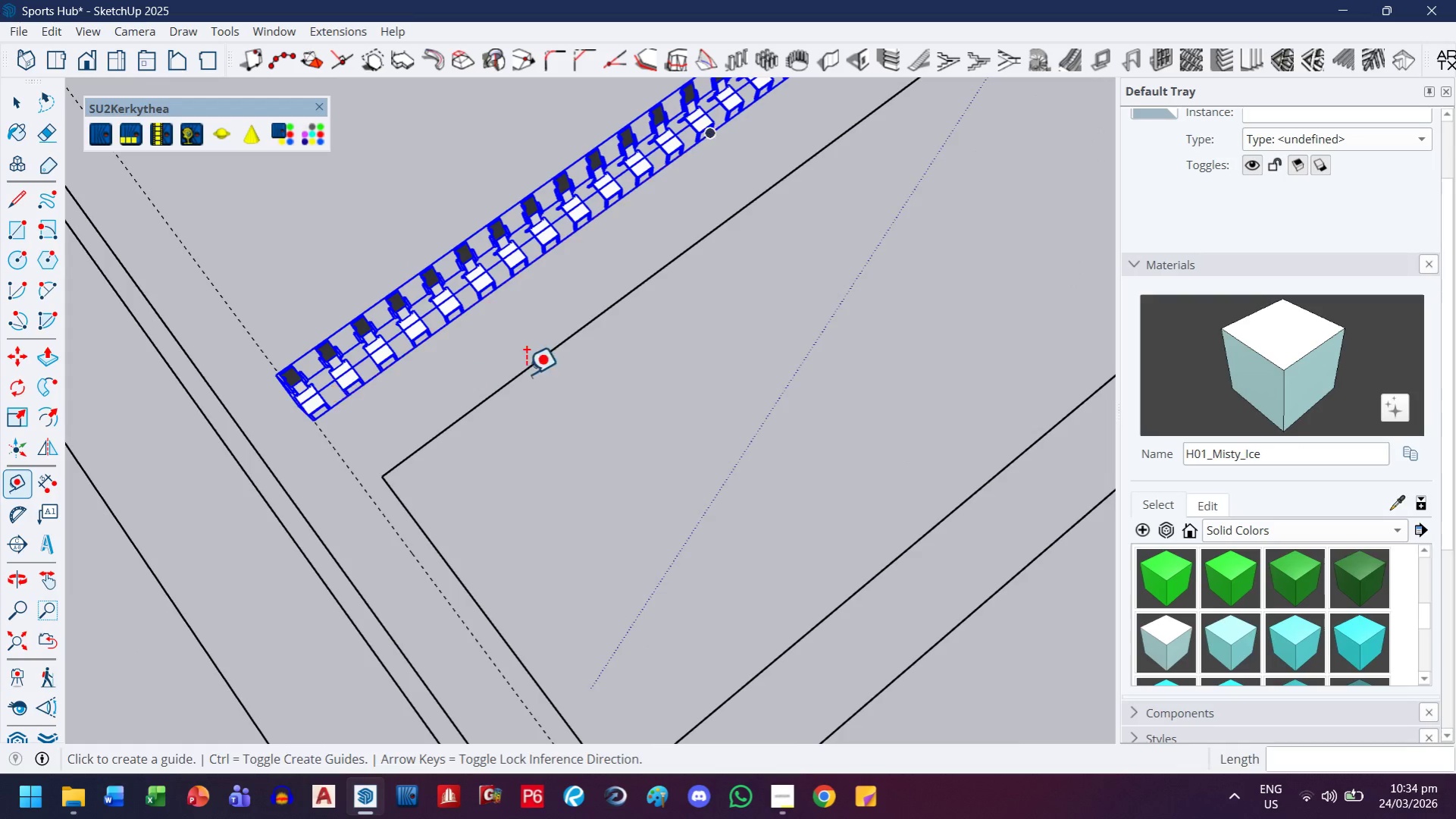 
left_click_drag(start_coordinate=[542, 424], to_coordinate=[440, 574])
 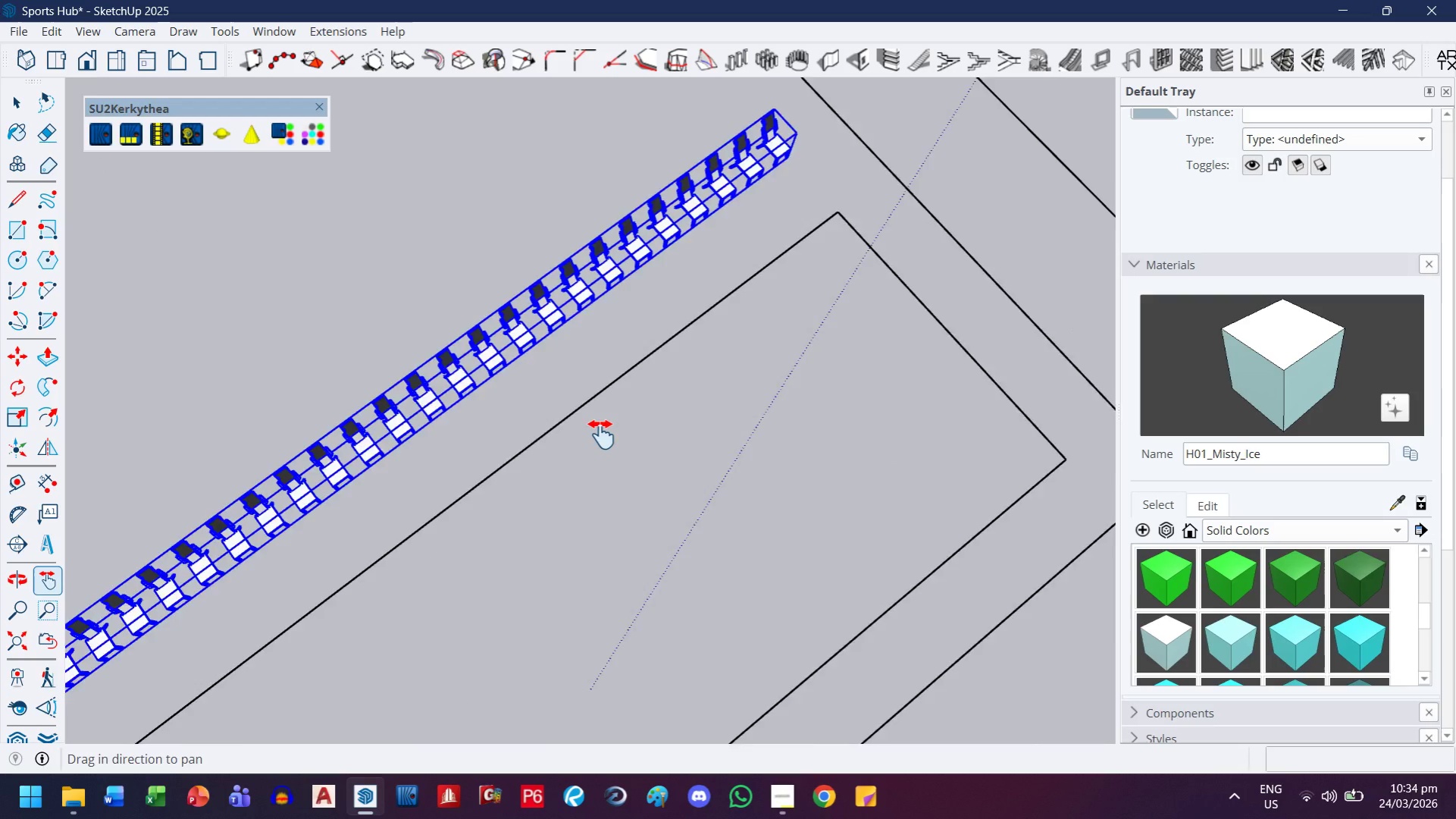 
scroll: coordinate [815, 326], scroll_direction: up, amount: 1.0
 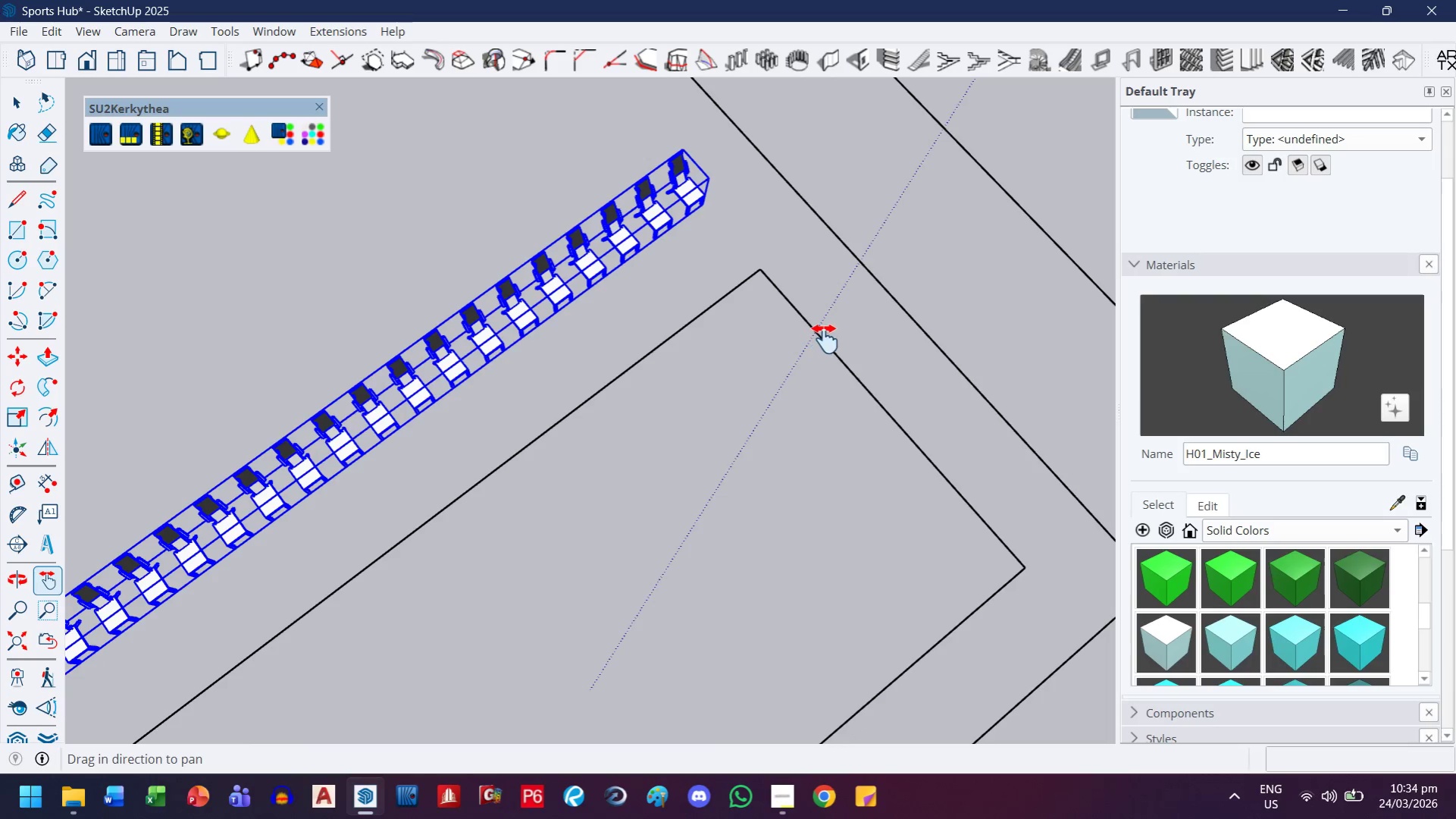 
key(Escape)
 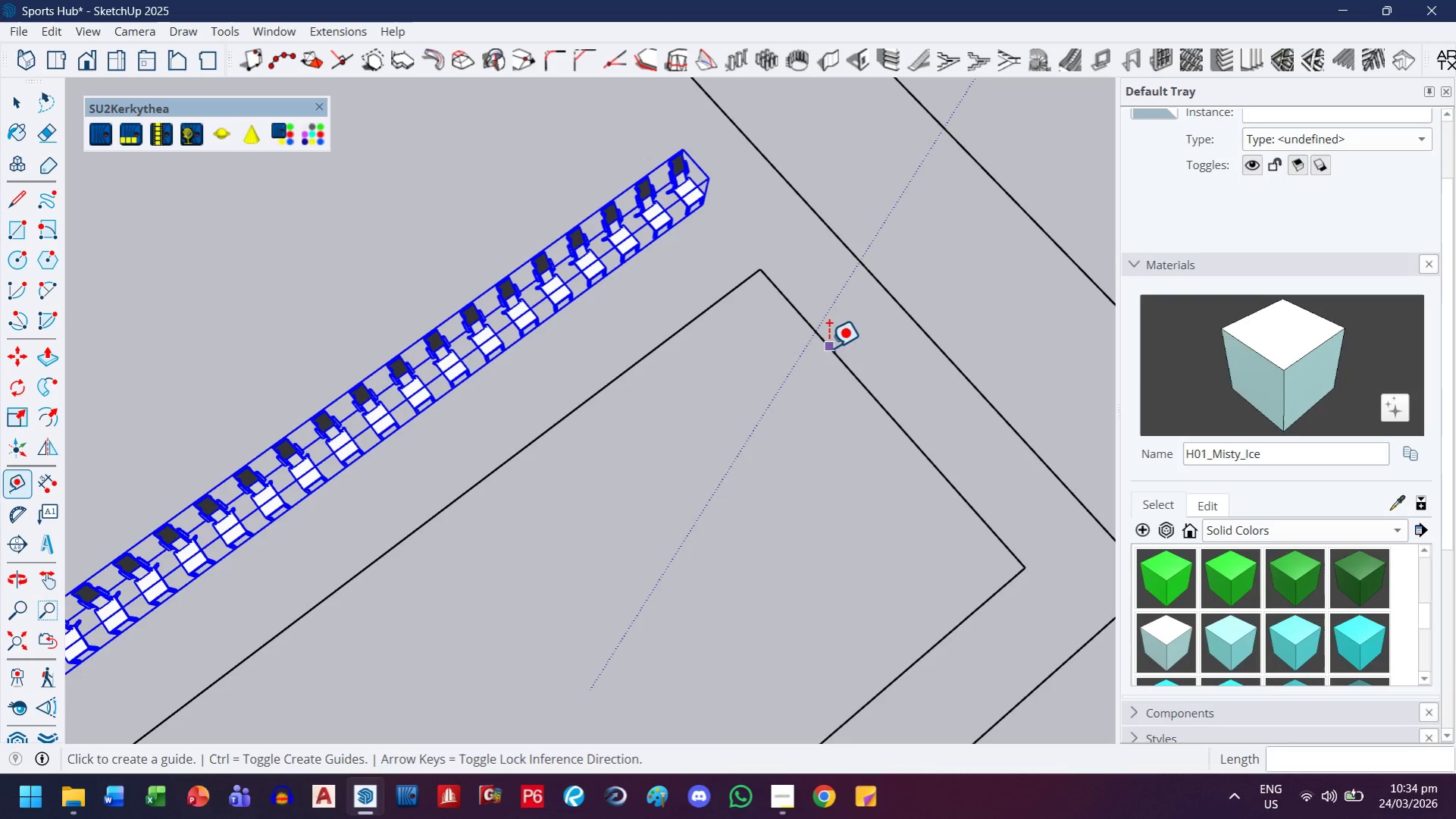 
left_click([828, 347])
 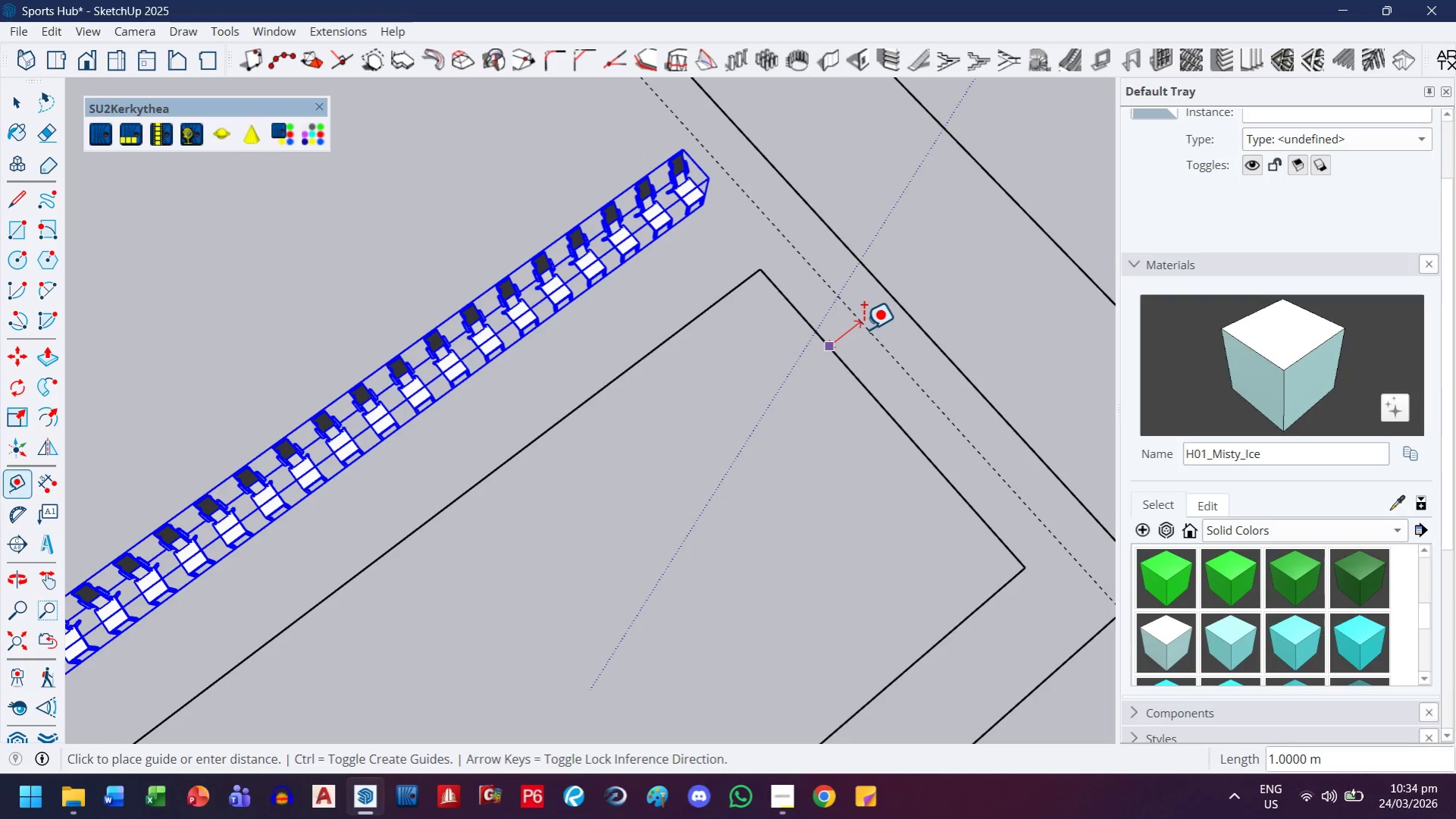 
key(H)
 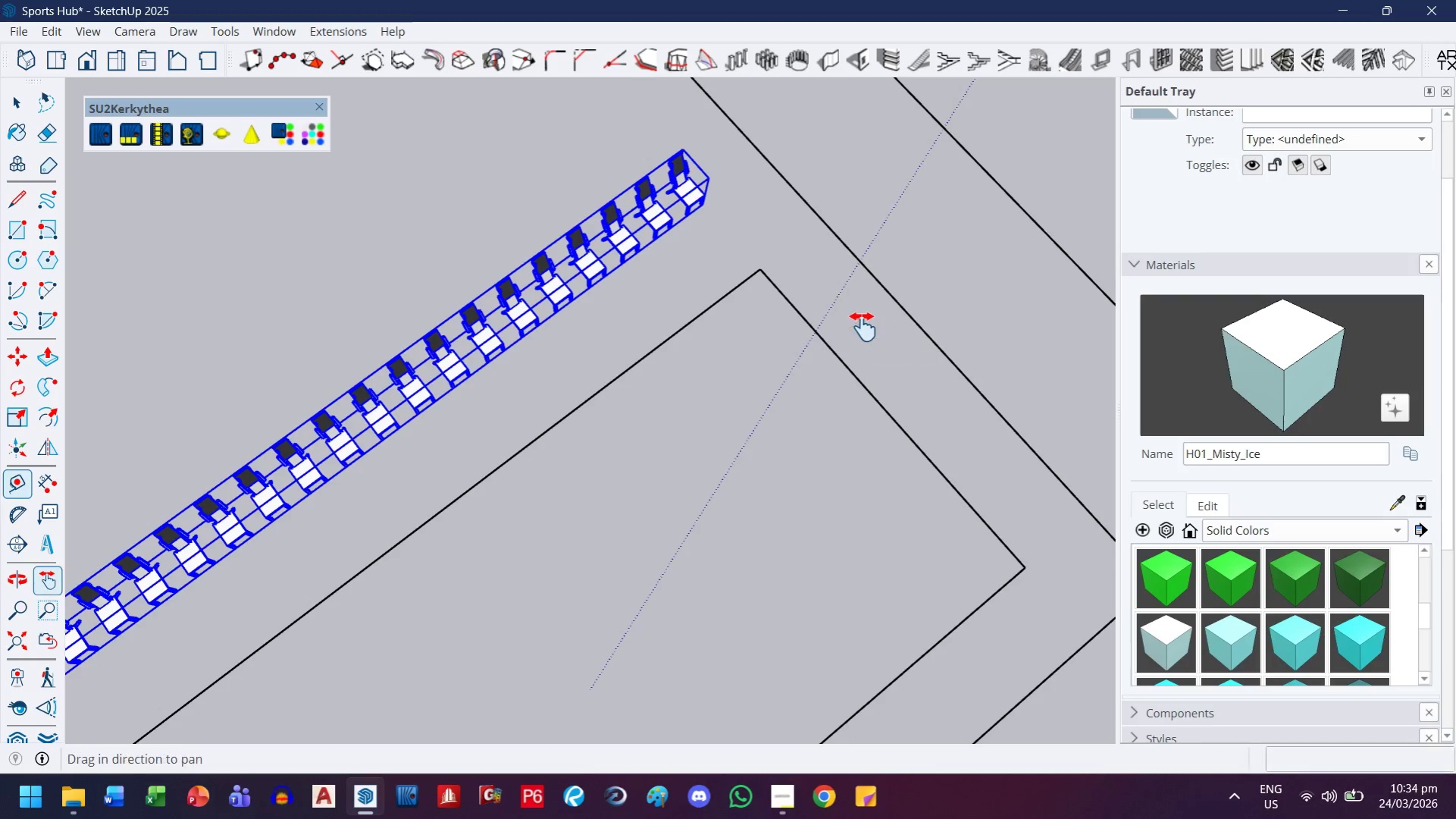 
left_click_drag(start_coordinate=[863, 327], to_coordinate=[783, 485])
 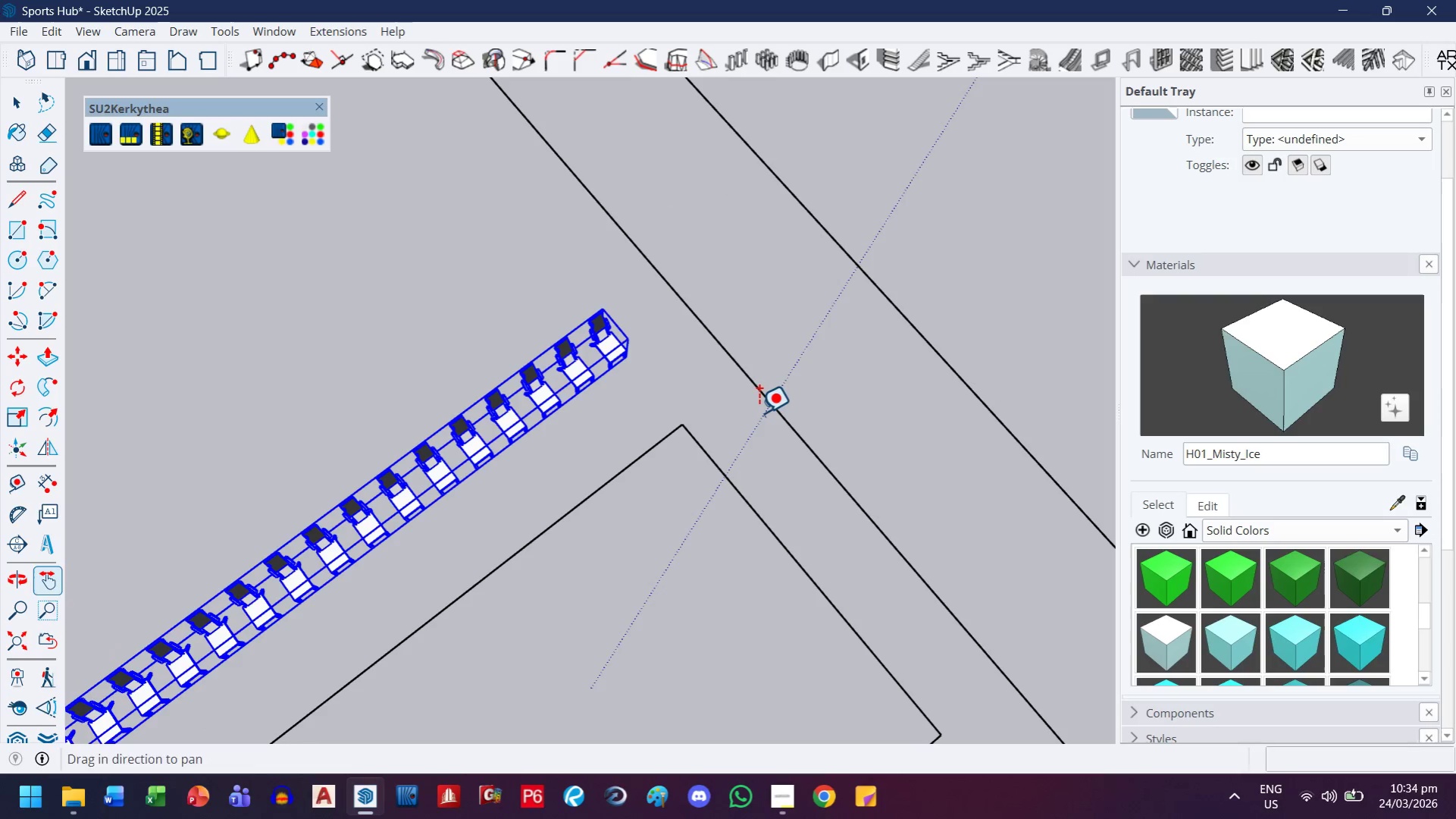 
key(Escape)
 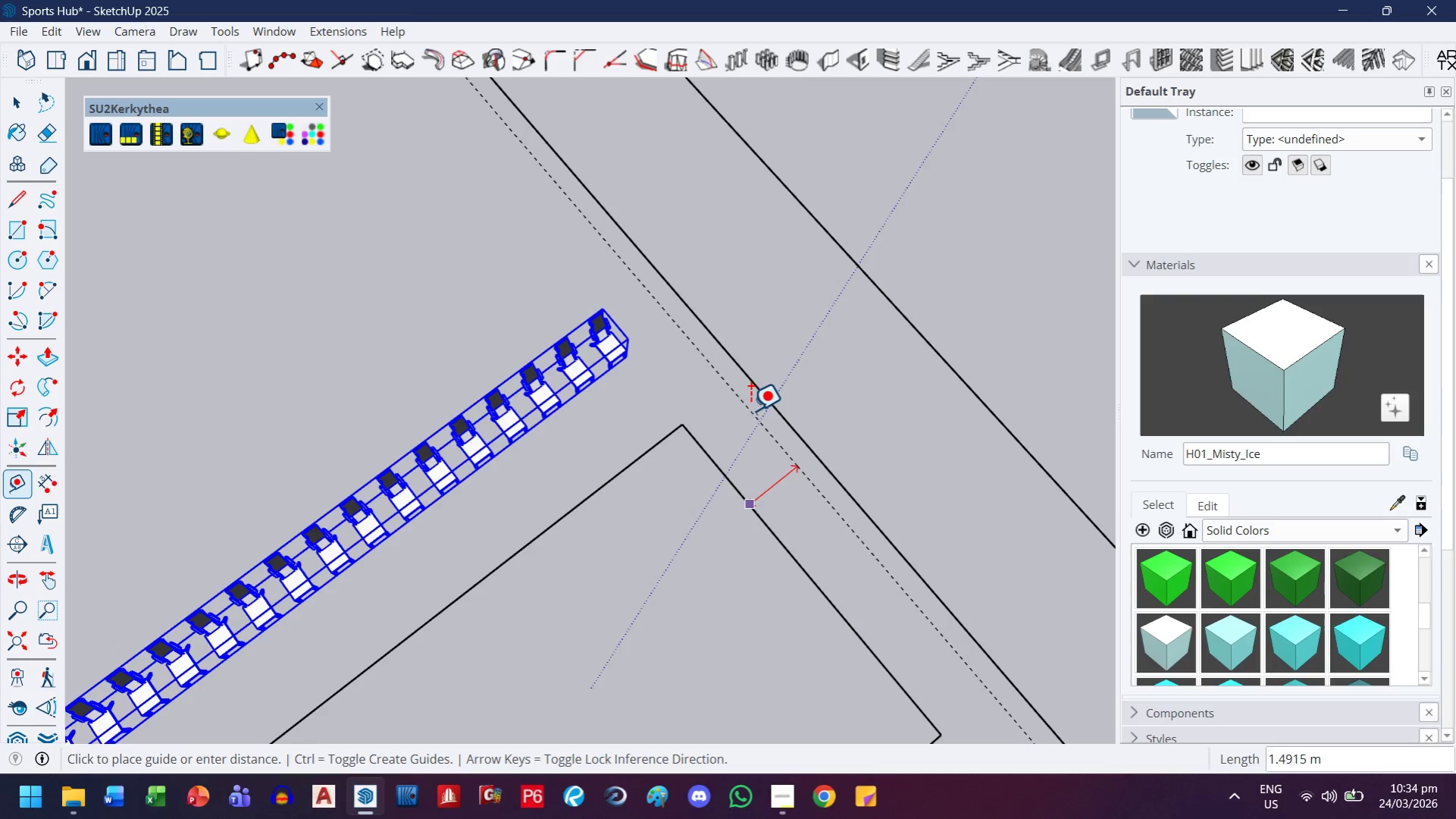 
scroll: coordinate [744, 419], scroll_direction: up, amount: 2.0
 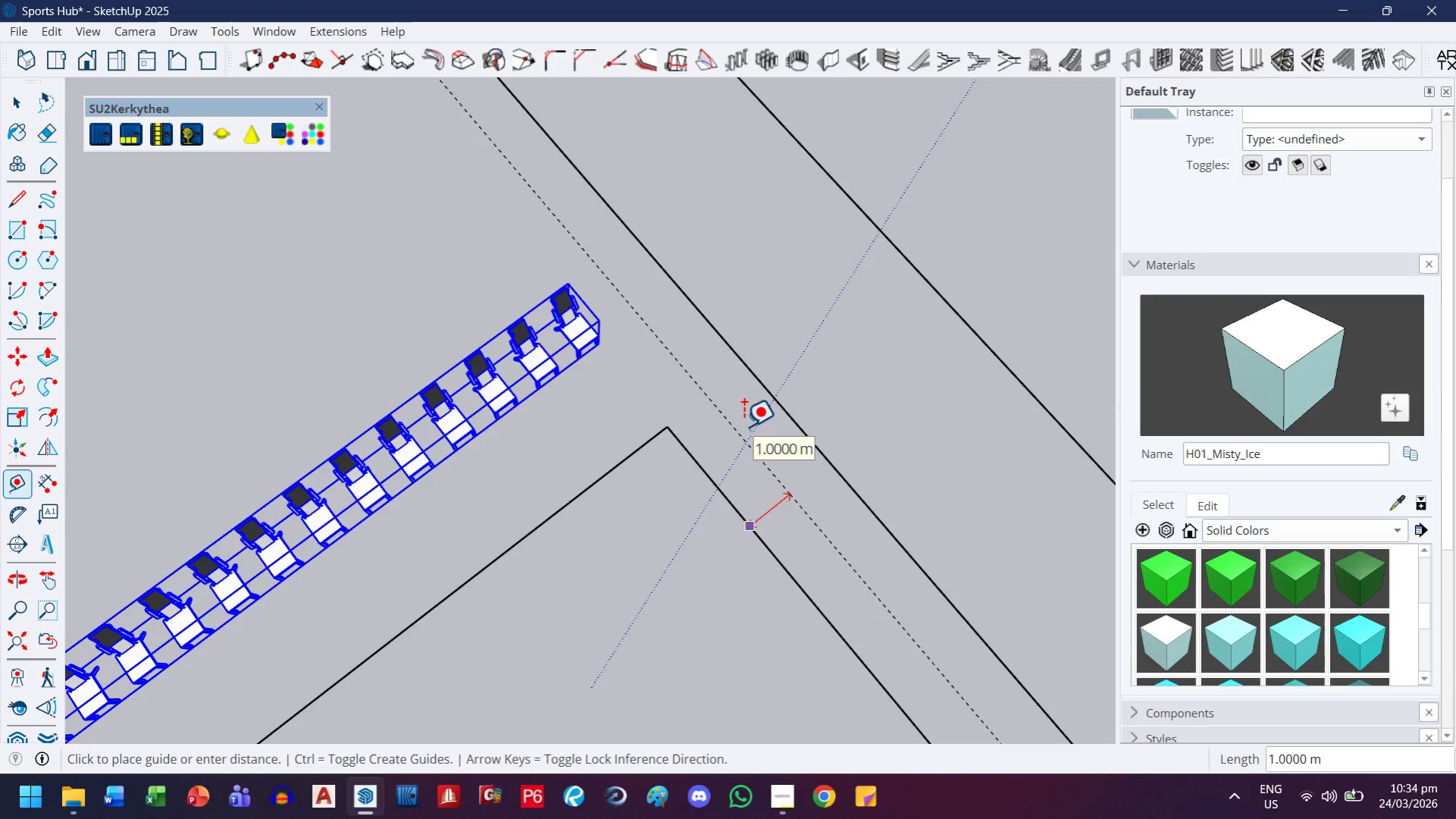 
key(ArrowLeft)
 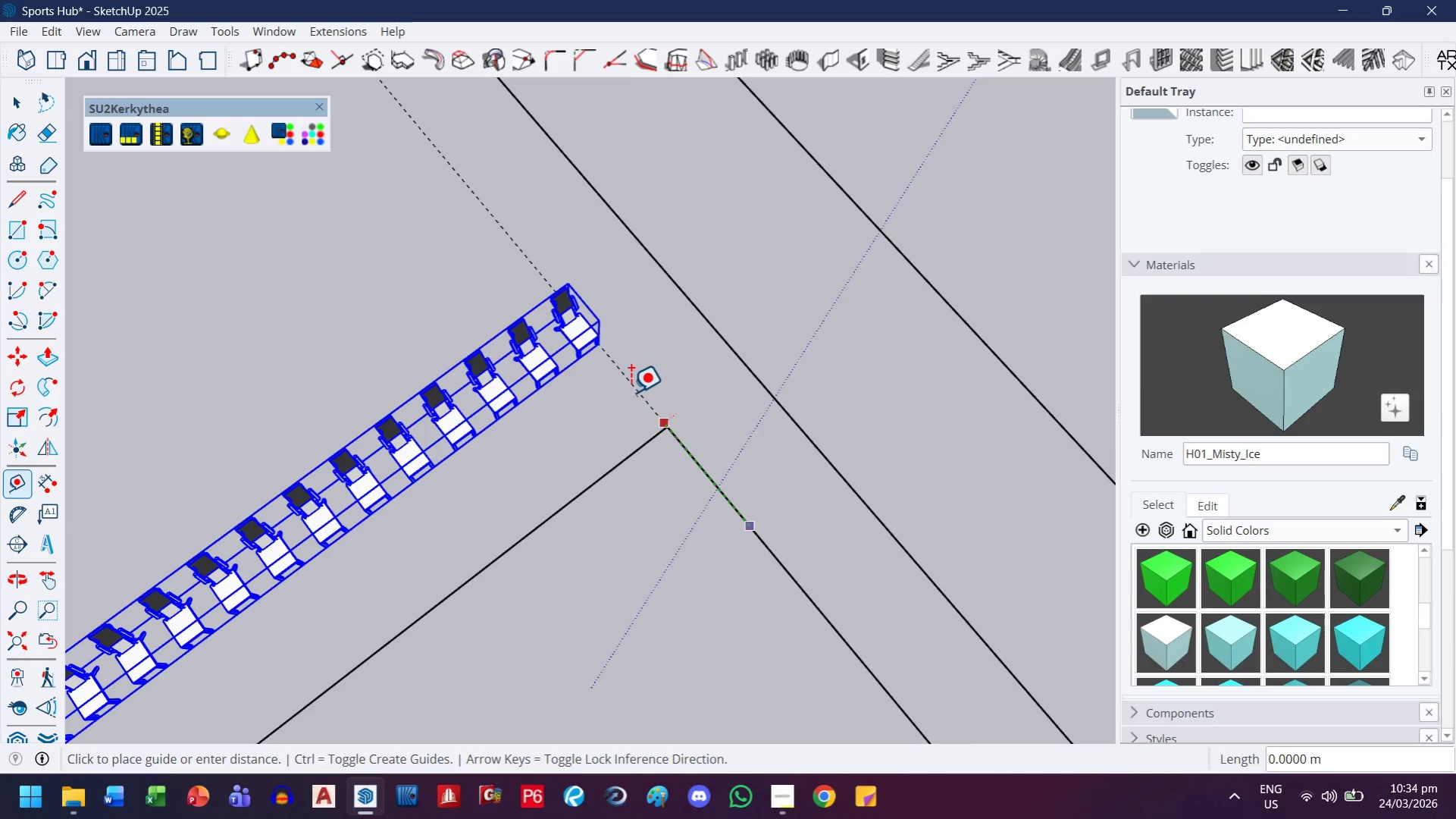 
key(ArrowRight)
 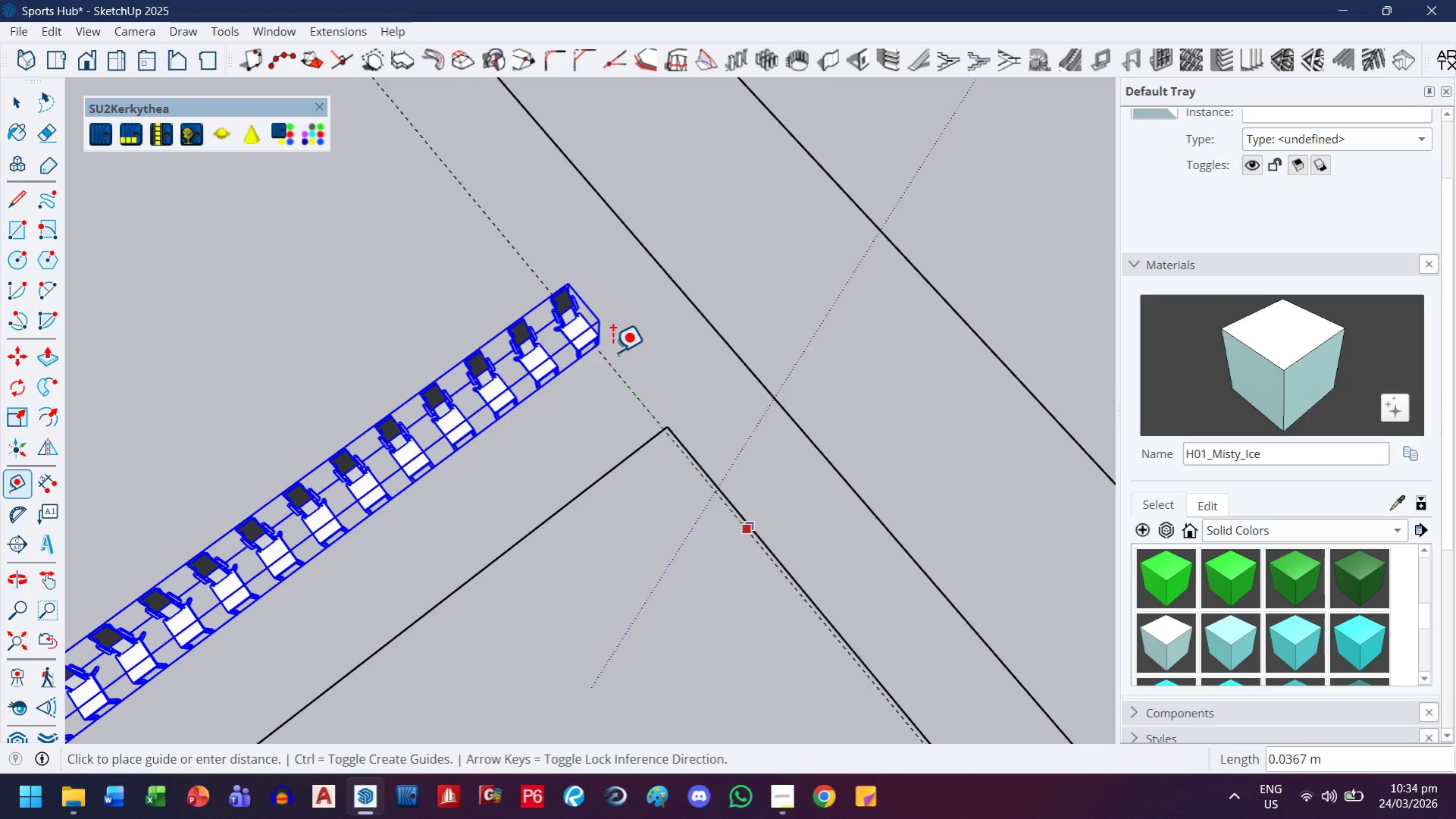 
scroll: coordinate [593, 341], scroll_direction: up, amount: 9.0
 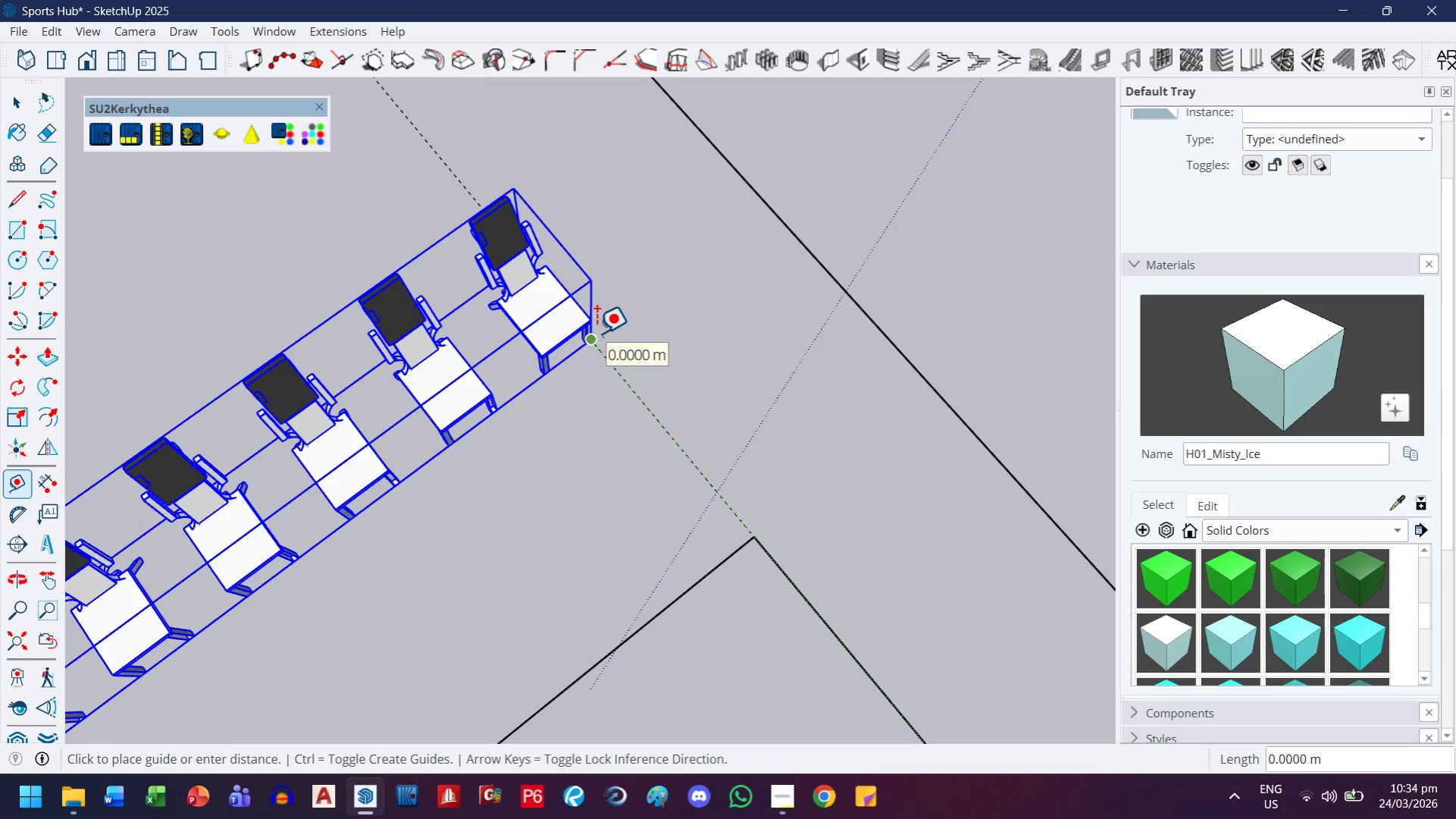 
key(H)
 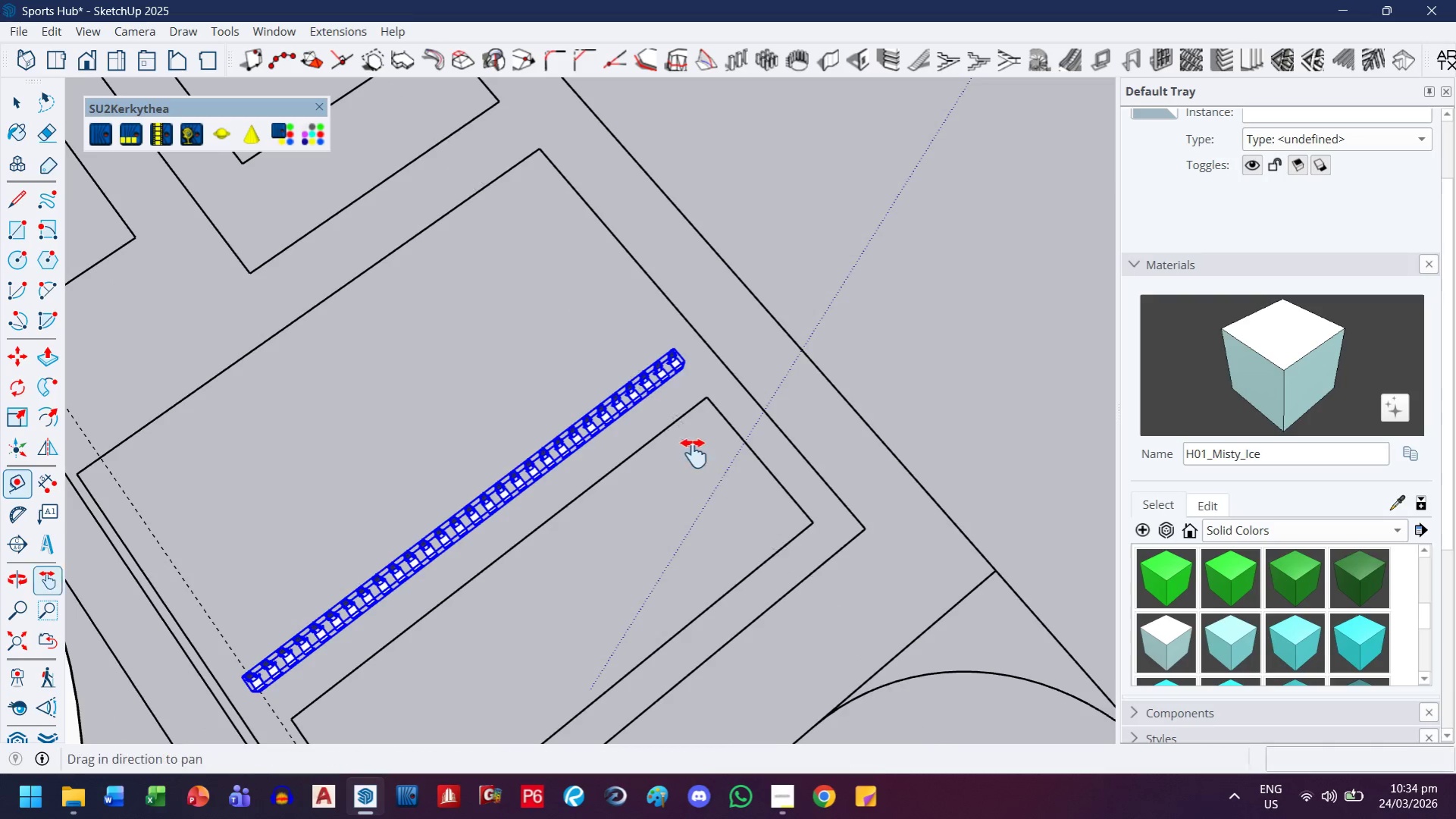 
left_click_drag(start_coordinate=[693, 453], to_coordinate=[790, 300])
 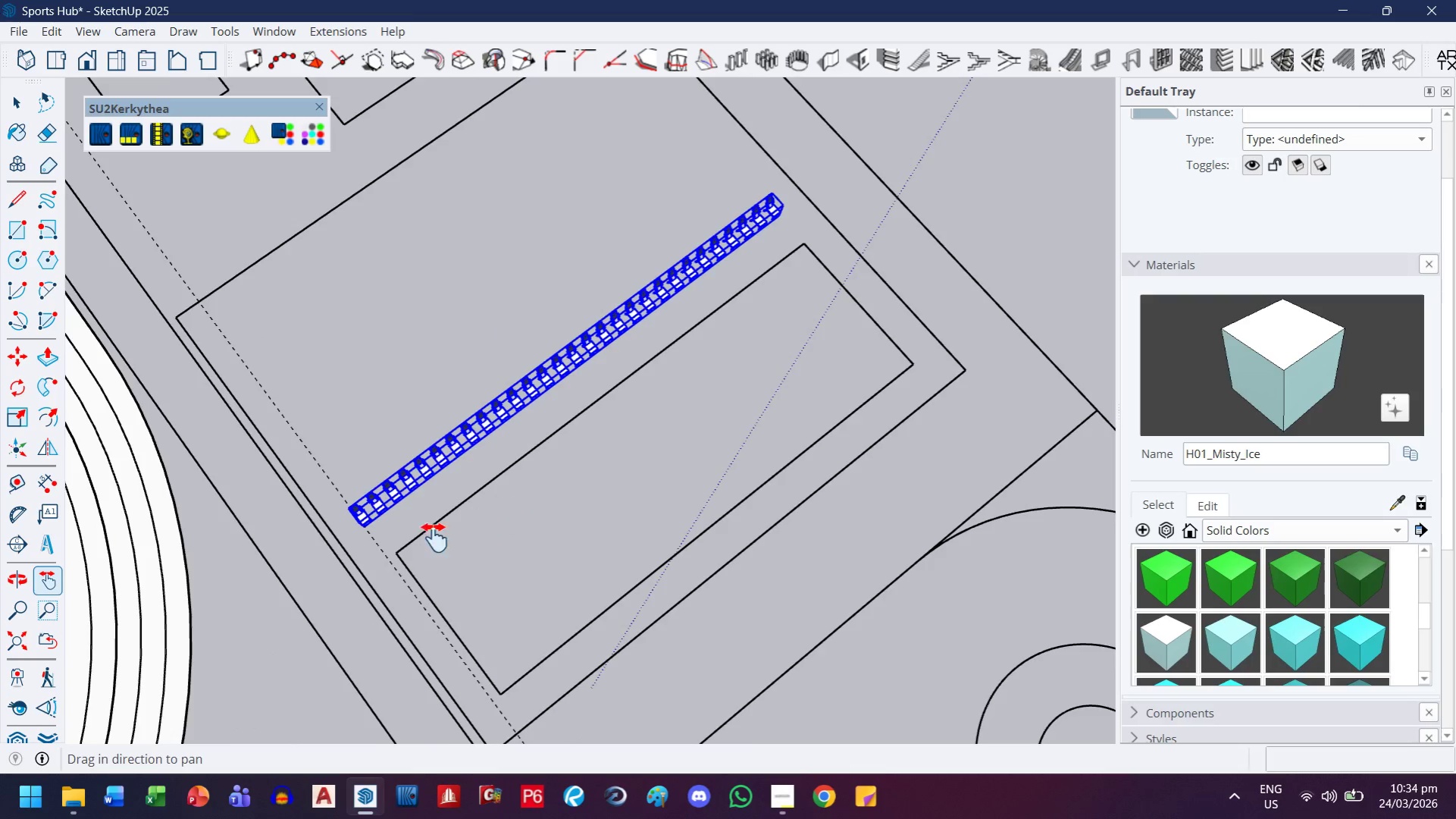 
scroll: coordinate [709, 390], scroll_direction: down, amount: 20.0
 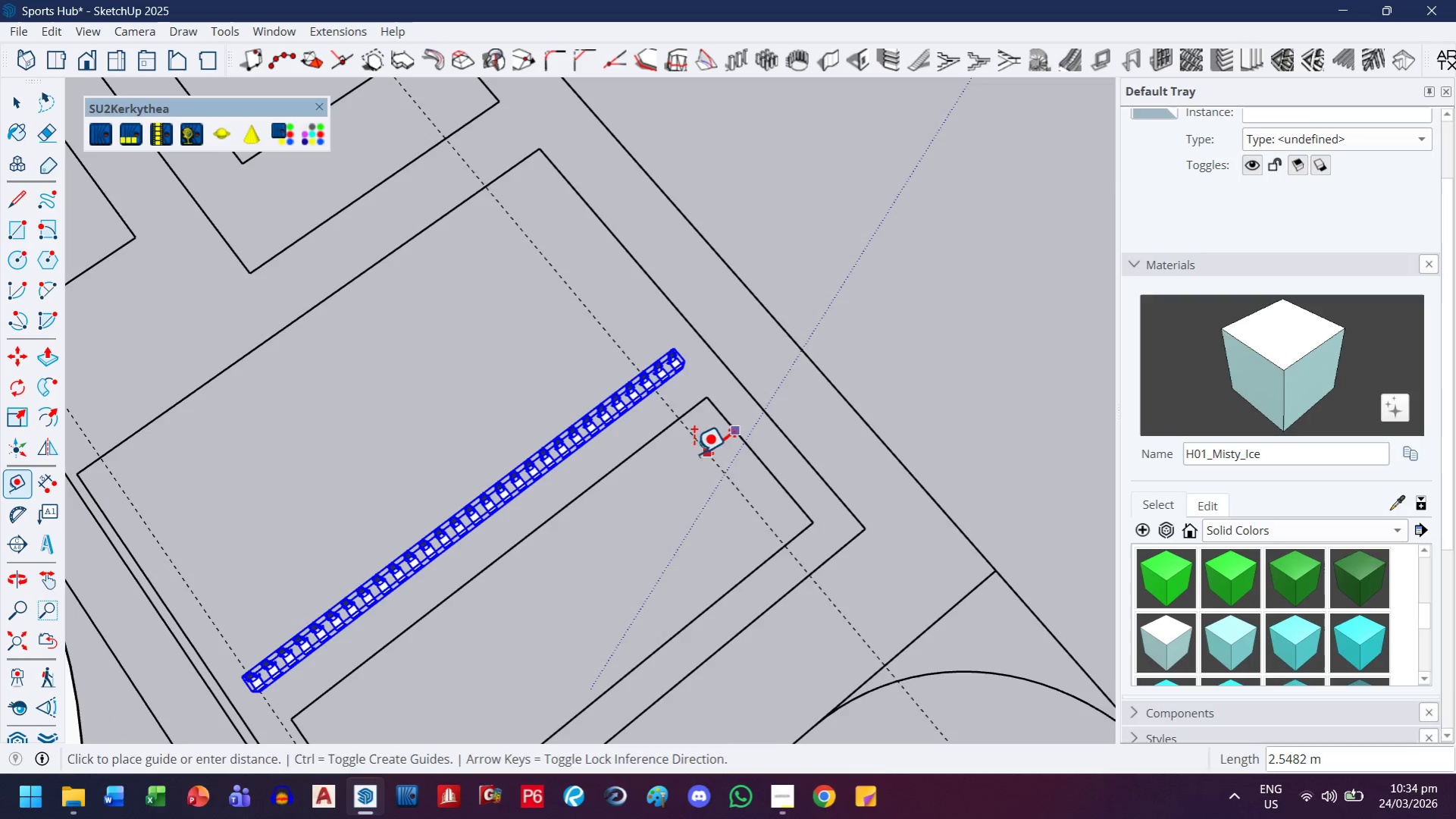 
scroll: coordinate [403, 545], scroll_direction: up, amount: 3.0
 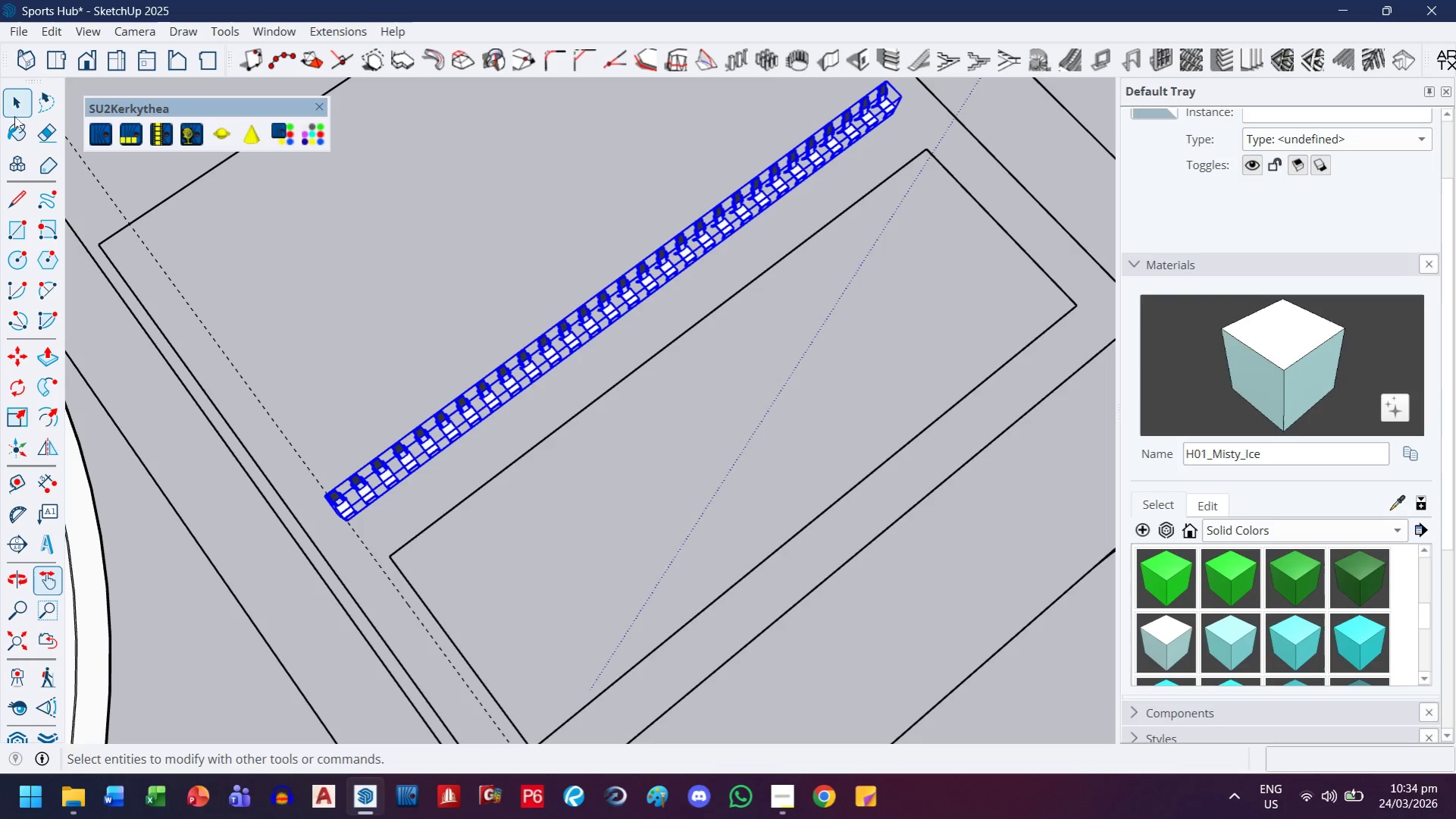 
left_click([15, 108])
 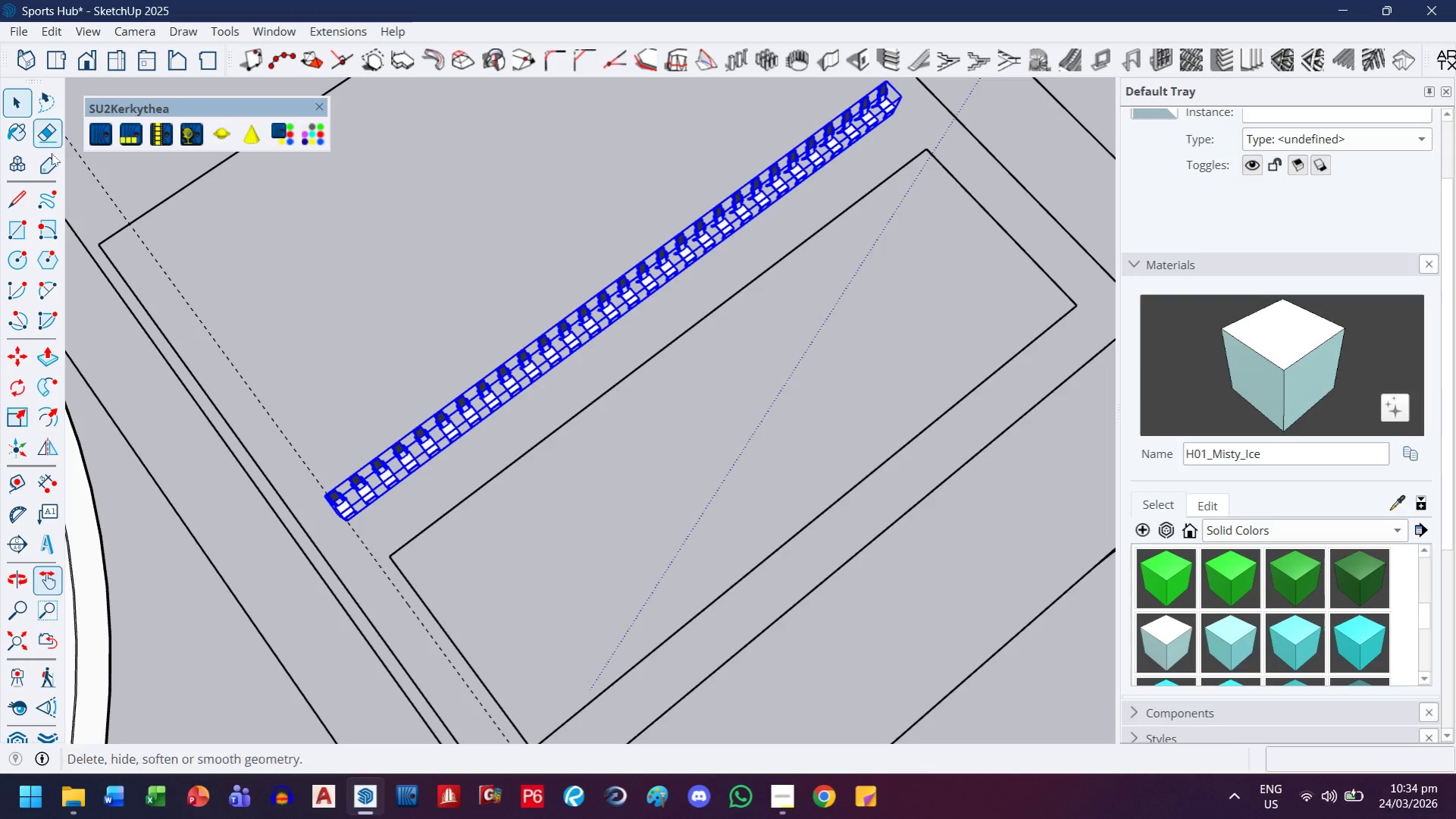 
key(Escape)
 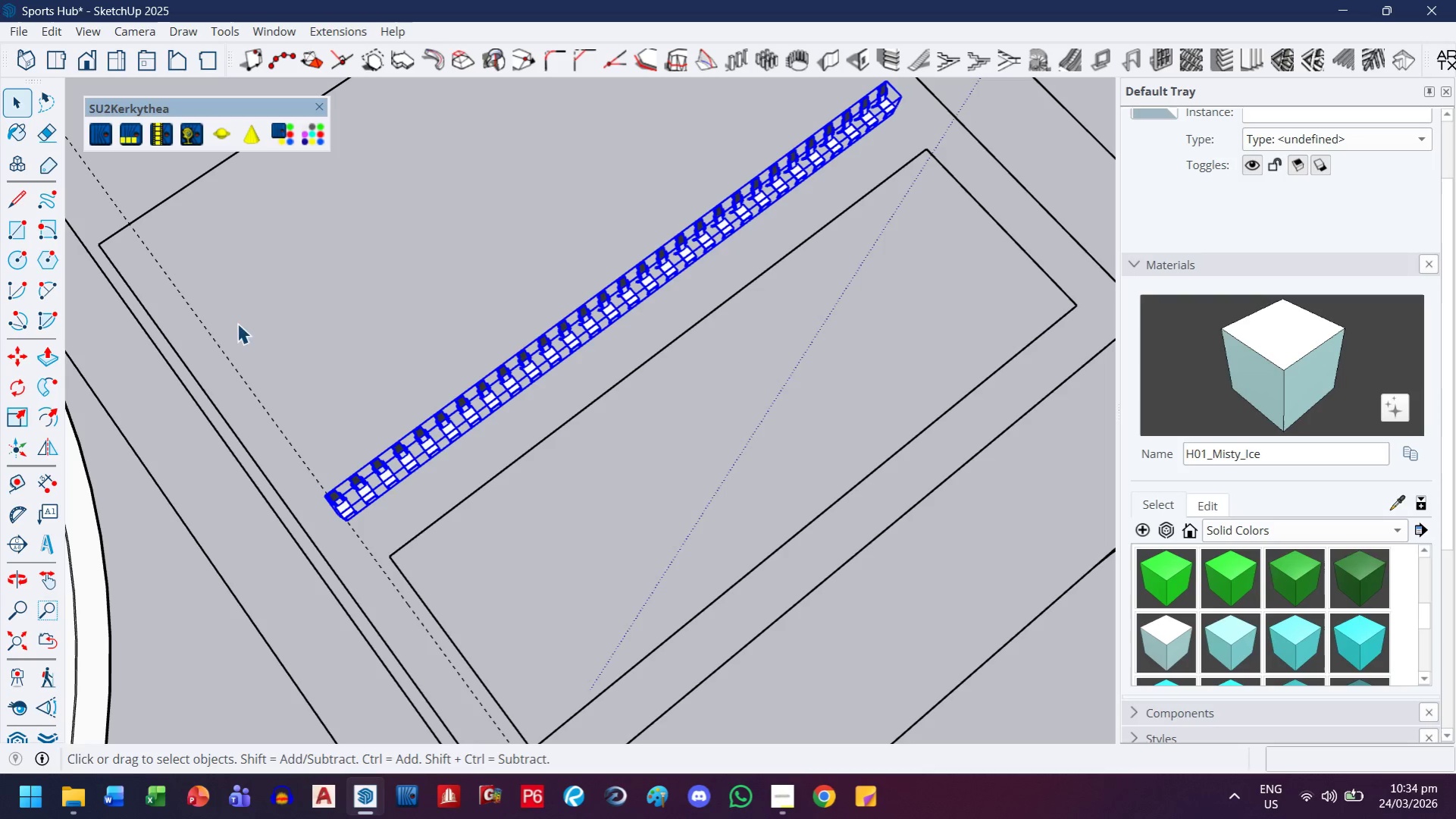 
left_click_drag(start_coordinate=[233, 325], to_coordinate=[211, 362])
 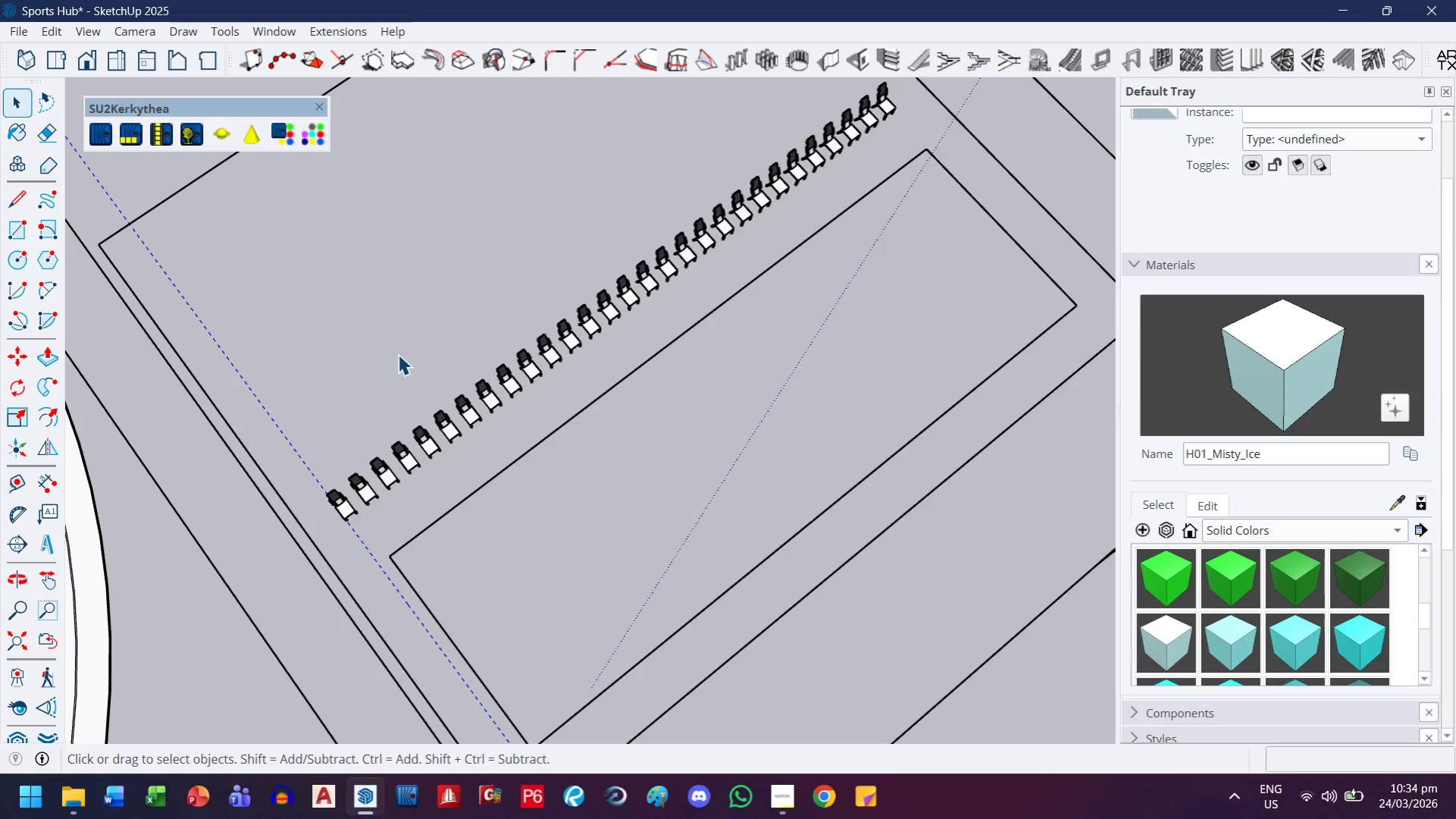 
key(Delete)
 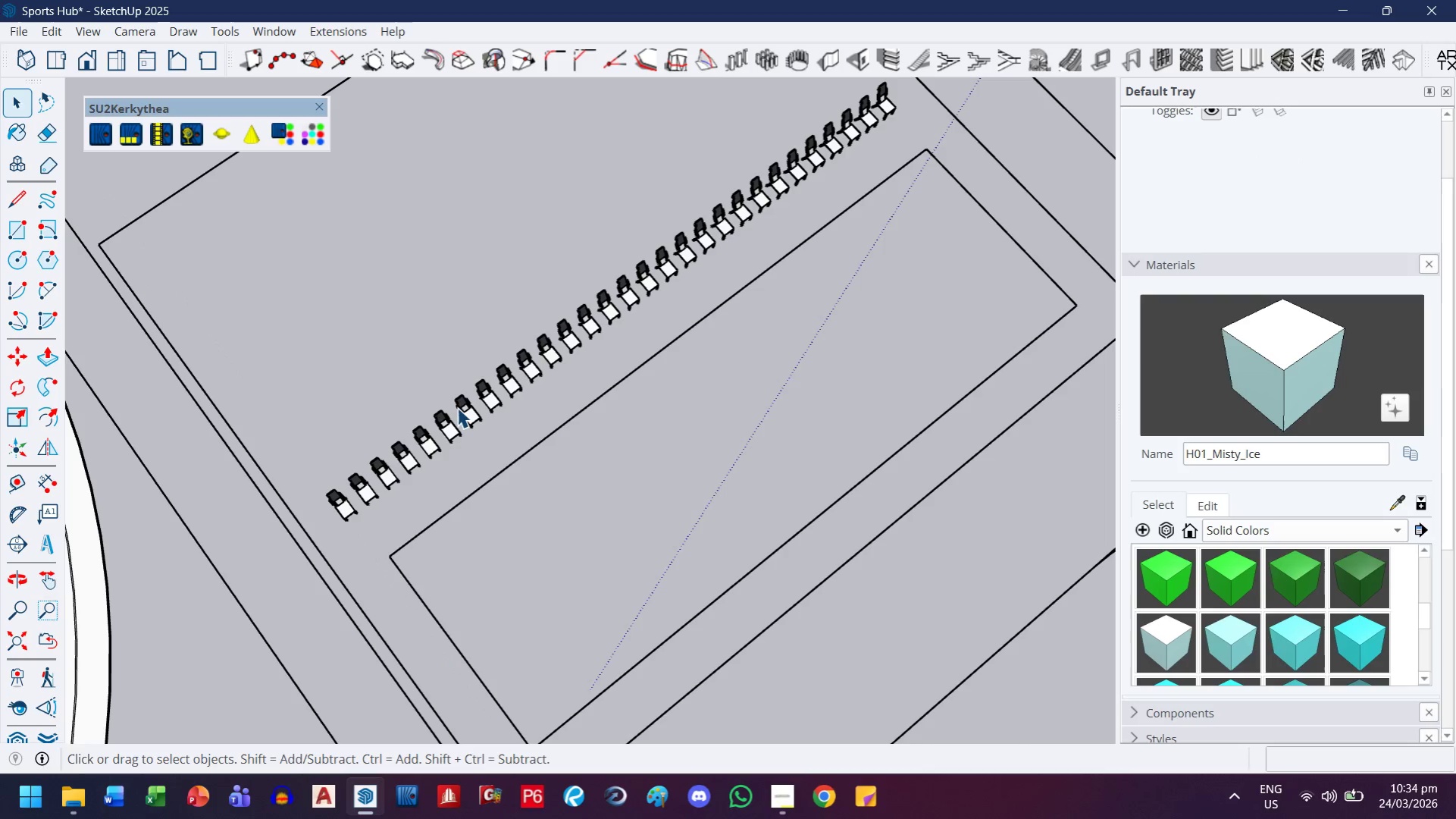 
left_click([457, 407])
 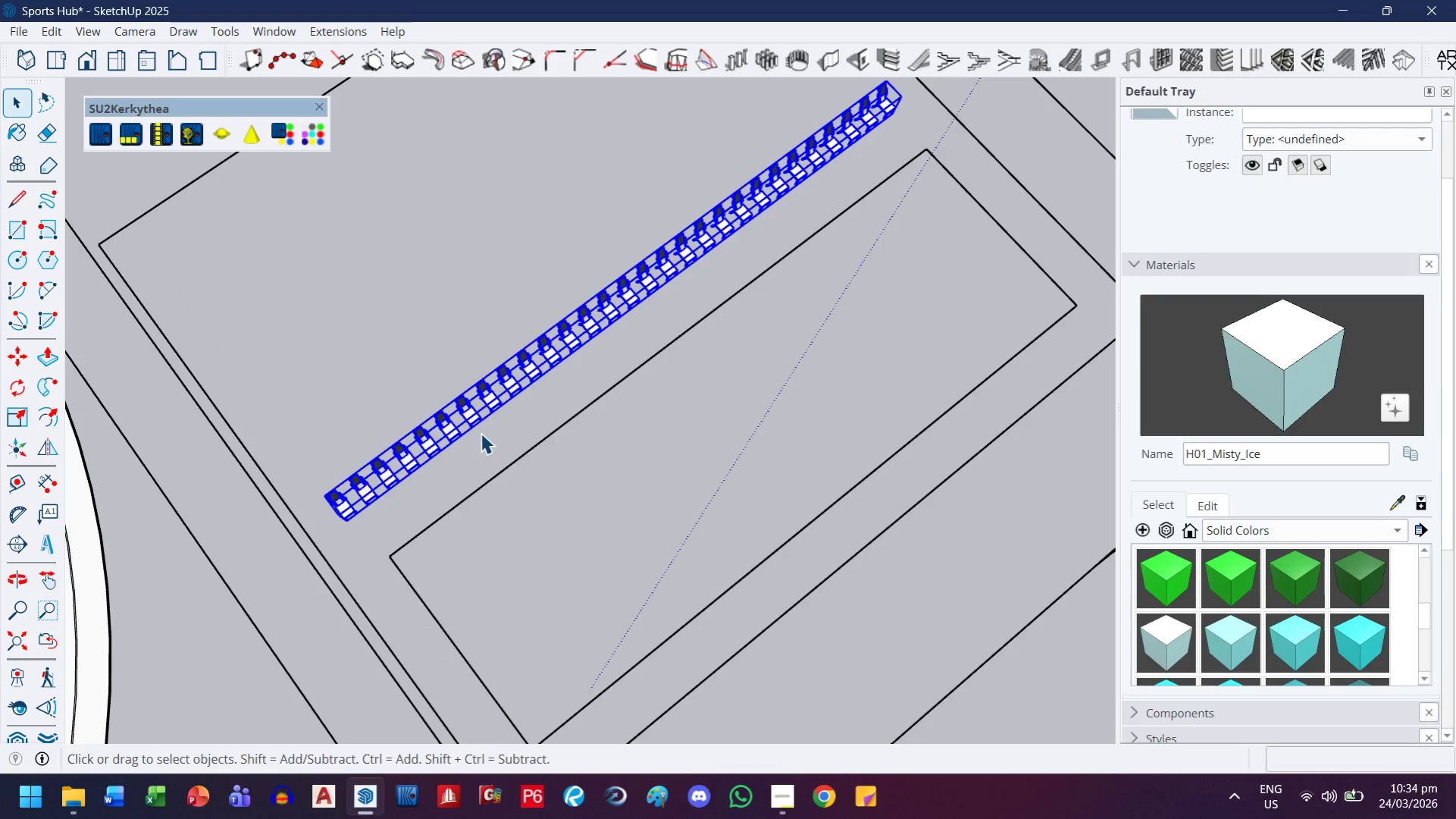 
key(M)
 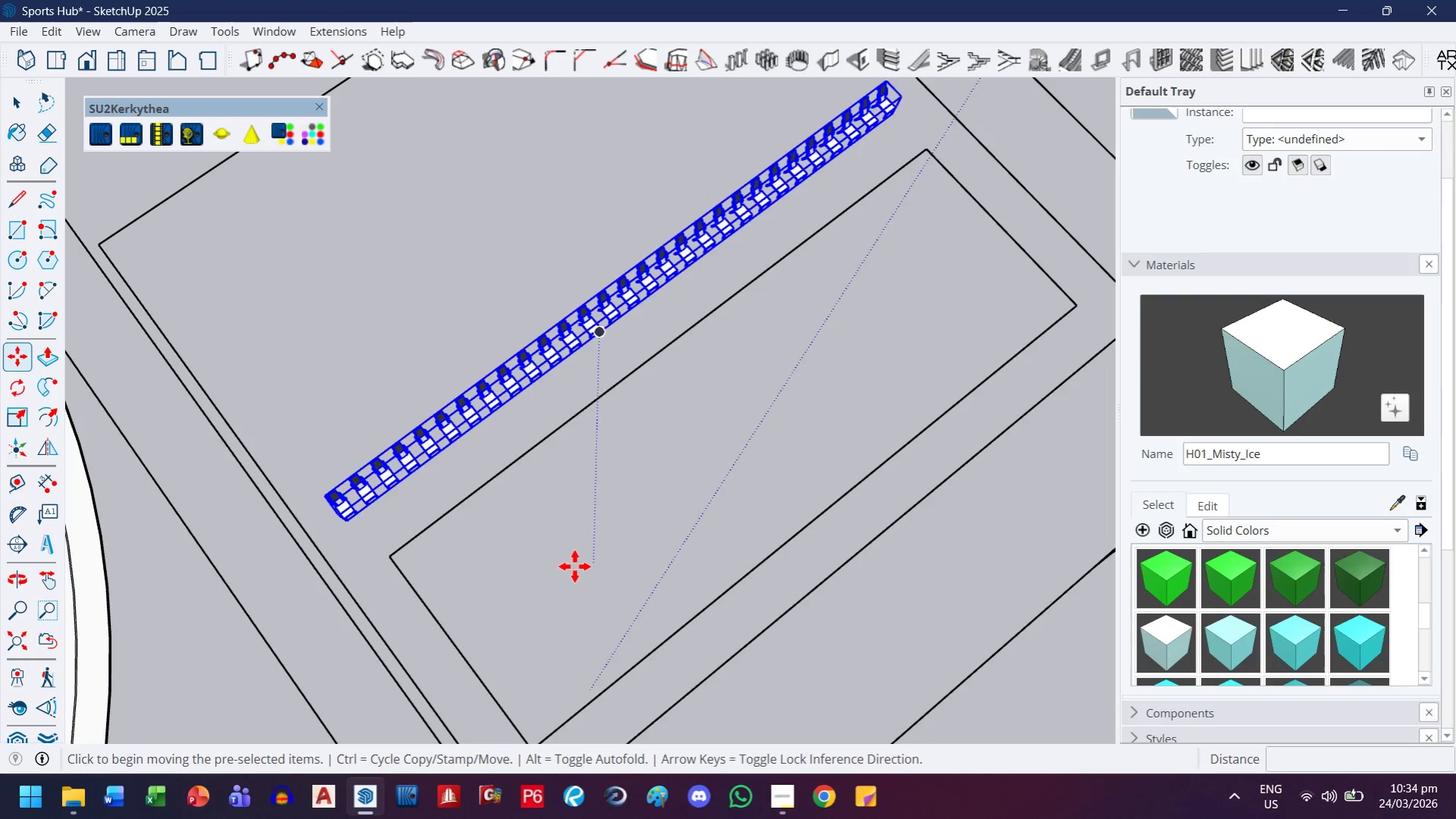 
left_click_drag(start_coordinate=[575, 566], to_coordinate=[578, 562])
 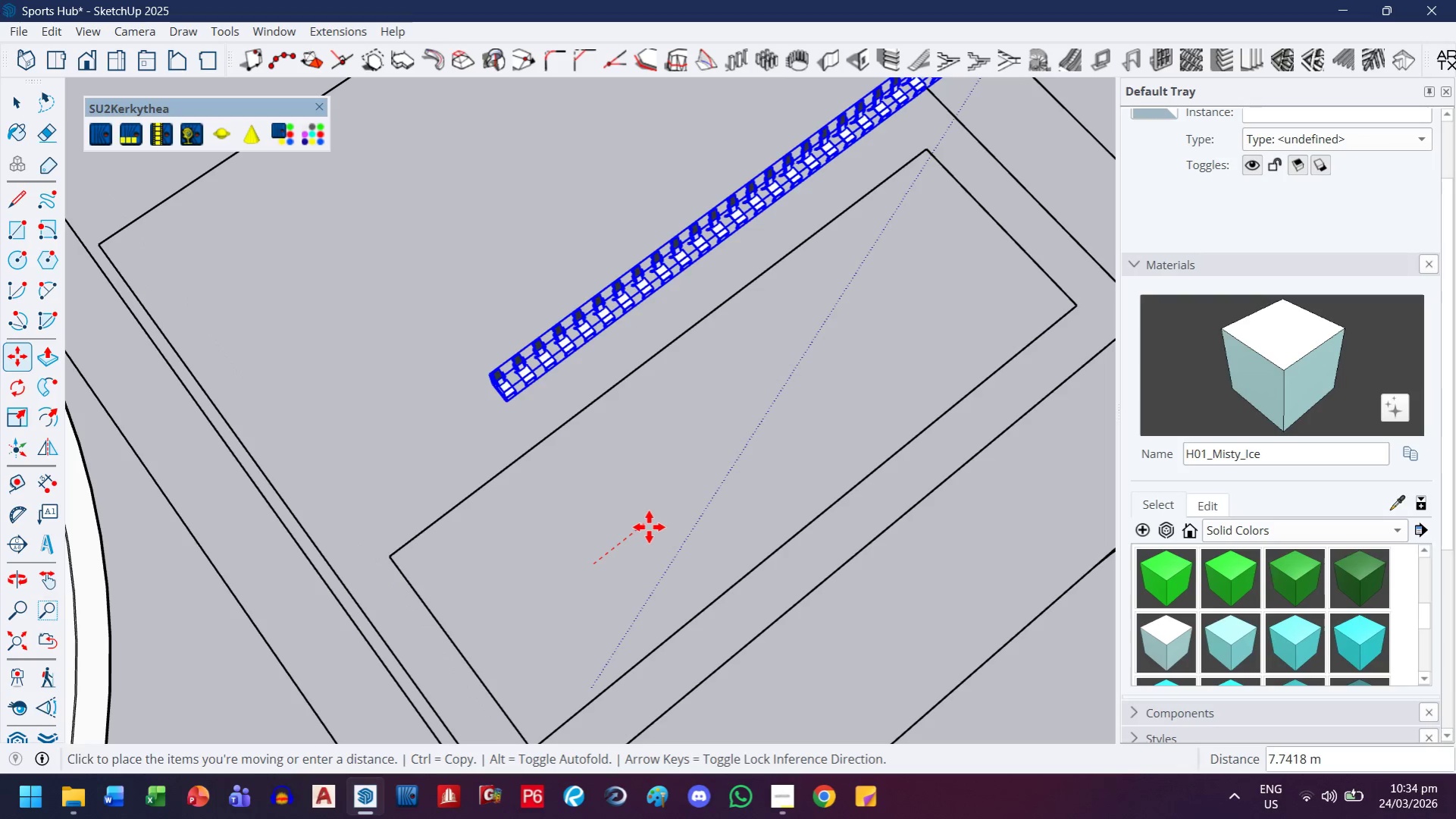 
key(ArrowLeft)
 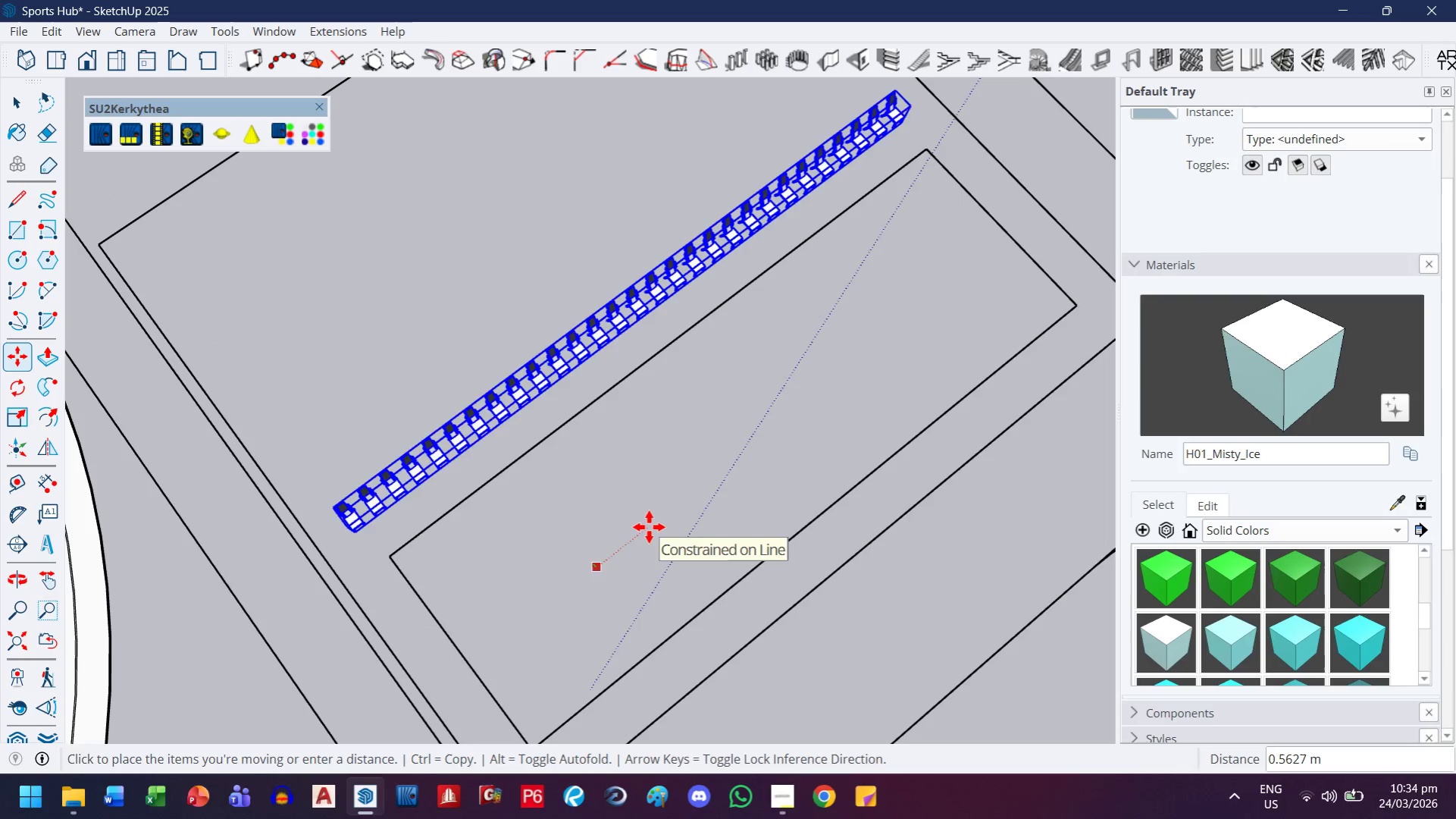 
key(ArrowRight)
 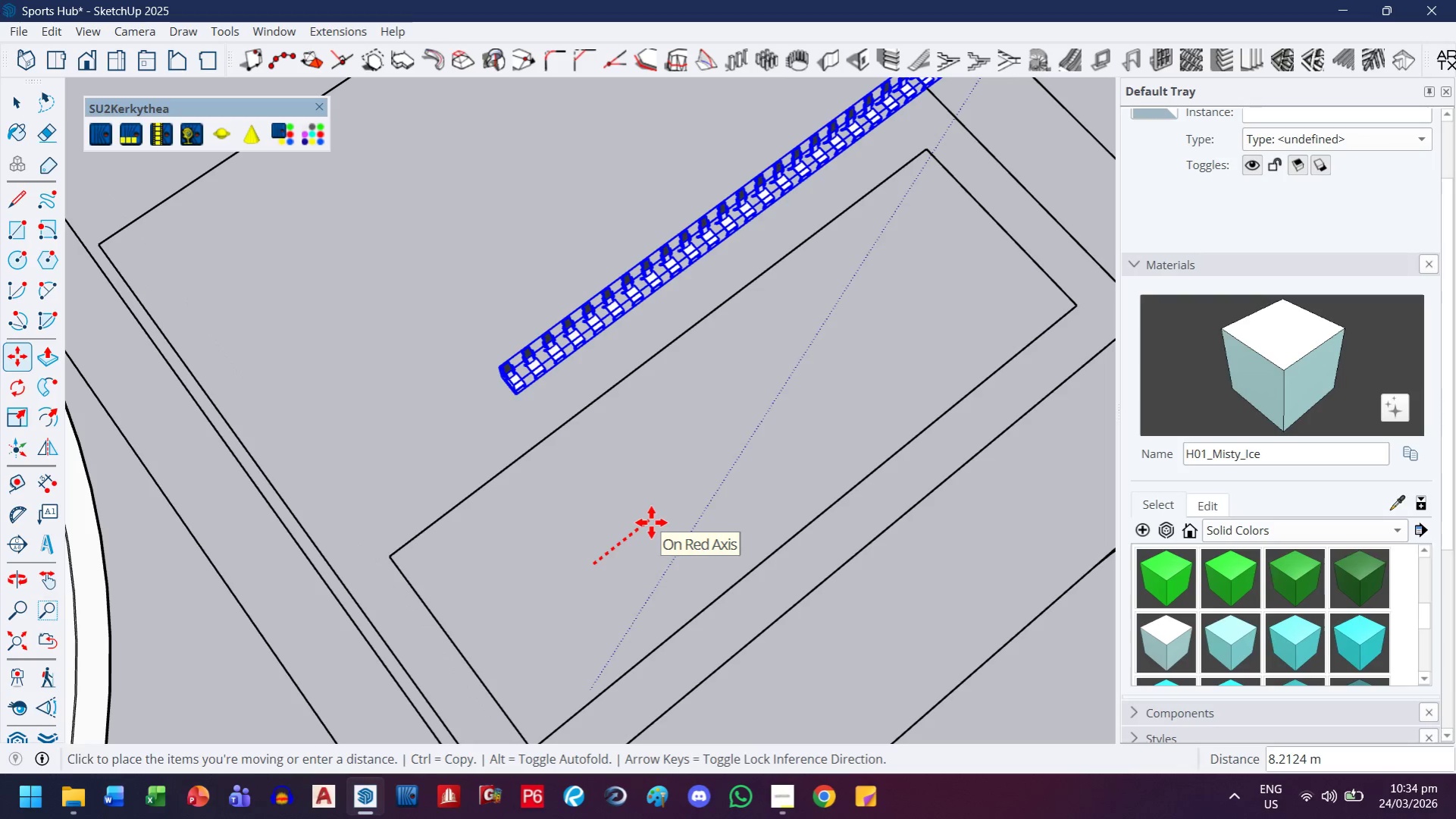 
type(.25)
 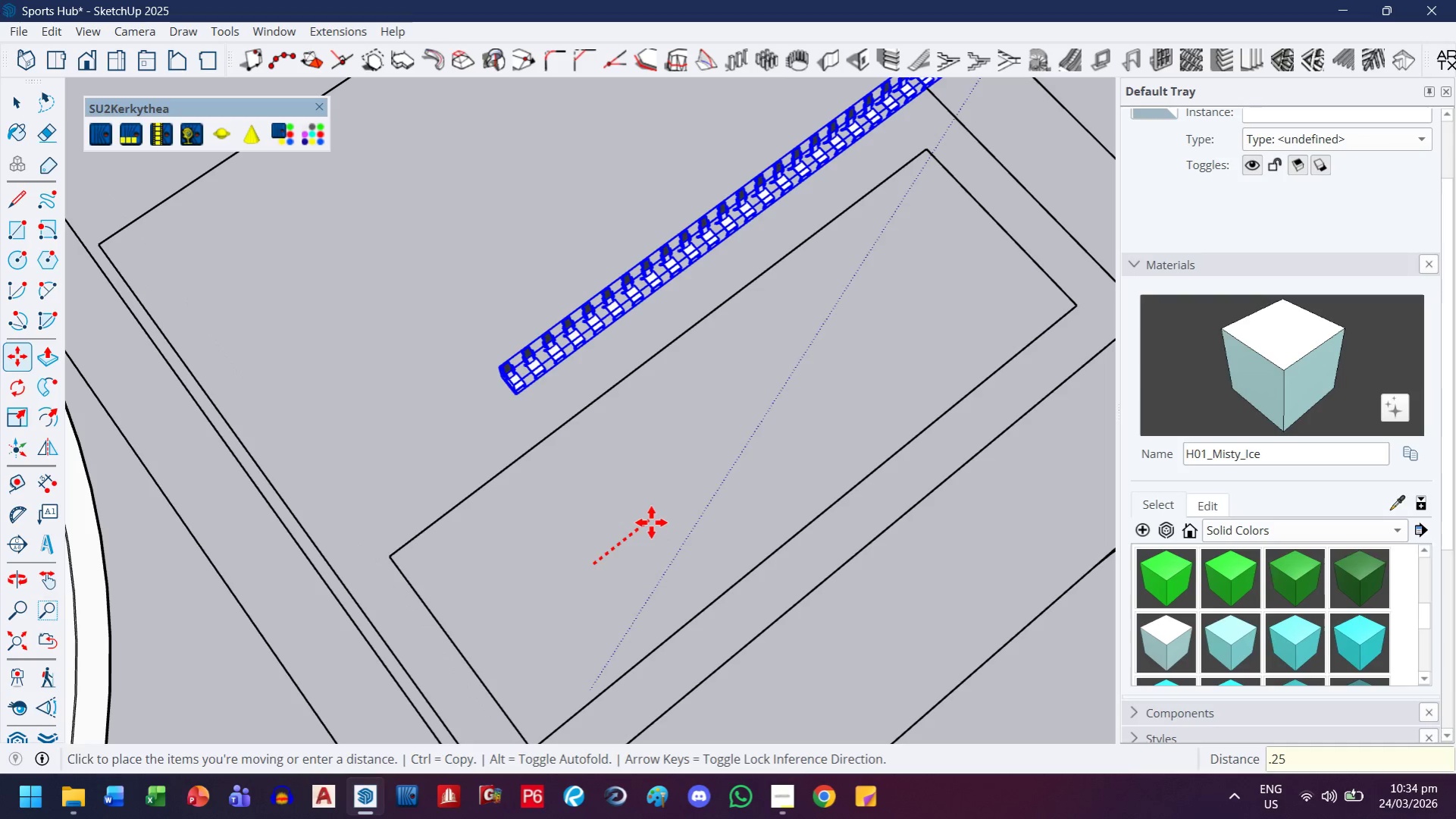 
key(Enter)
 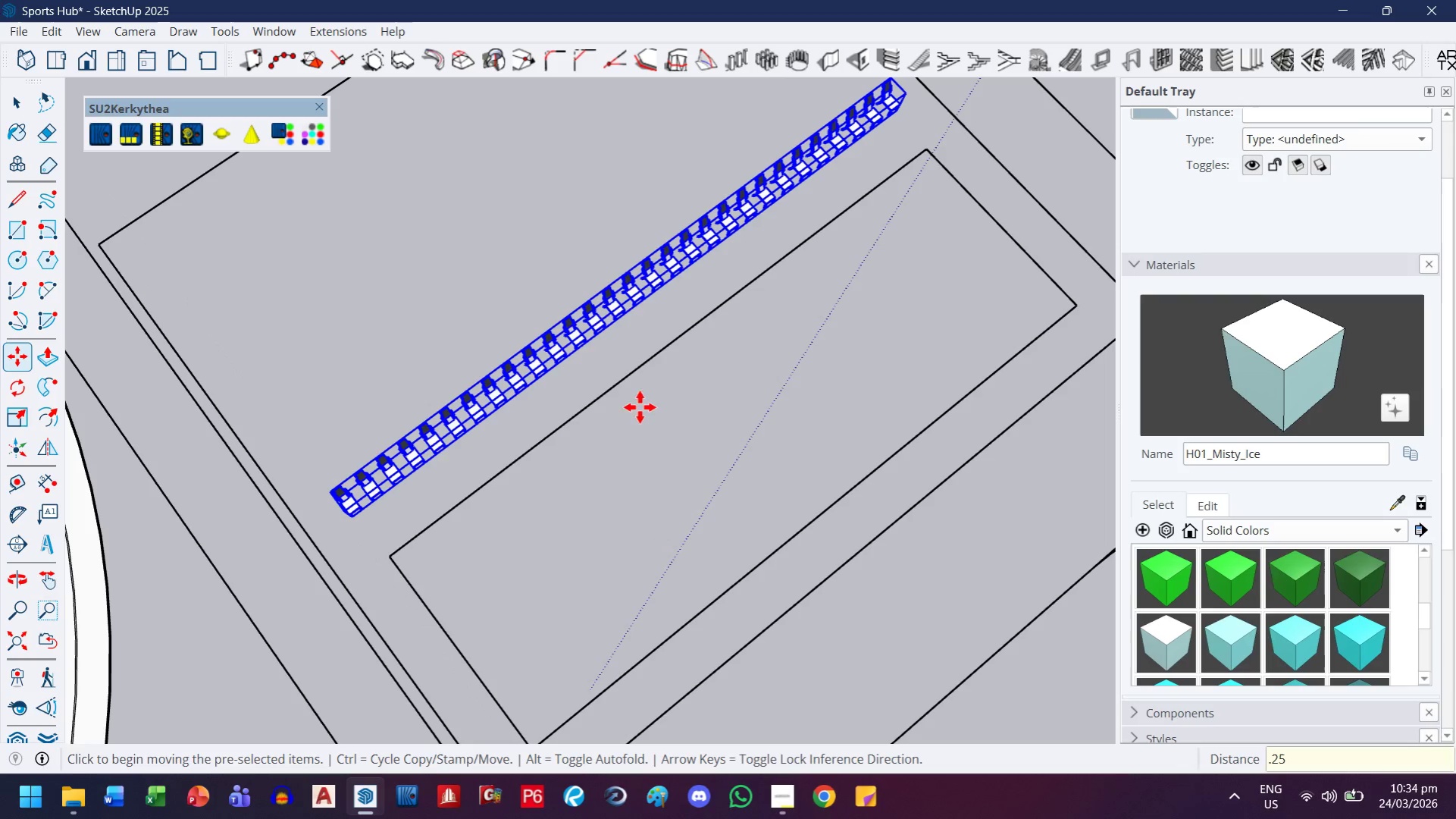 
scroll: coordinate [528, 559], scroll_direction: down, amount: 4.0
 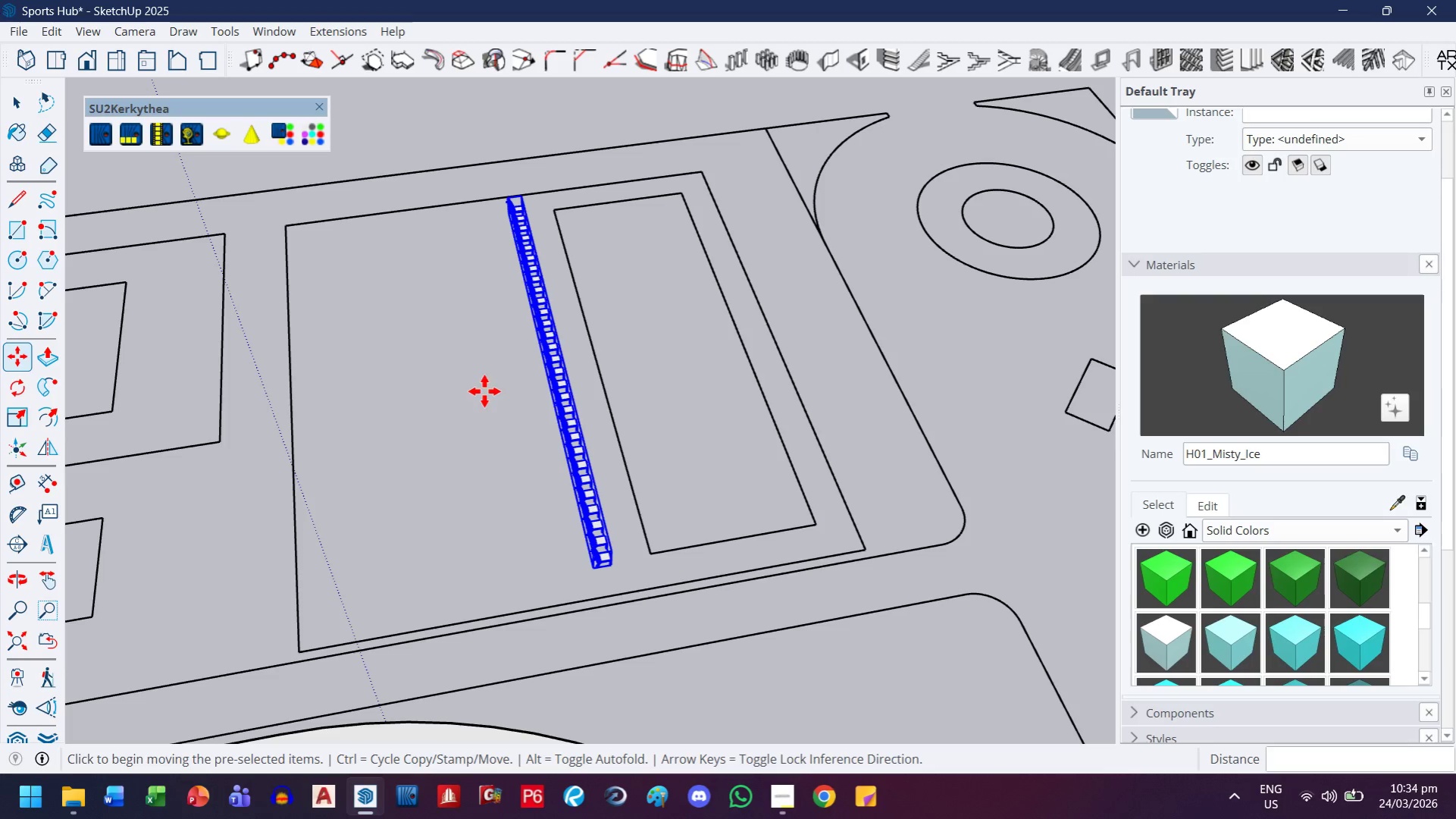 
scroll: coordinate [529, 579], scroll_direction: up, amount: 9.0
 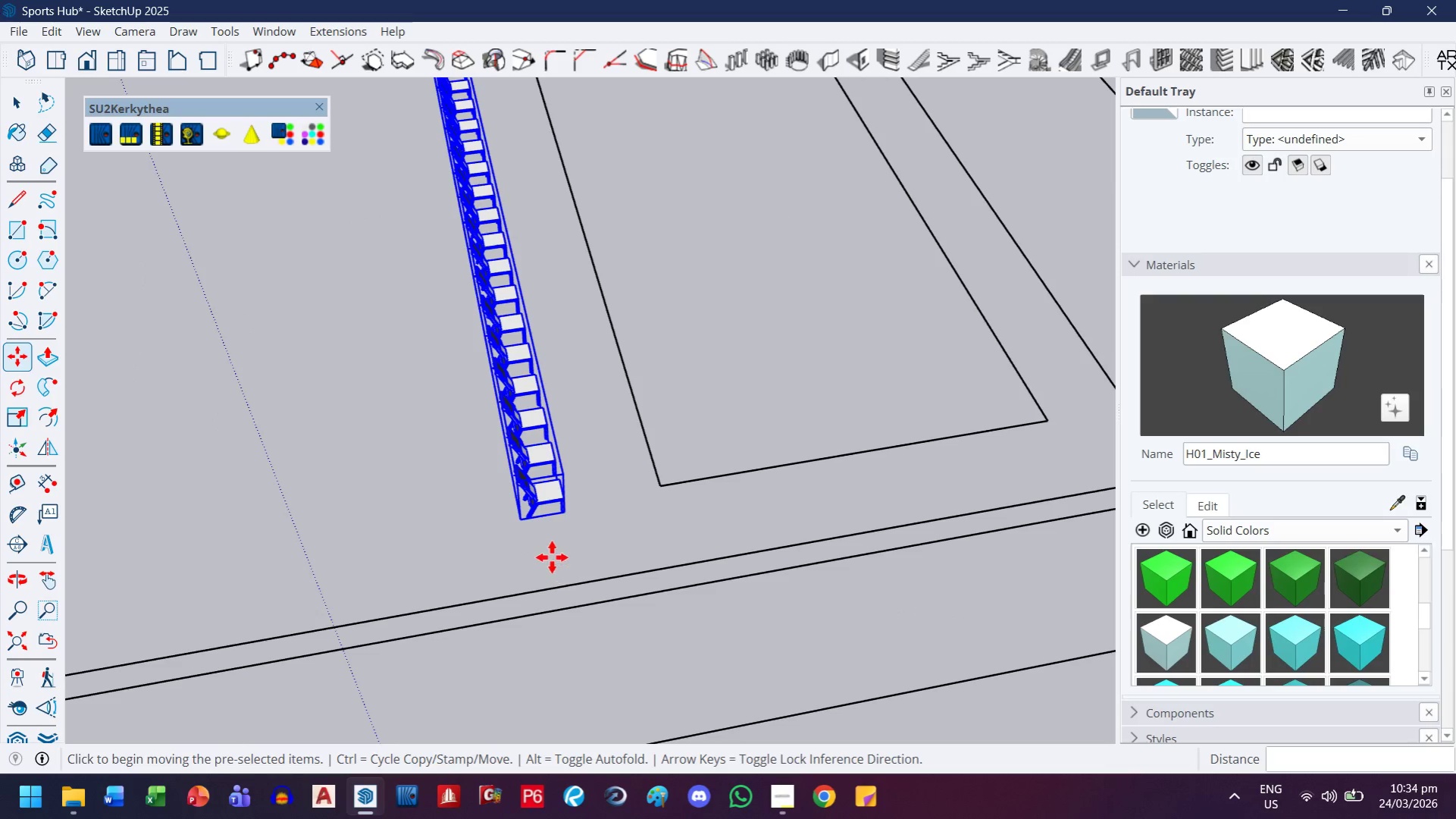 
key(M)
 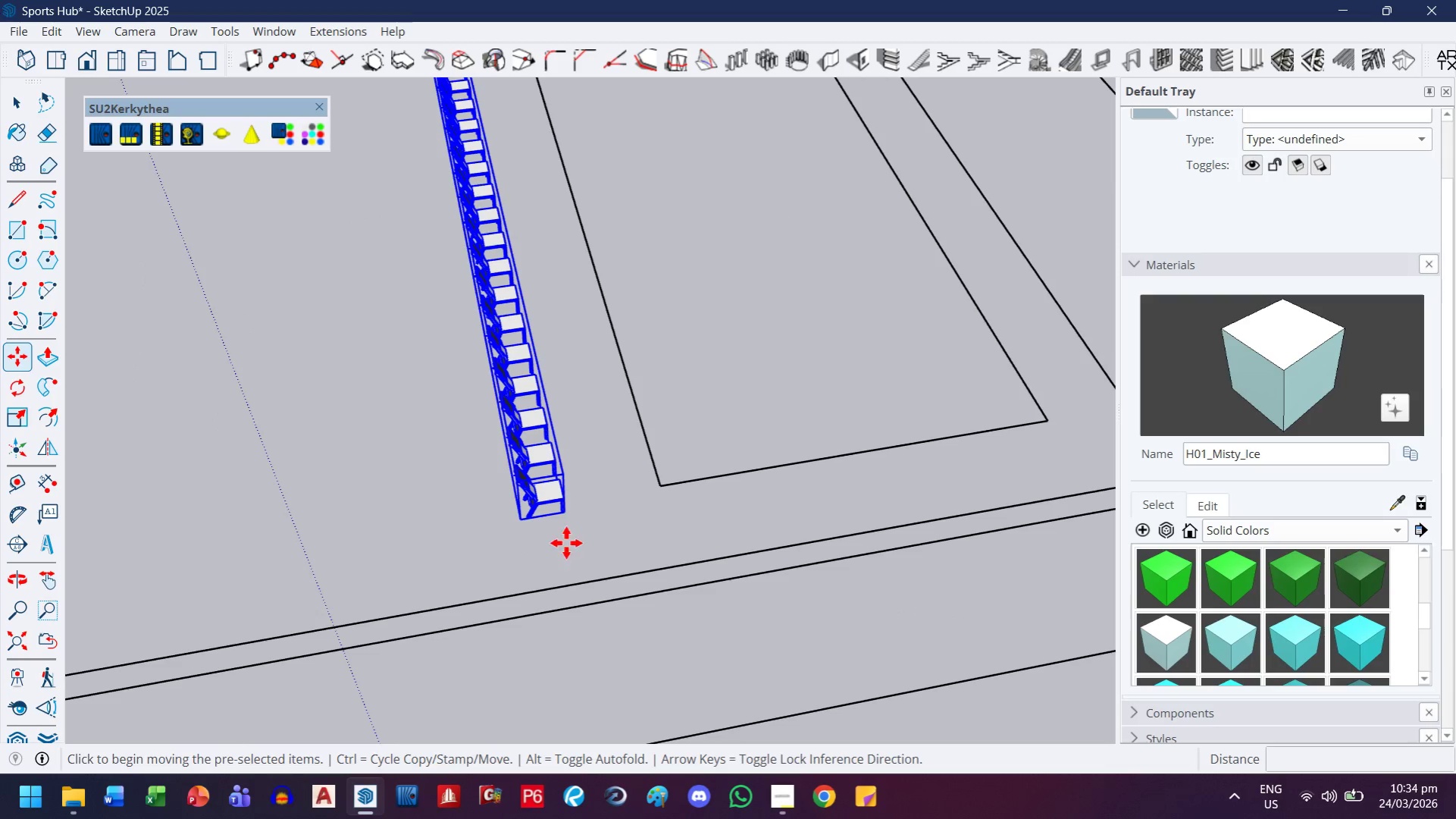 
key(Control+ControlLeft)
 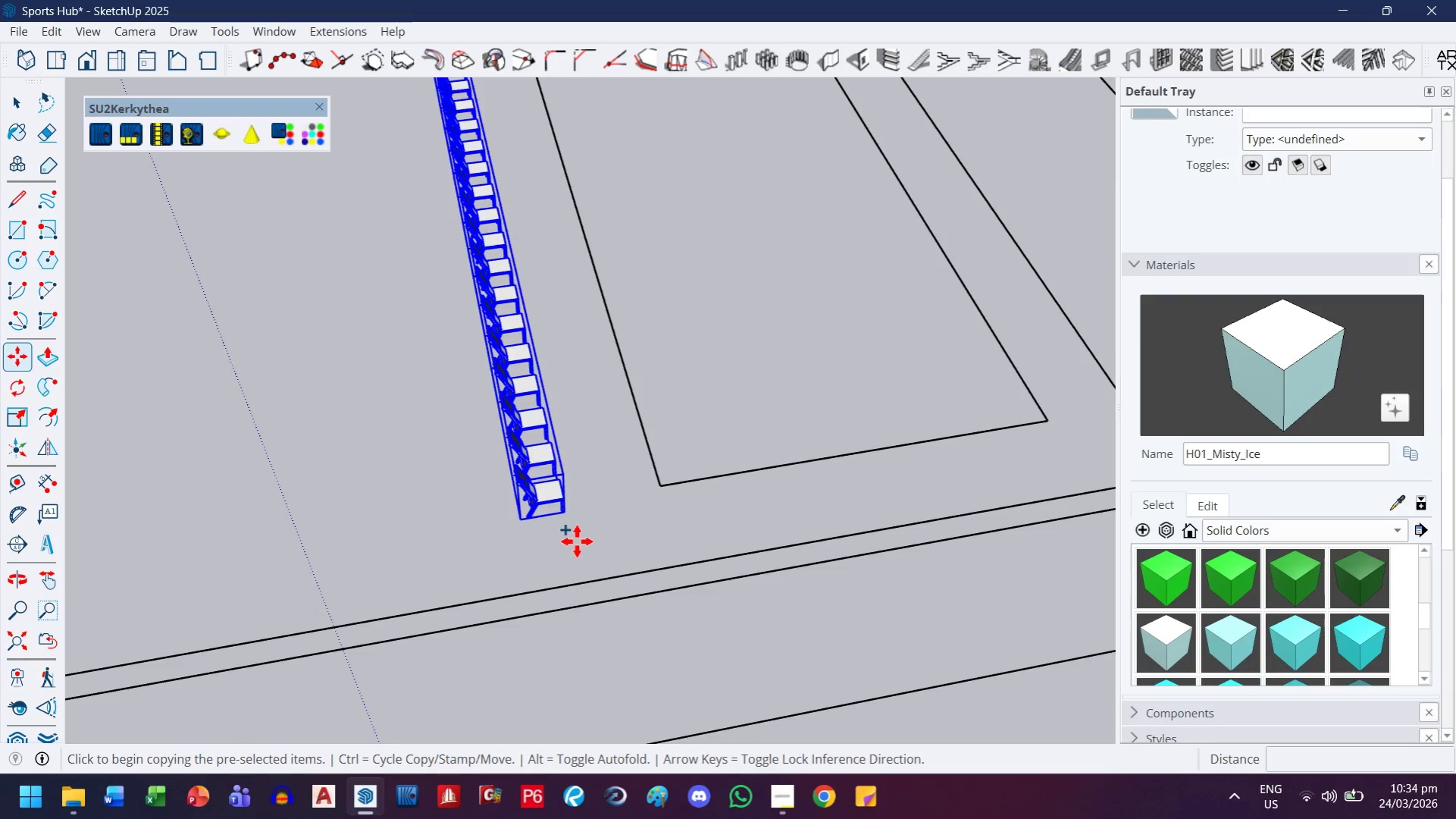 
left_click([577, 541])
 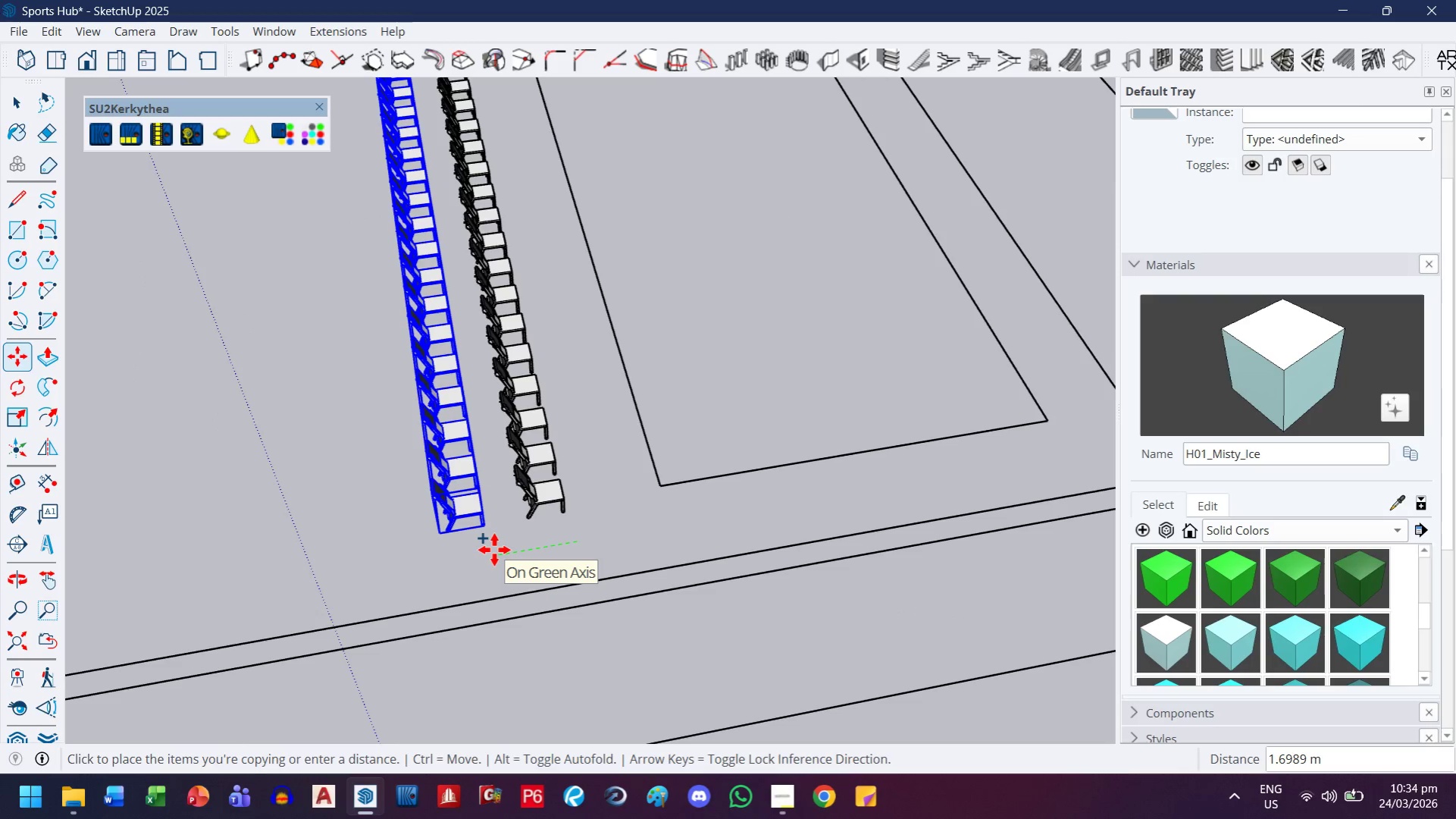 
wait(8.75)
 